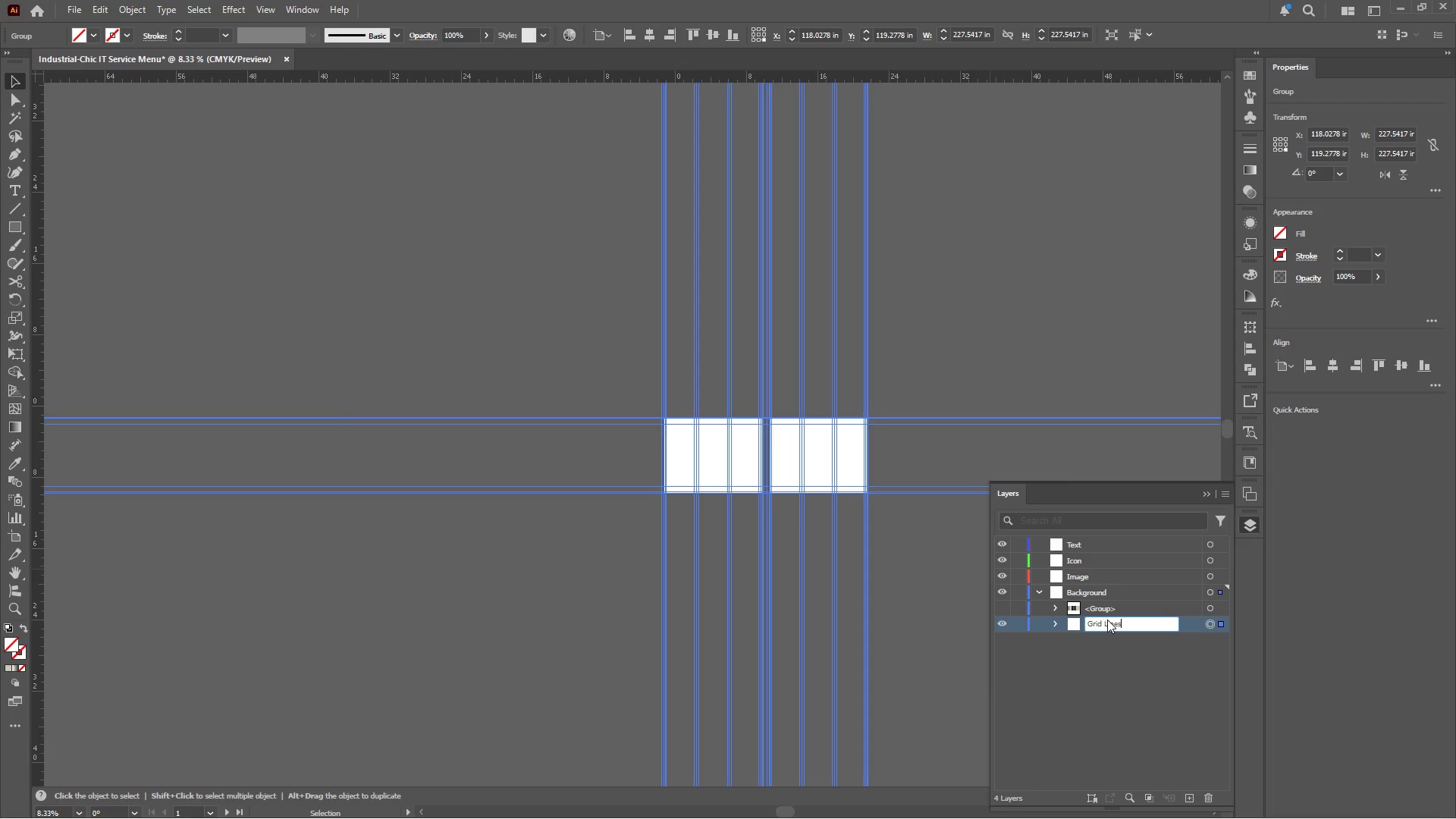 
key(Enter)
 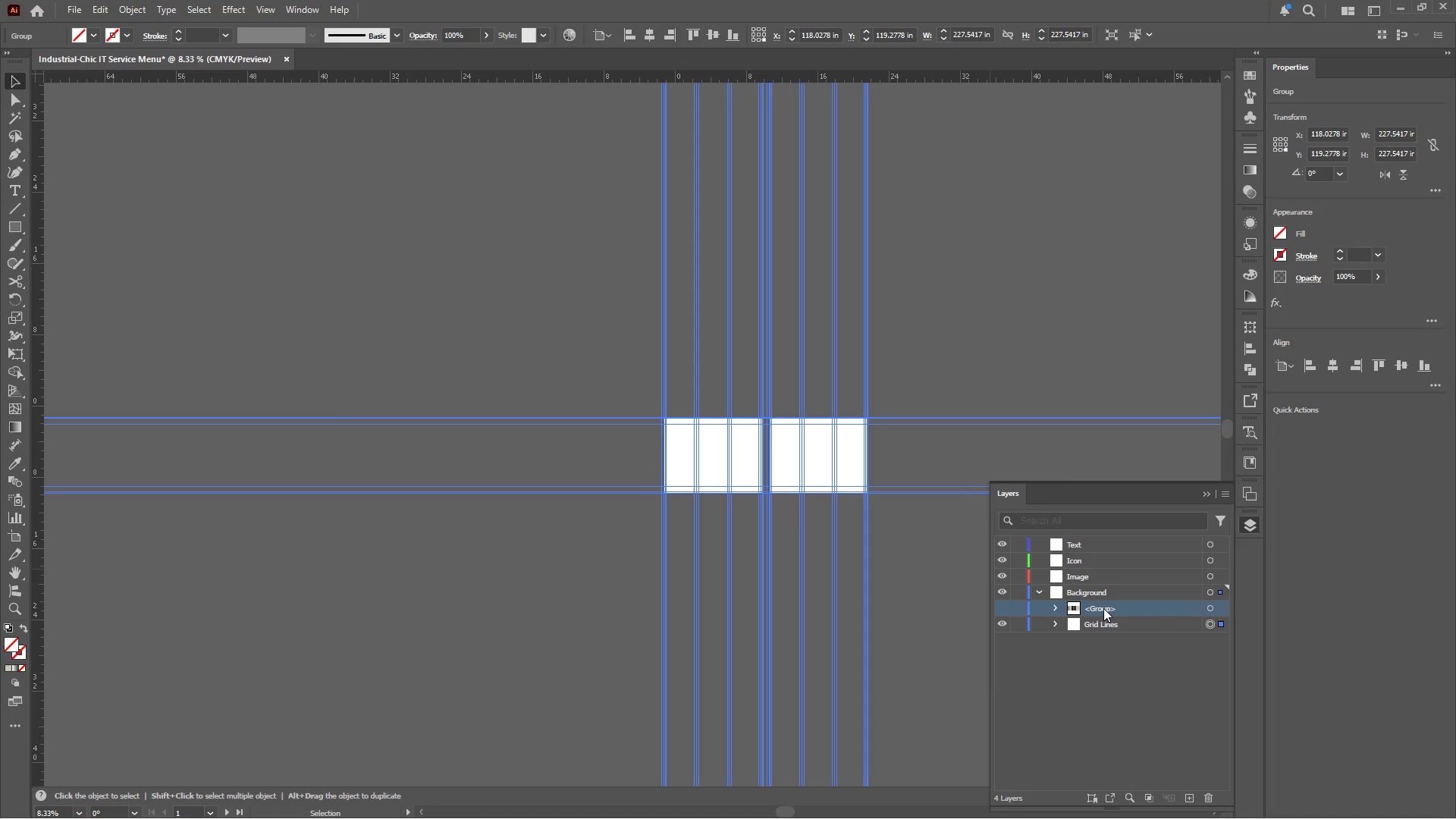 
left_click([1103, 608])
 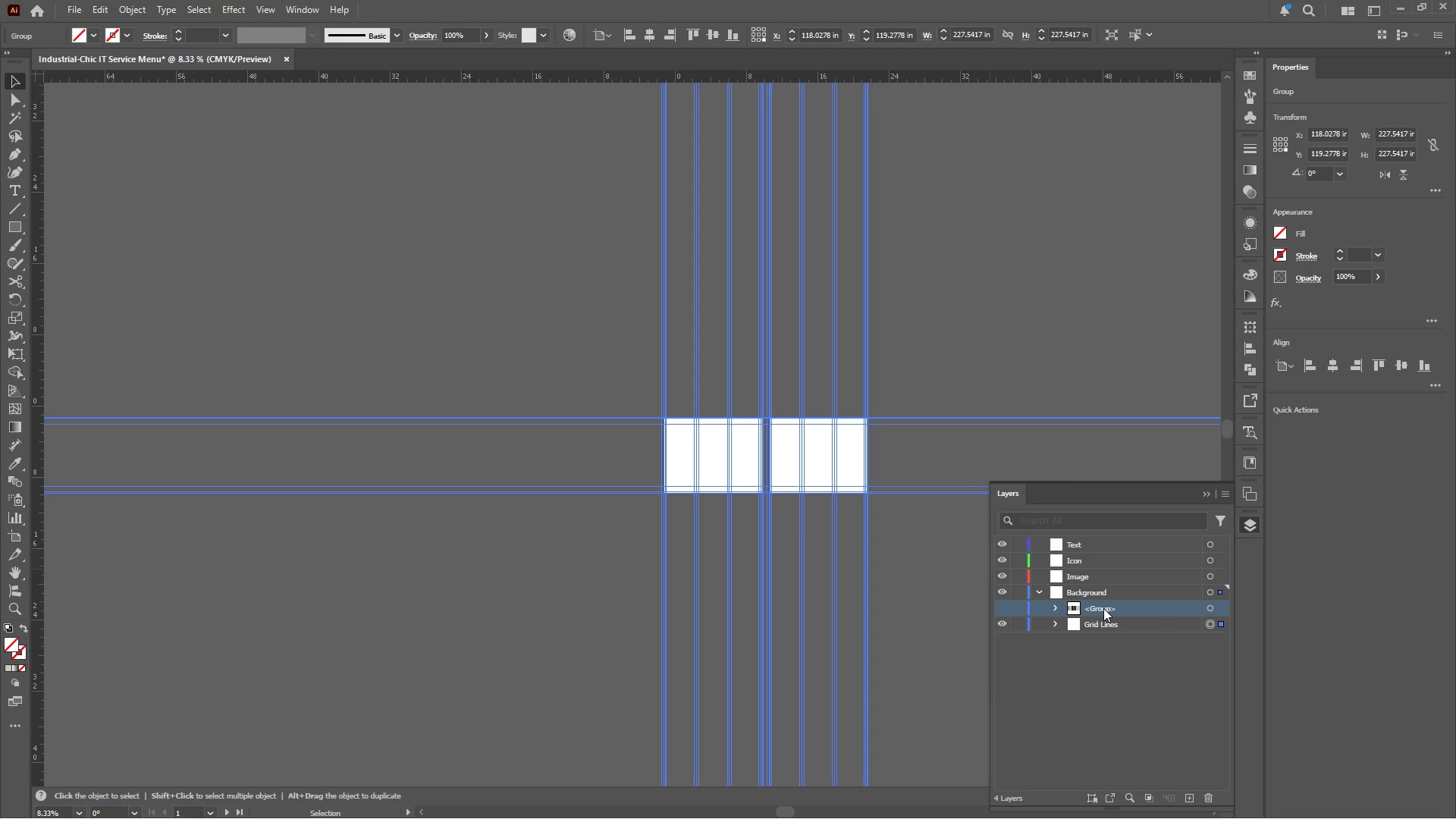 
double_click([1103, 608])
 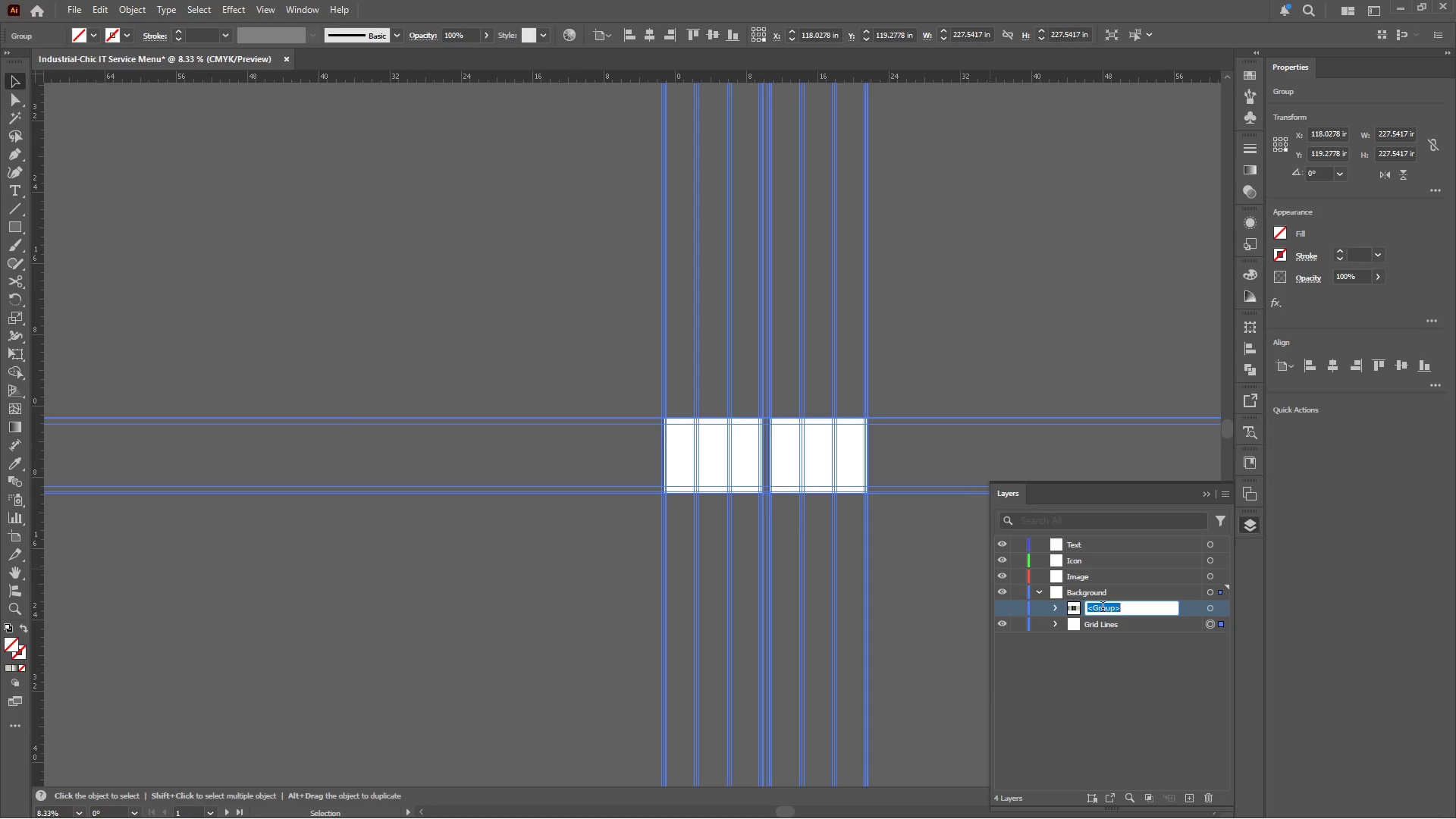 
type(Background Color)
 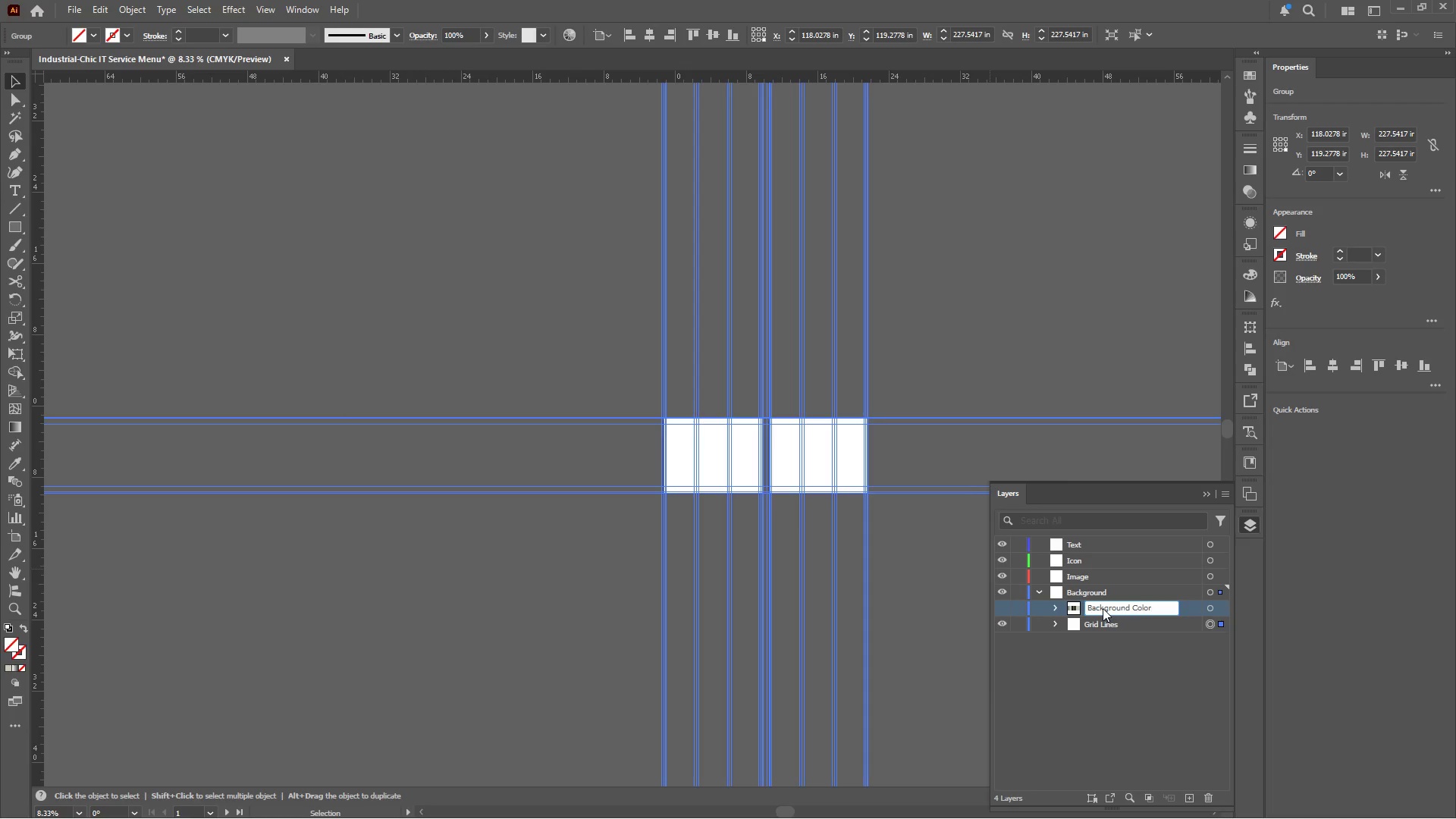 
key(Enter)
 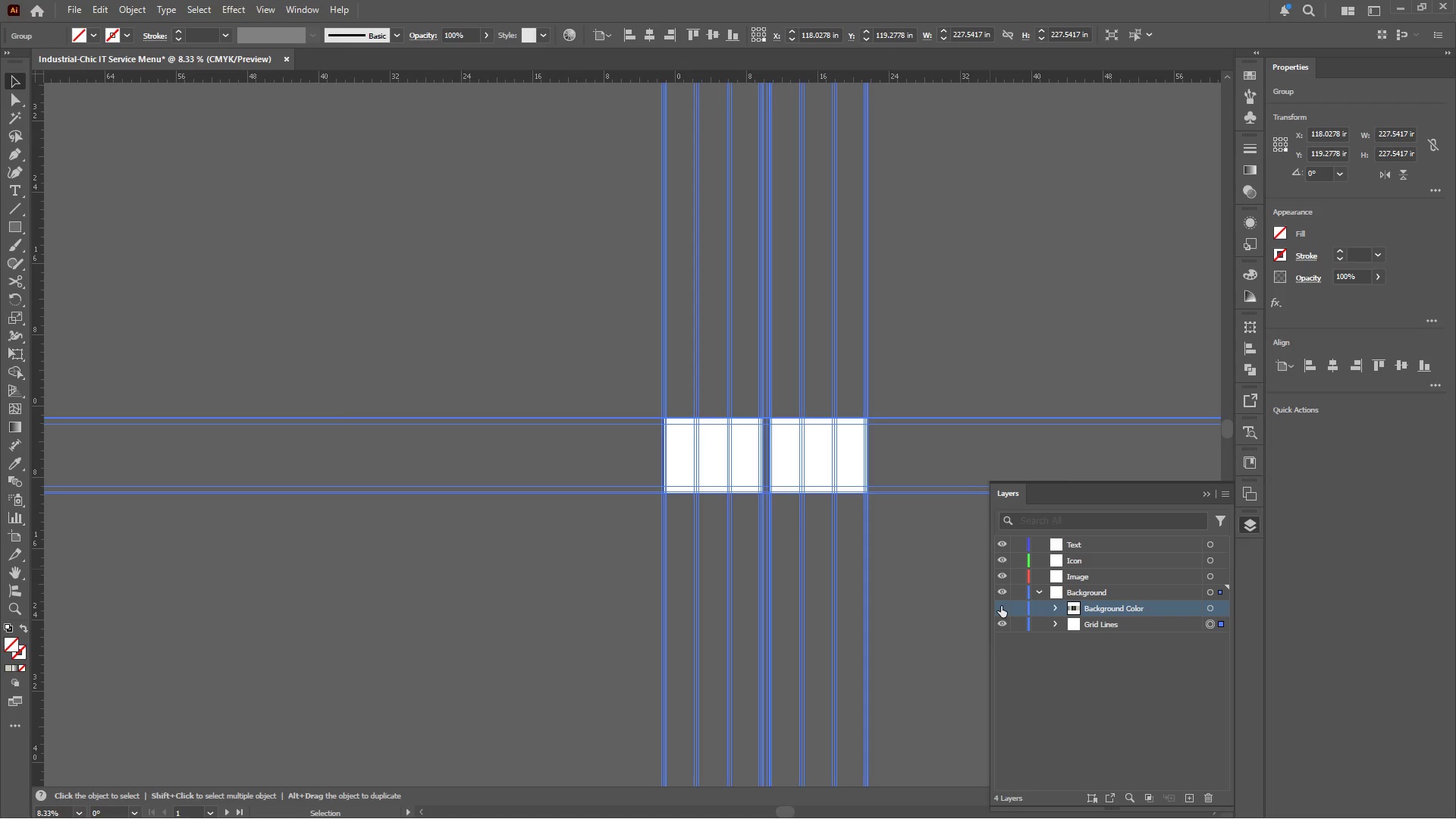 
left_click([1000, 607])
 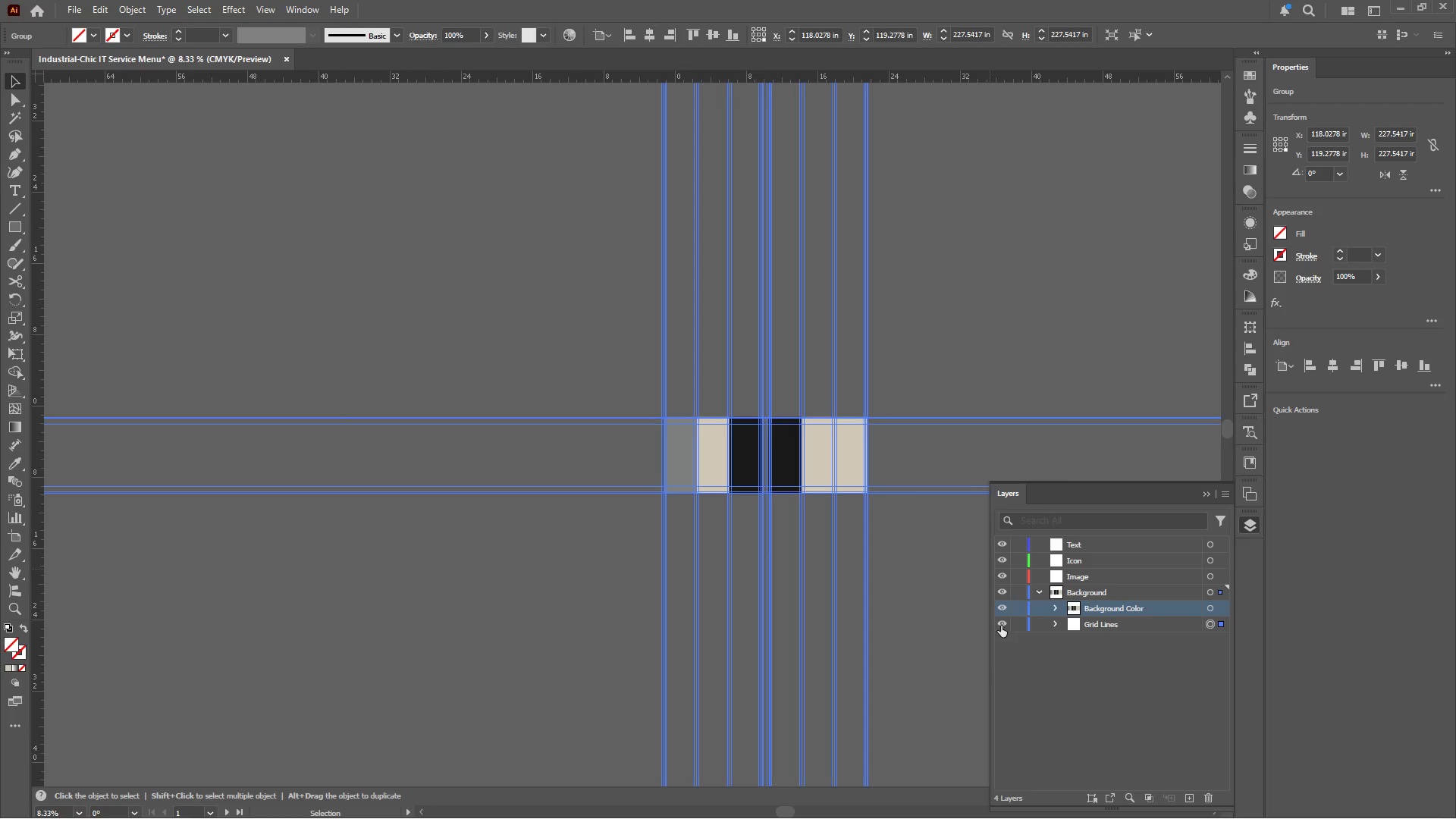 
left_click([999, 623])
 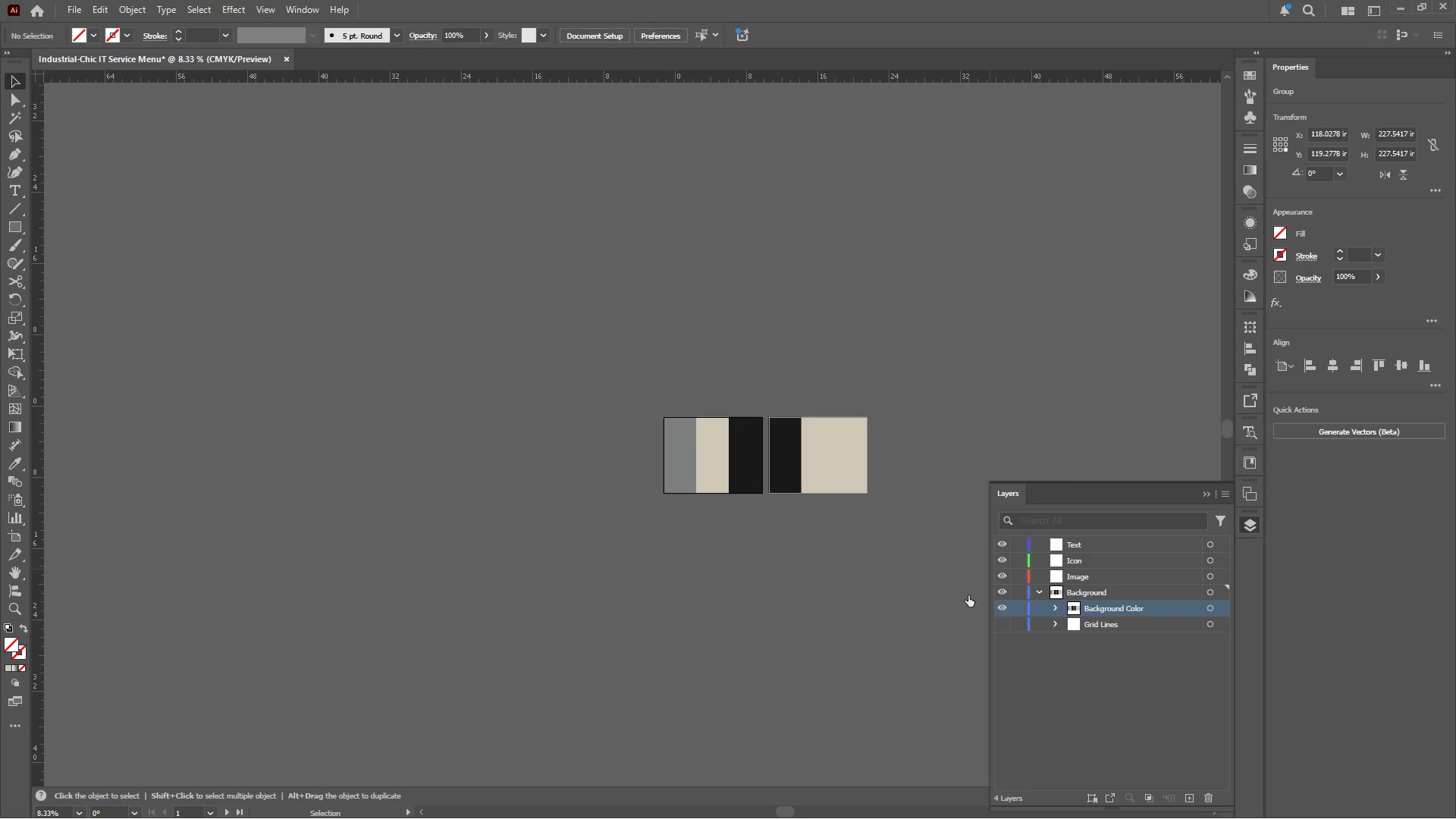 
left_click([921, 554])
 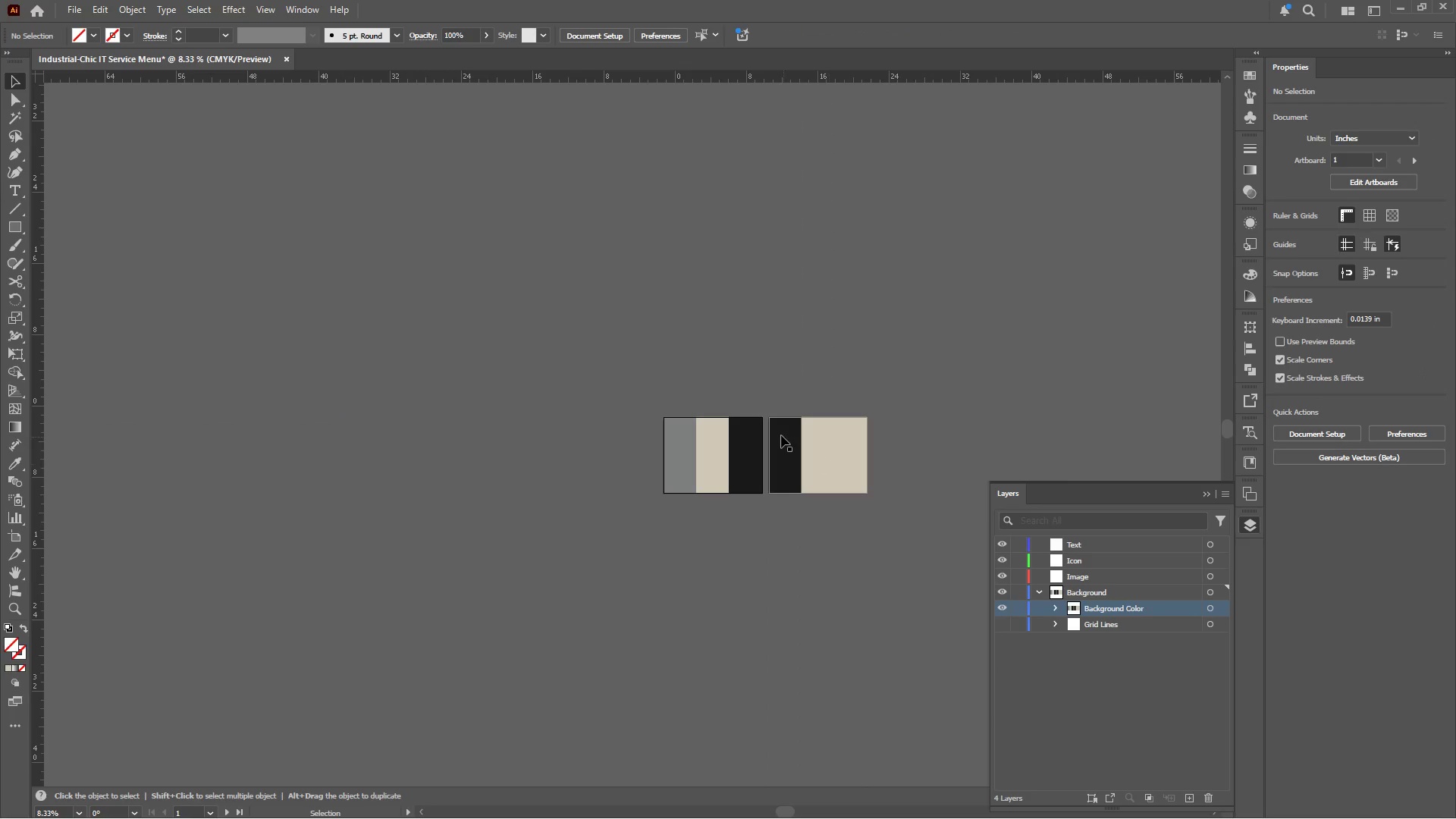 
hold_key(key=AltLeft, duration=0.69)
scroll: coordinate [751, 453], scroll_direction: up, amount: 3.0
 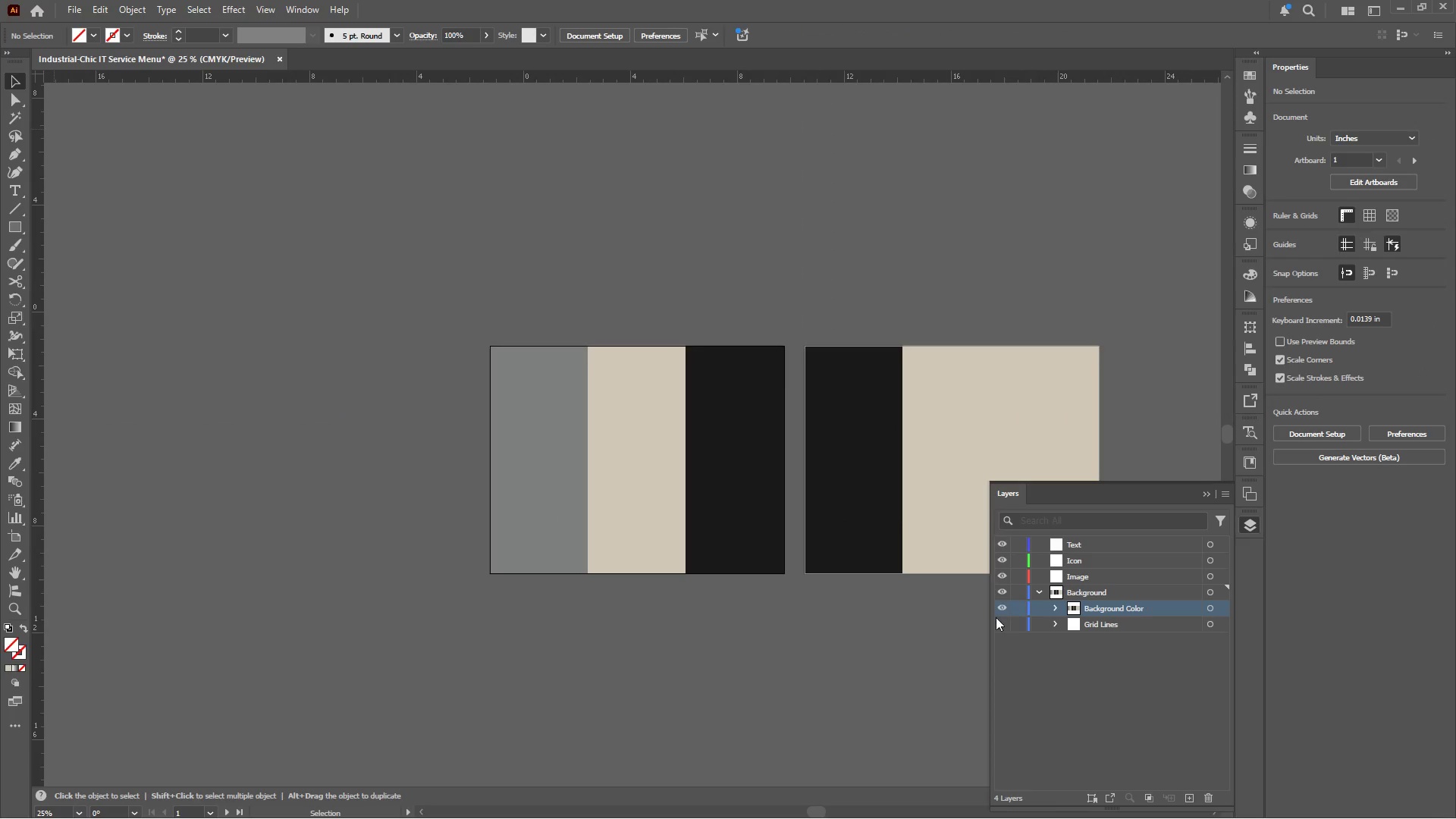 
left_click([999, 623])
 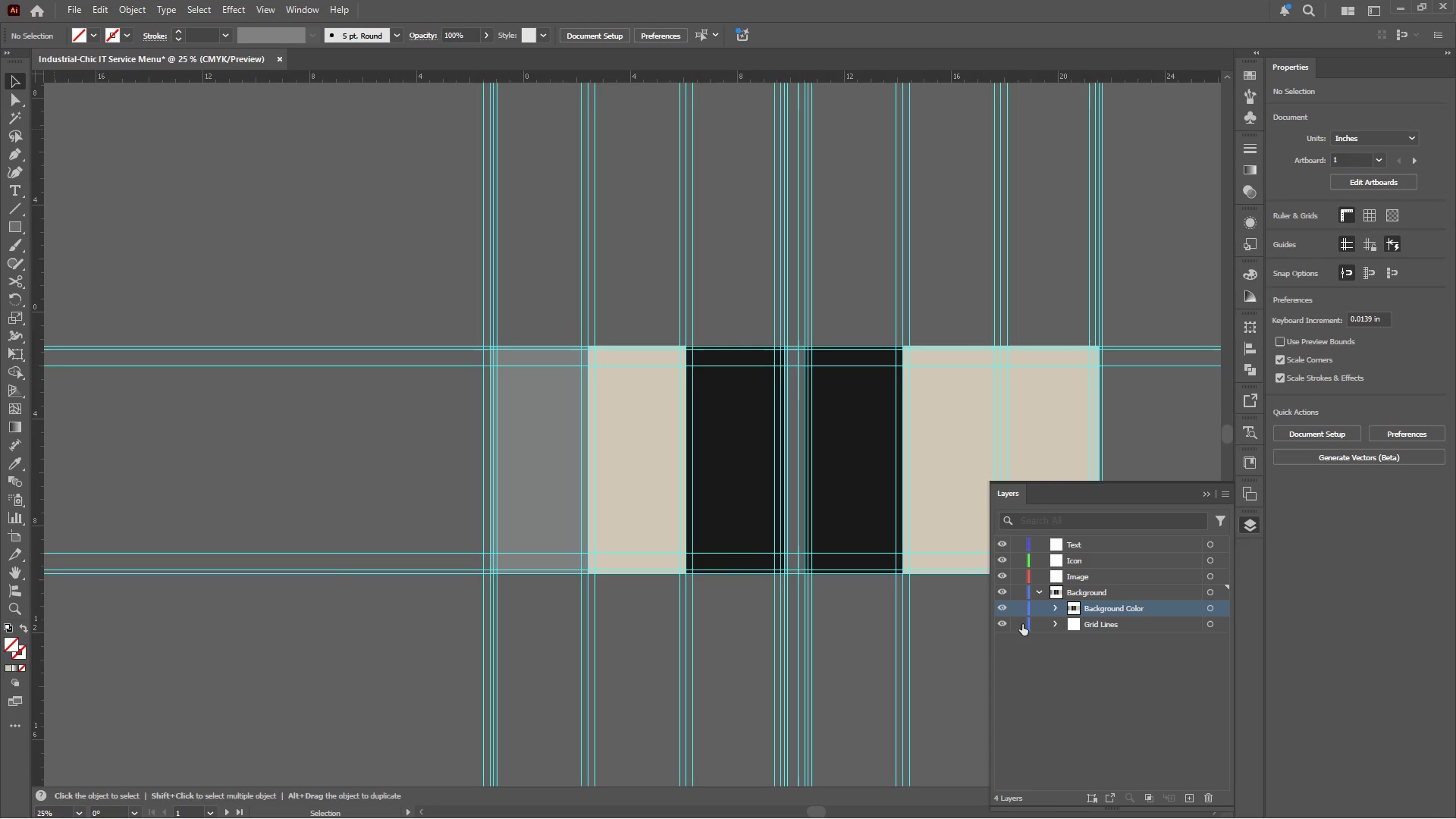 
left_click([1022, 624])
 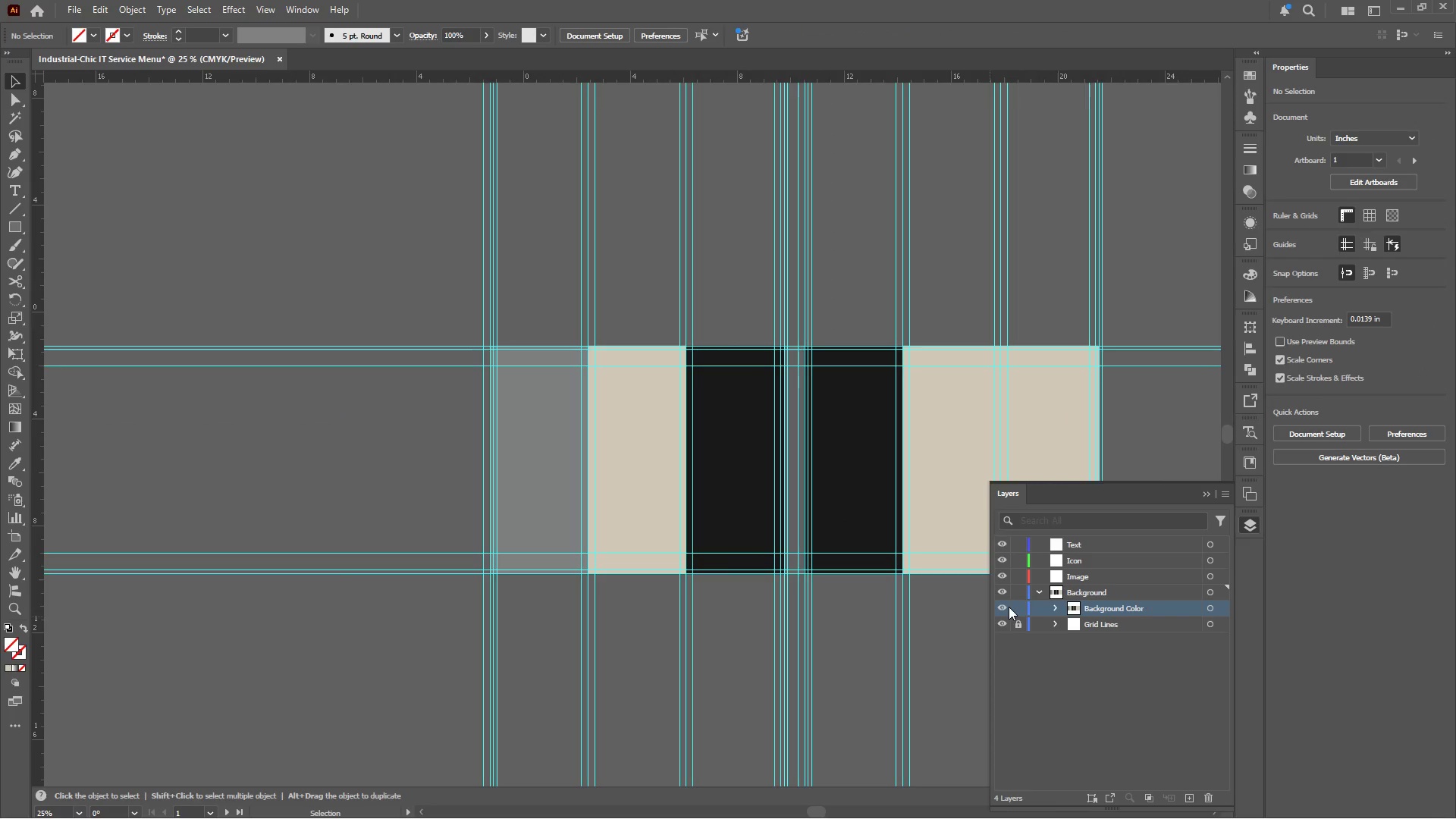 
left_click([1018, 605])
 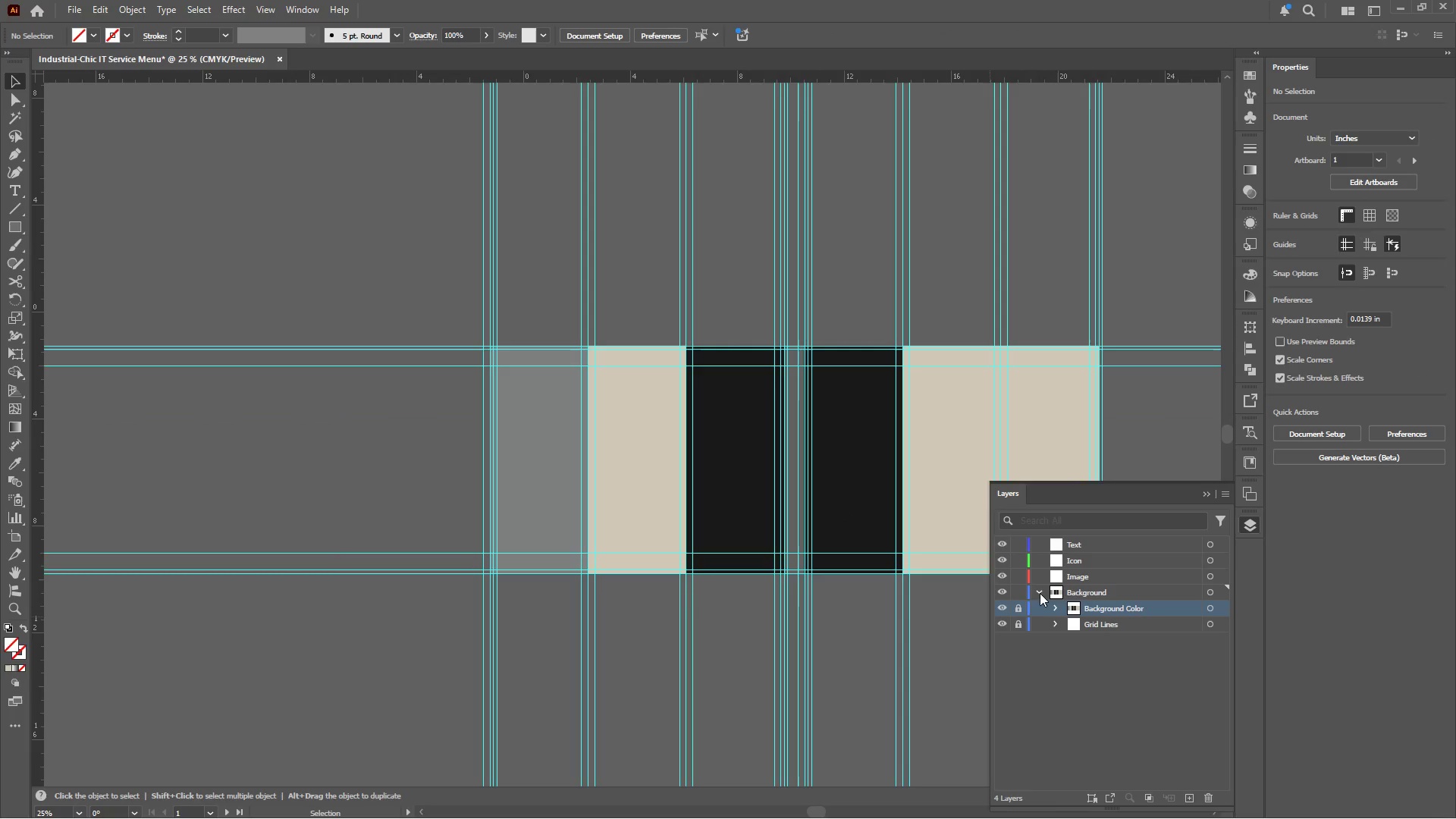 
left_click([1040, 591])
 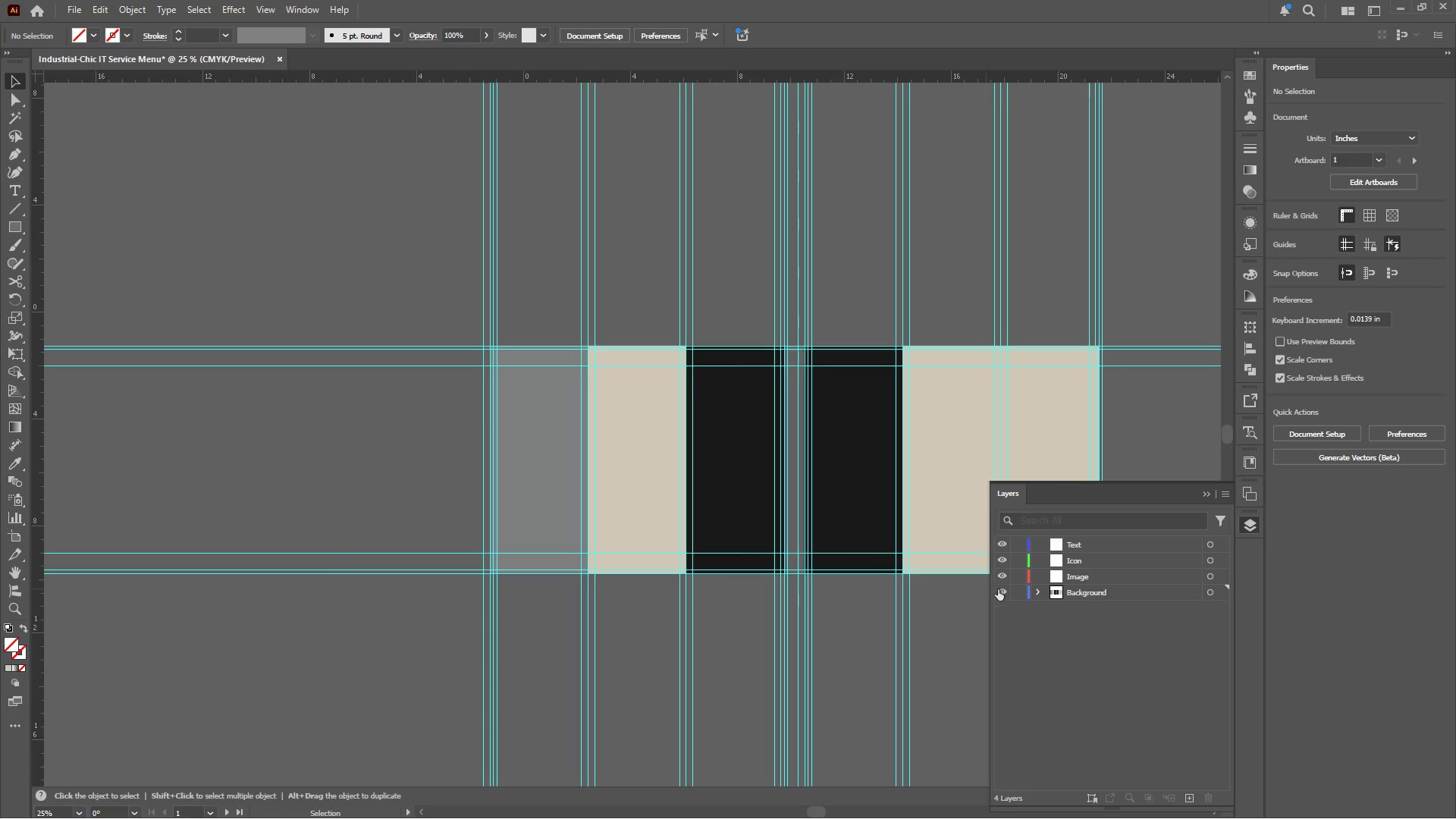 
hold_key(key=AltLeft, duration=0.42)
scroll: coordinate [661, 579], scroll_direction: down, amount: 2.0
 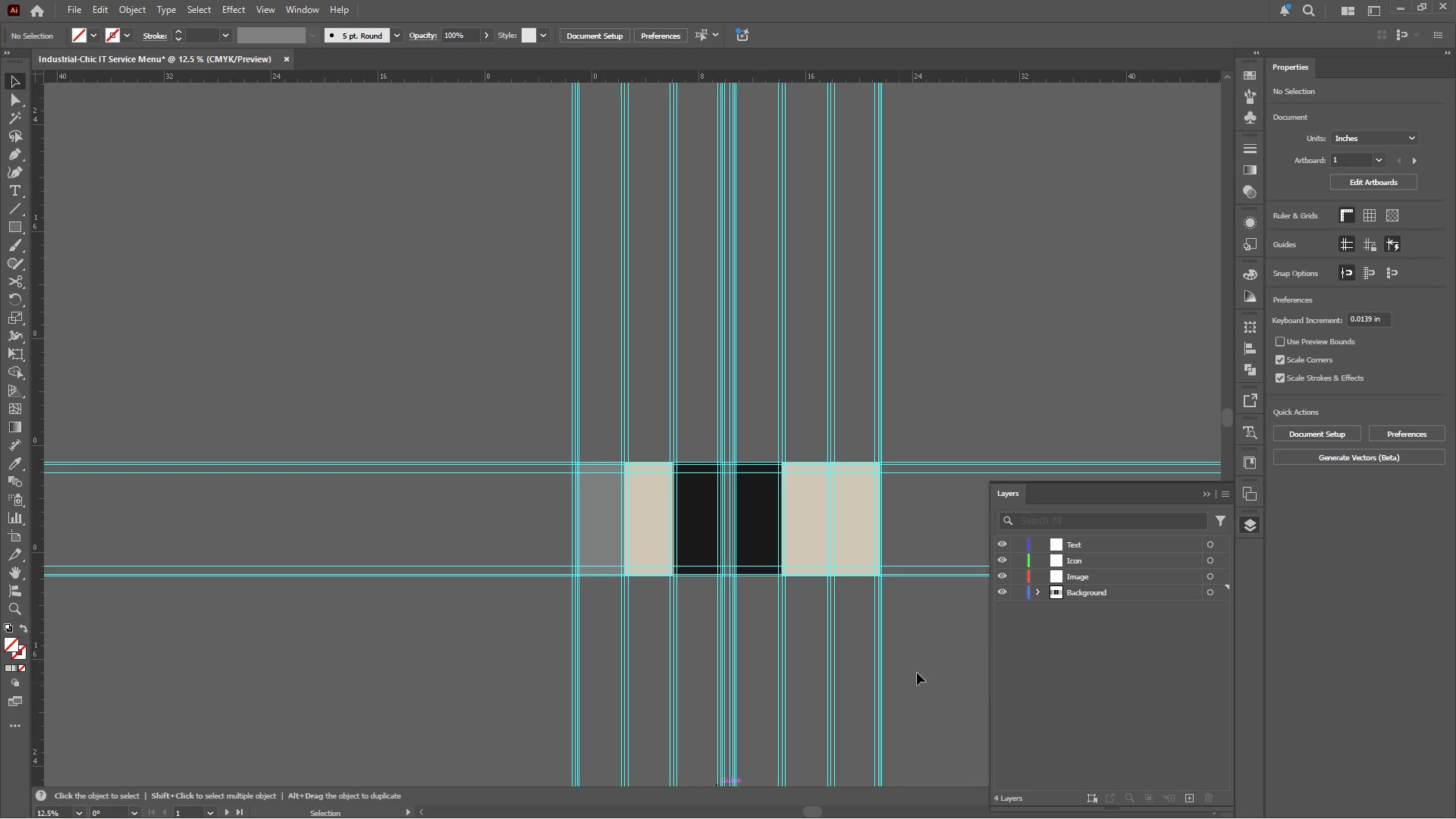 
left_click([1088, 573])
 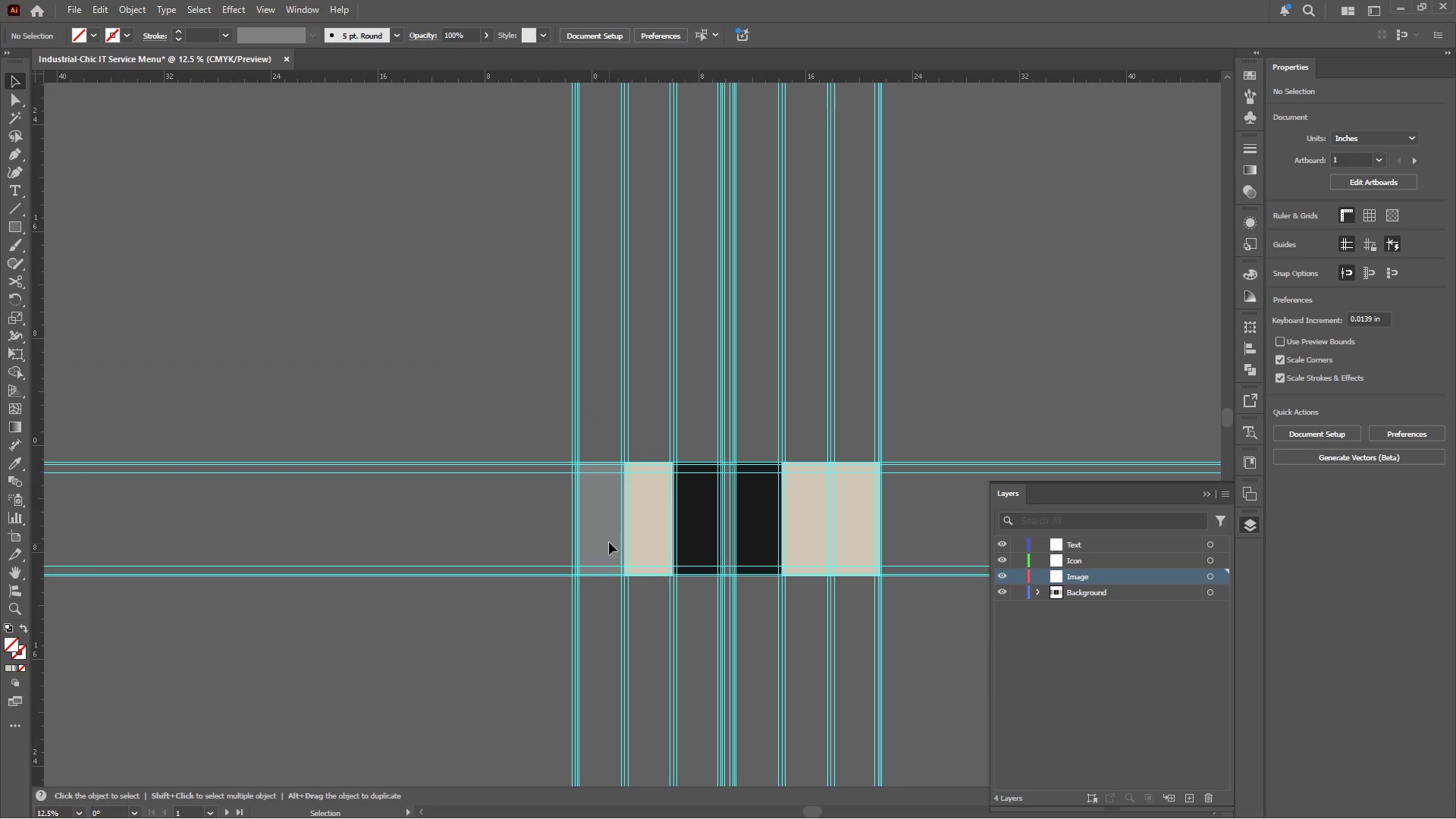 
key(Alt+Tab)
 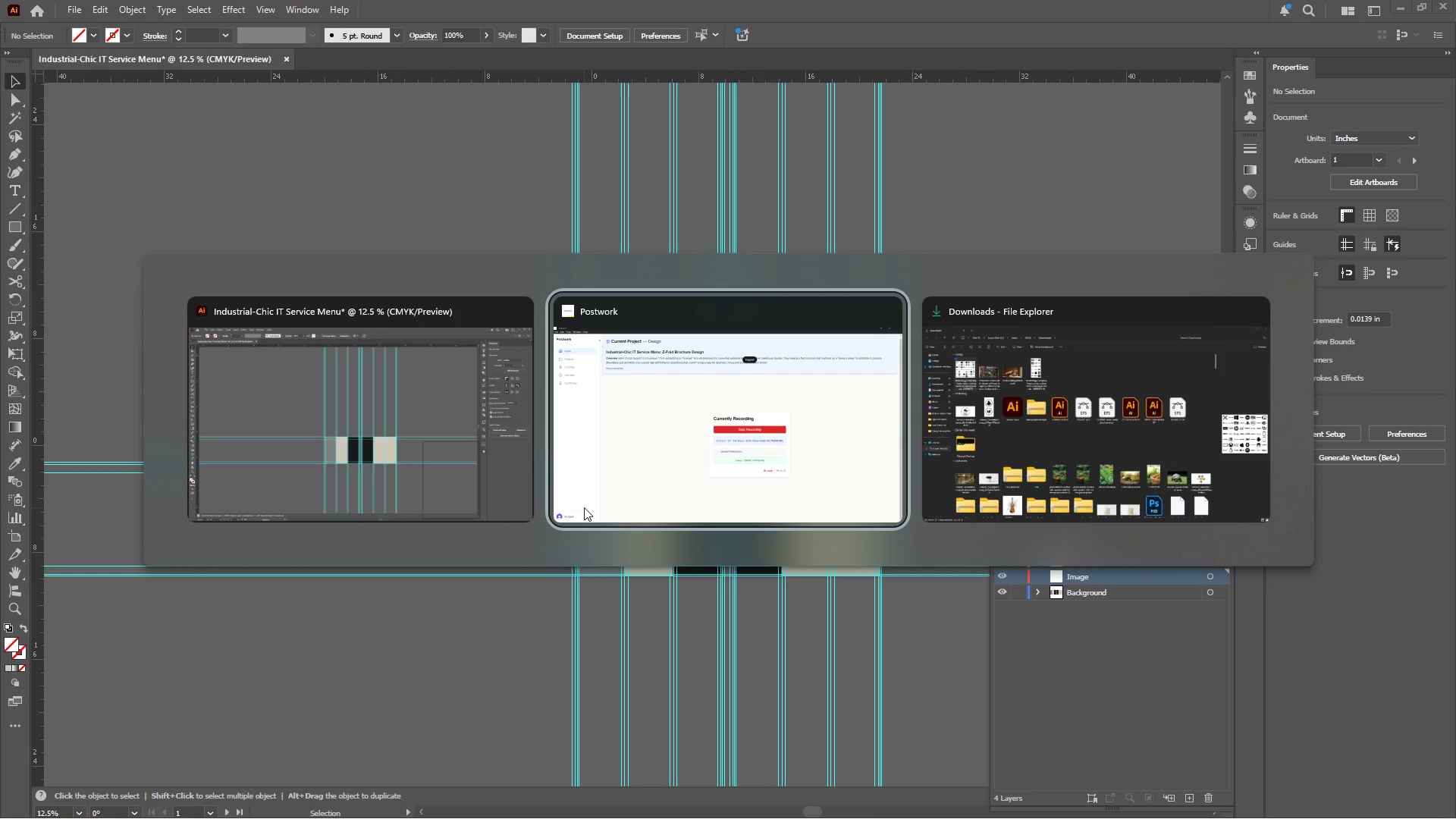 
key(Alt+Tab)
 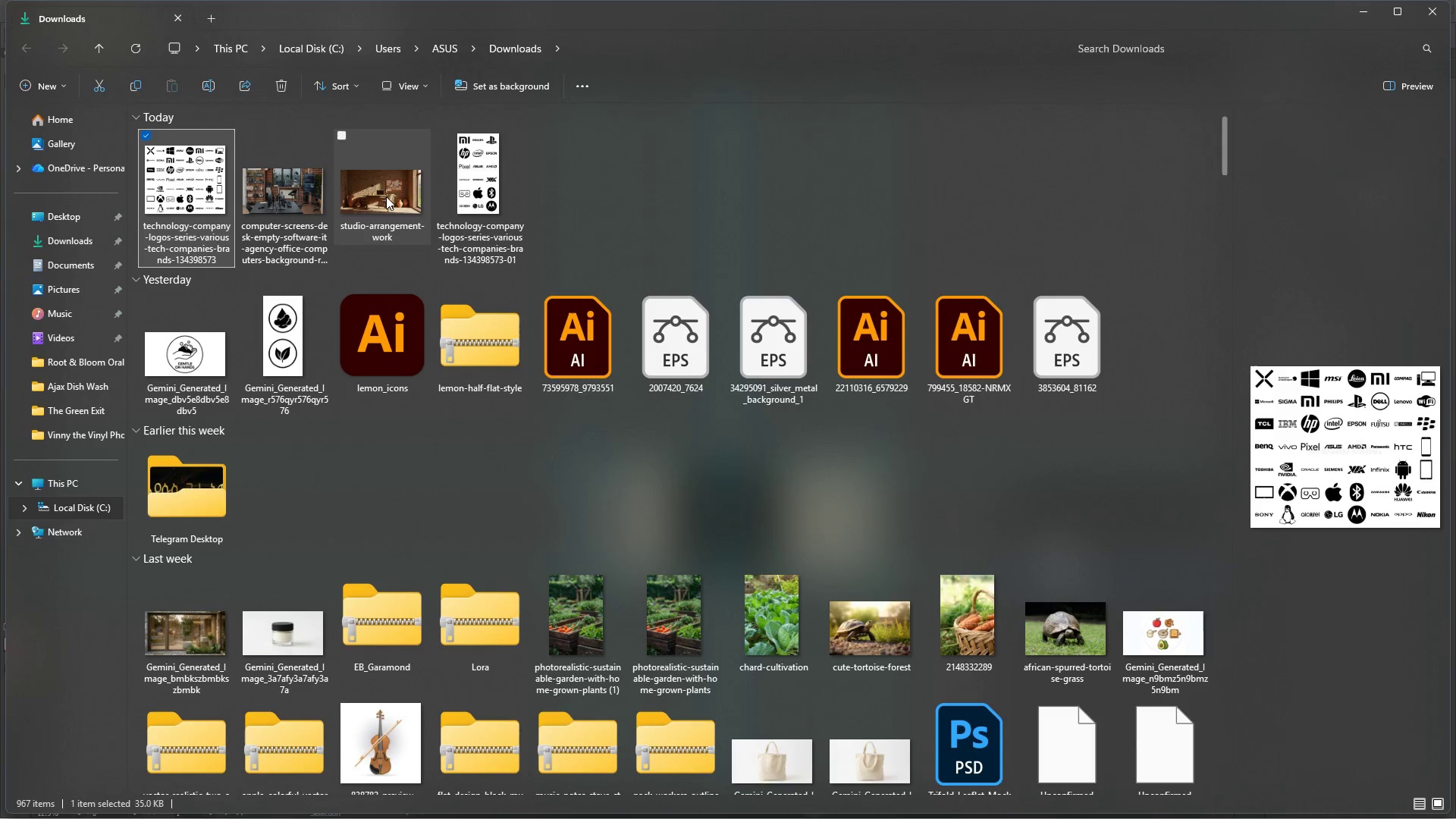 
hold_key(key=ControlLeft, duration=1.36)
left_click([290, 198])
 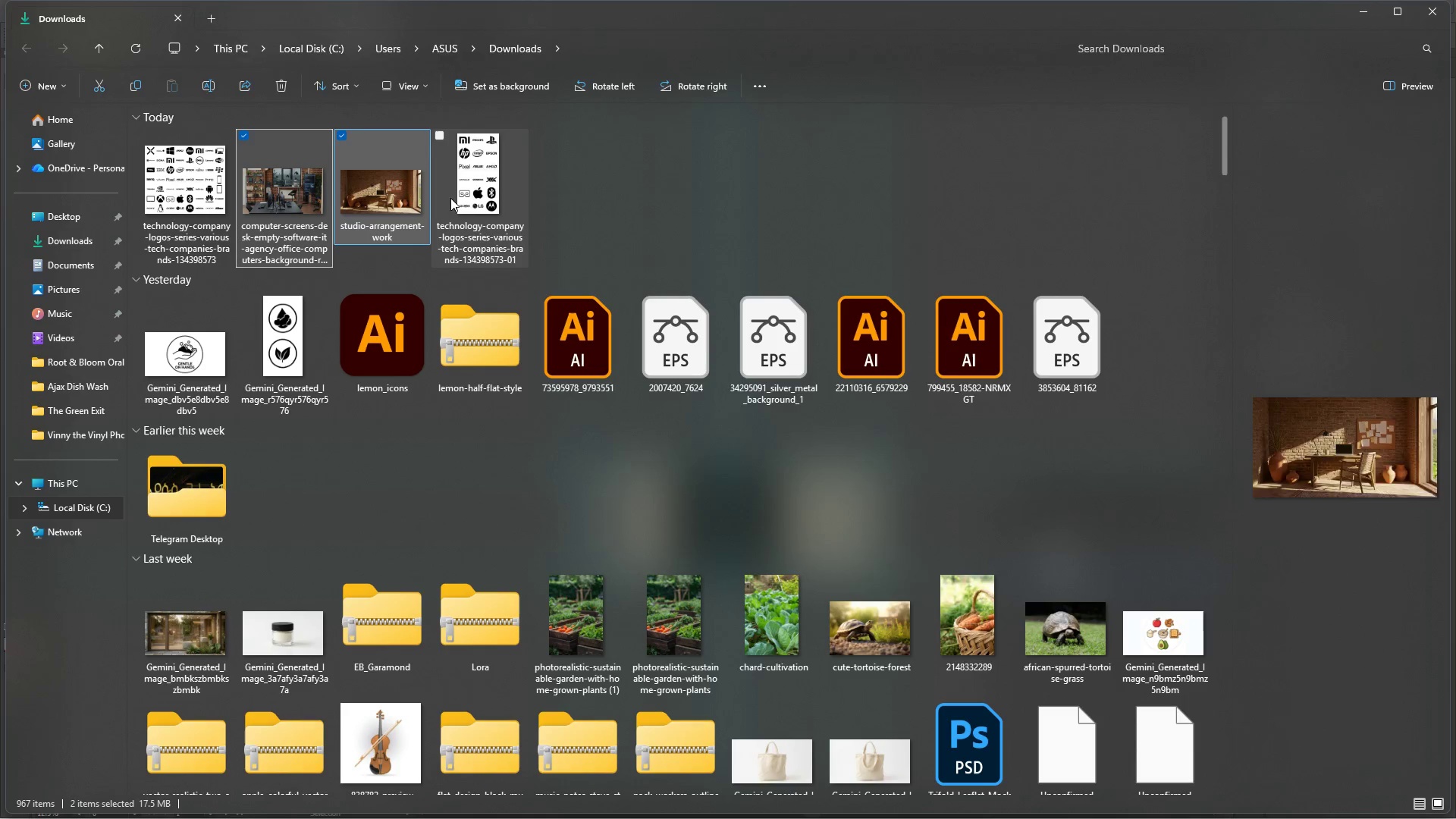 
left_click([464, 182])
 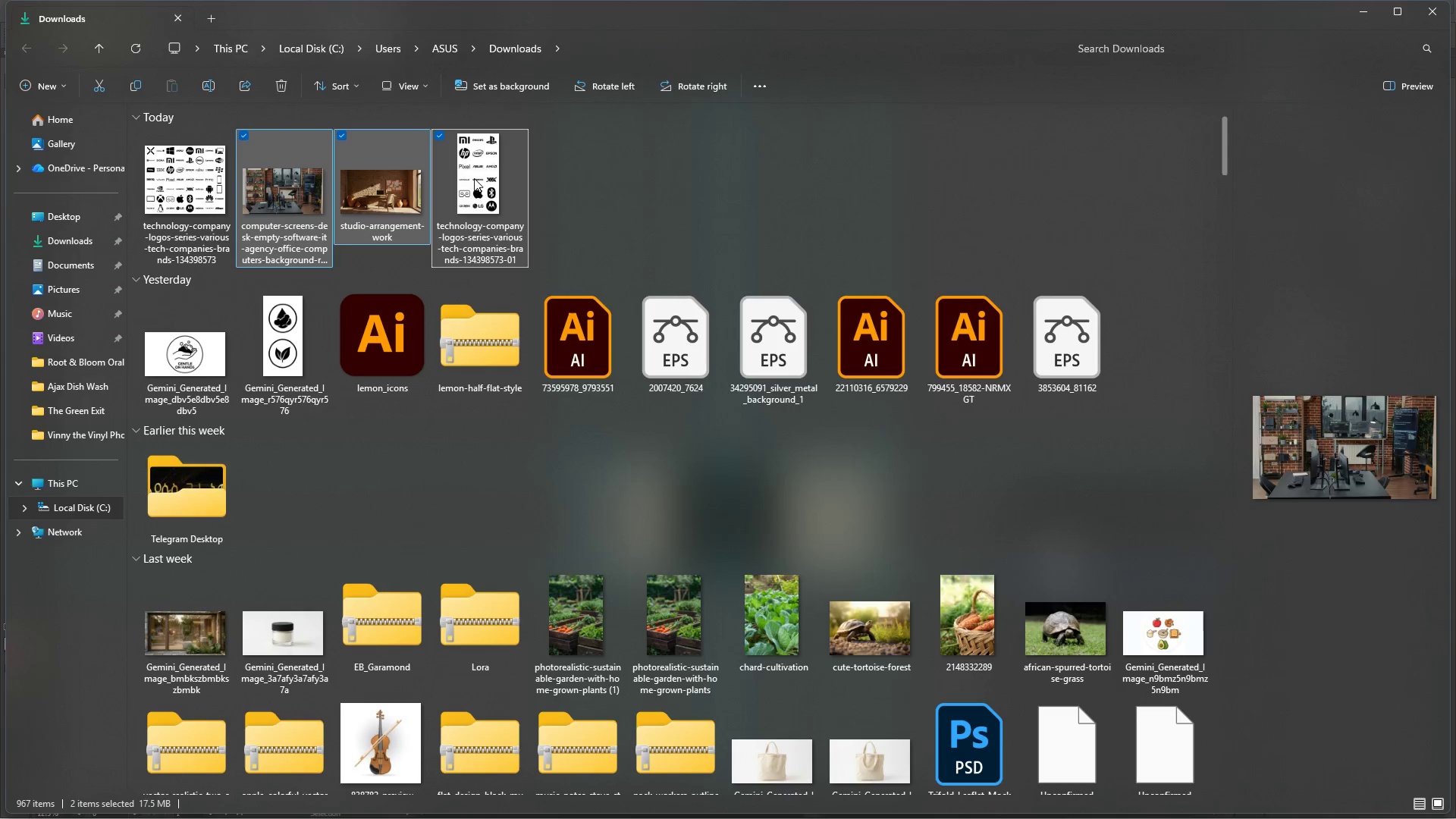 
left_click_drag(start_coordinate=[475, 177], to_coordinate=[407, 314])
 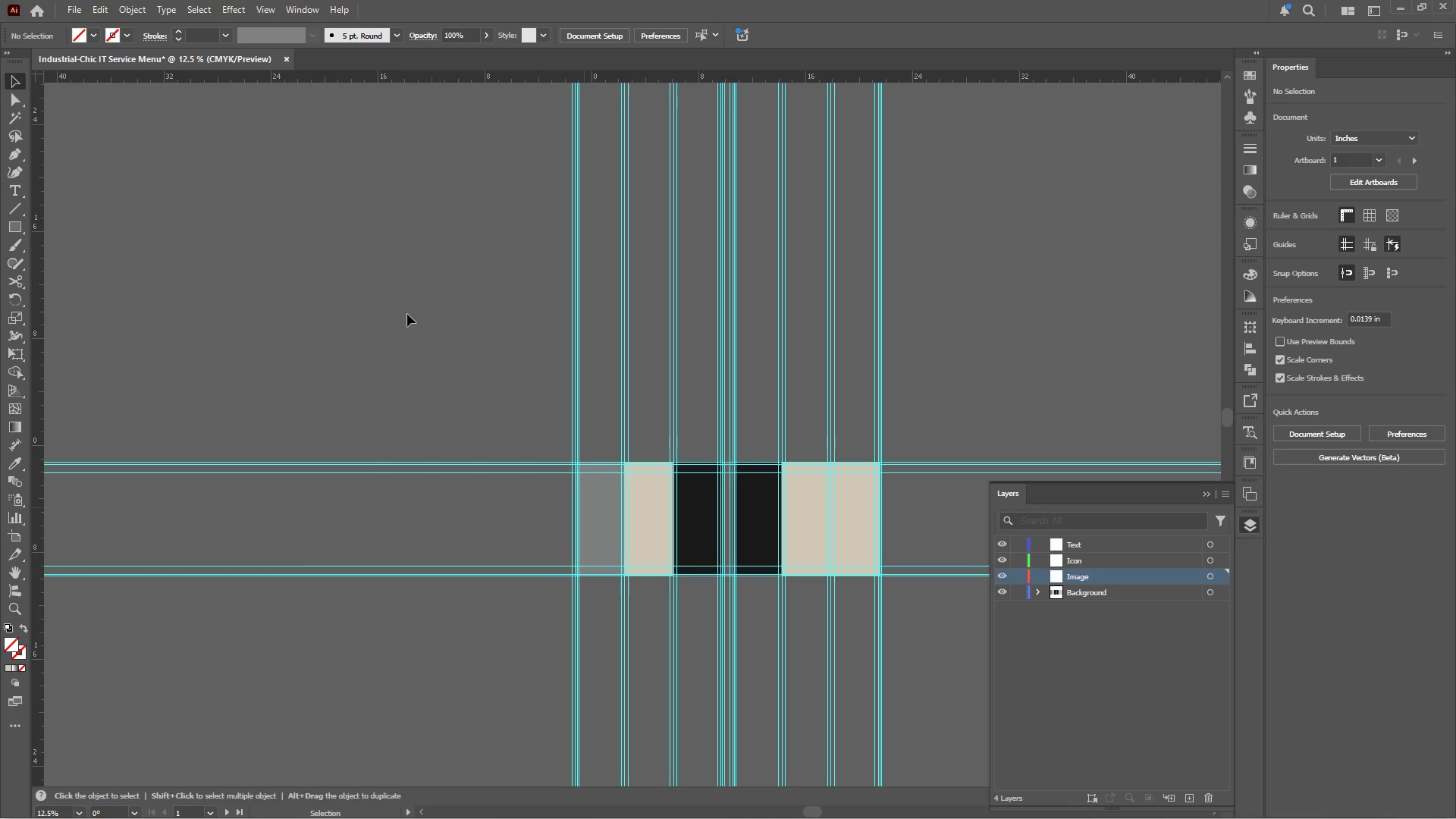 
hold_key(key=AltLeft, duration=1.28)
 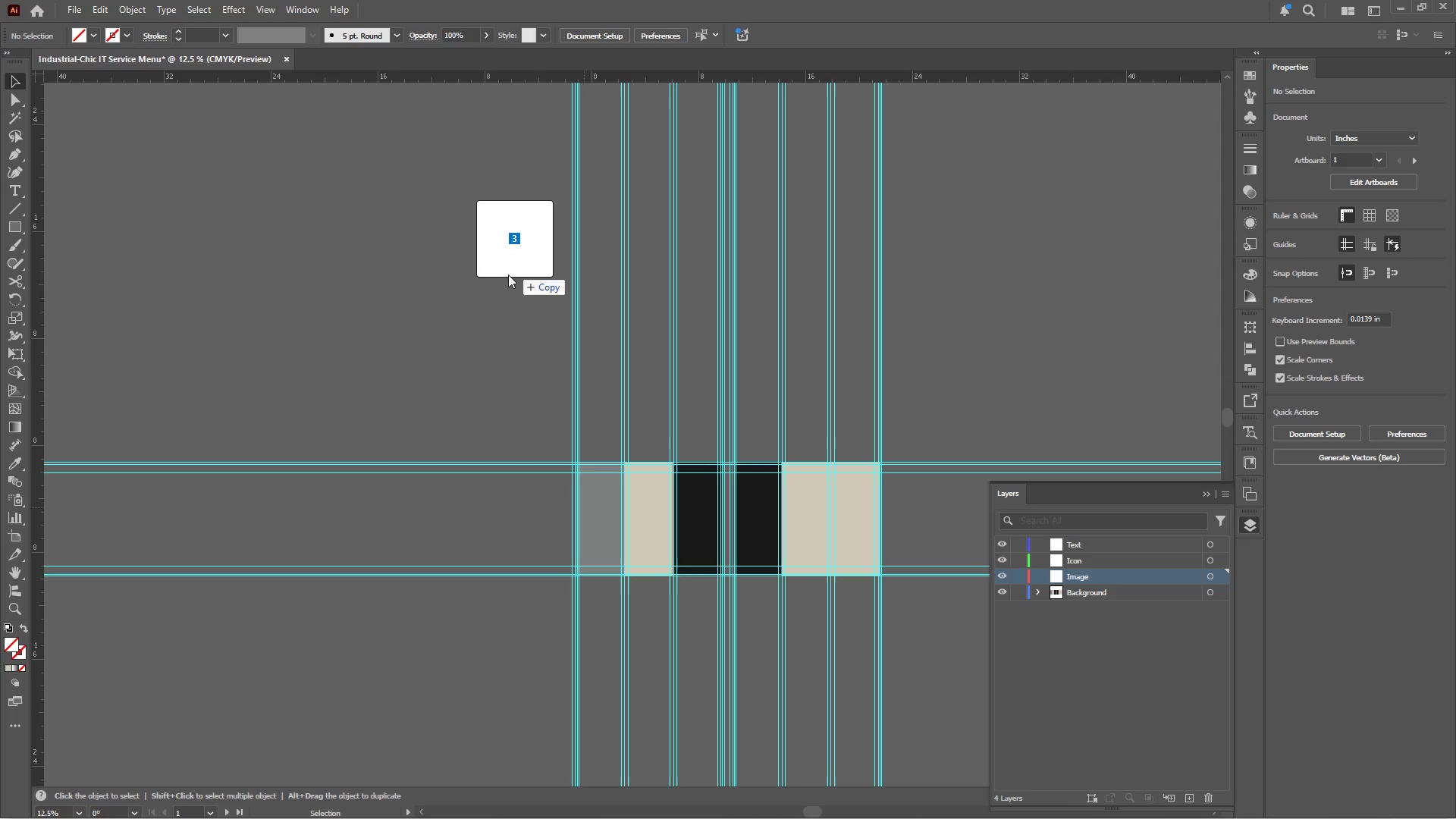 
hold_key(key=Tab, duration=0.33)
 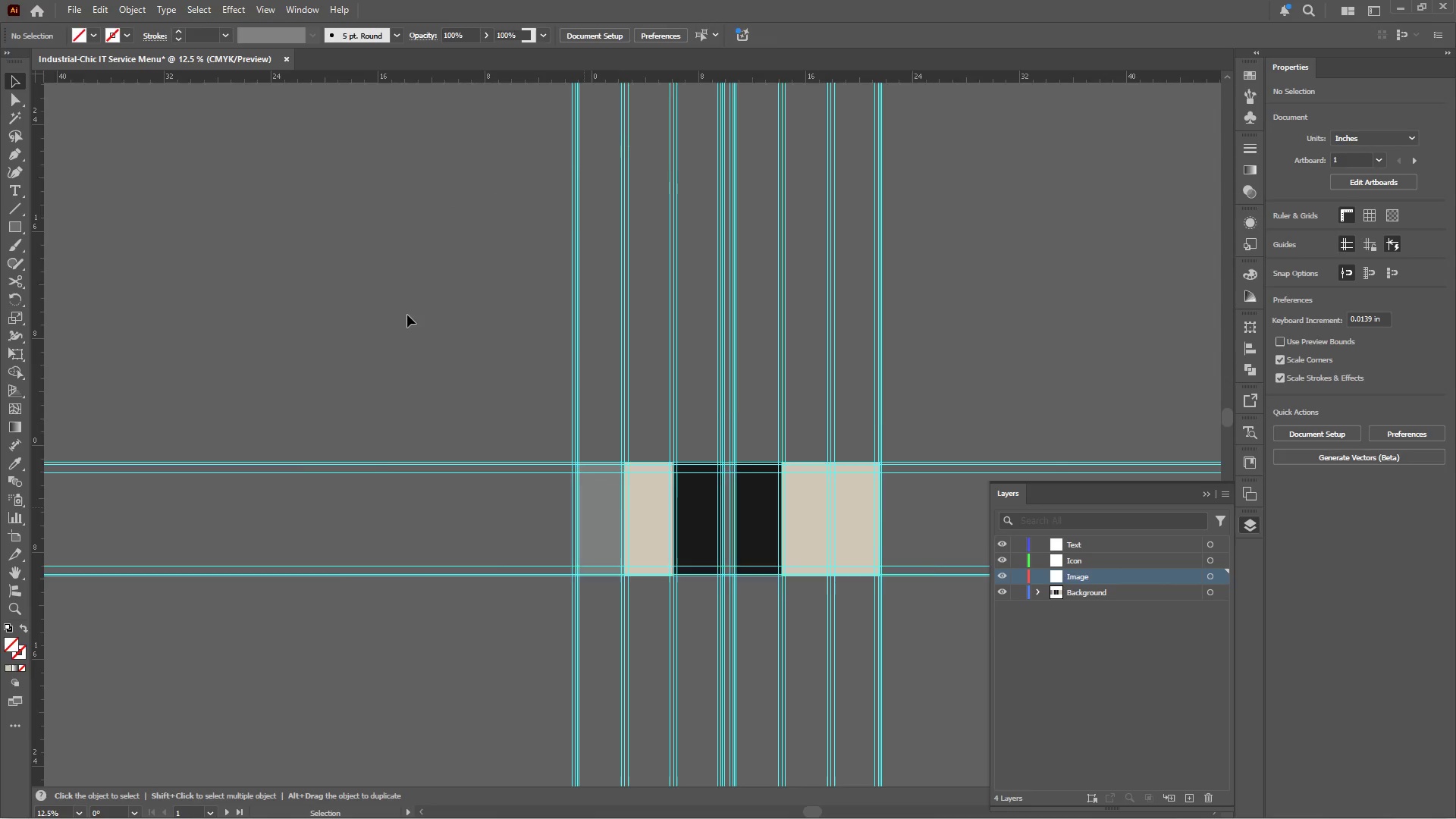 
hold_key(key=AltLeft, duration=1.88)
hold_key(key=ShiftLeft, duration=1.83)
left_click_drag(start_coordinate=[930, 316], to_coordinate=[527, 308])
 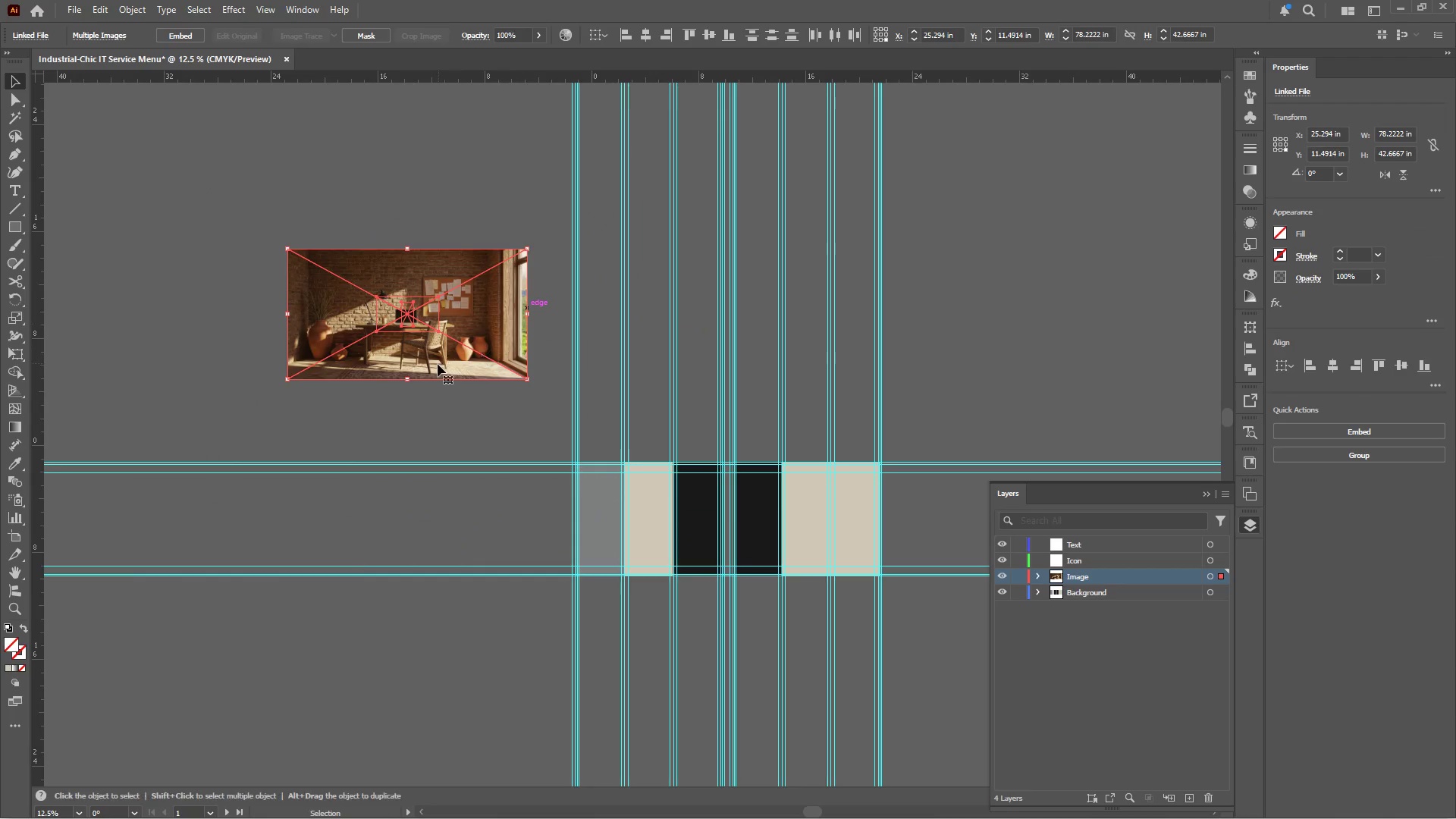 
left_click([437, 364])
 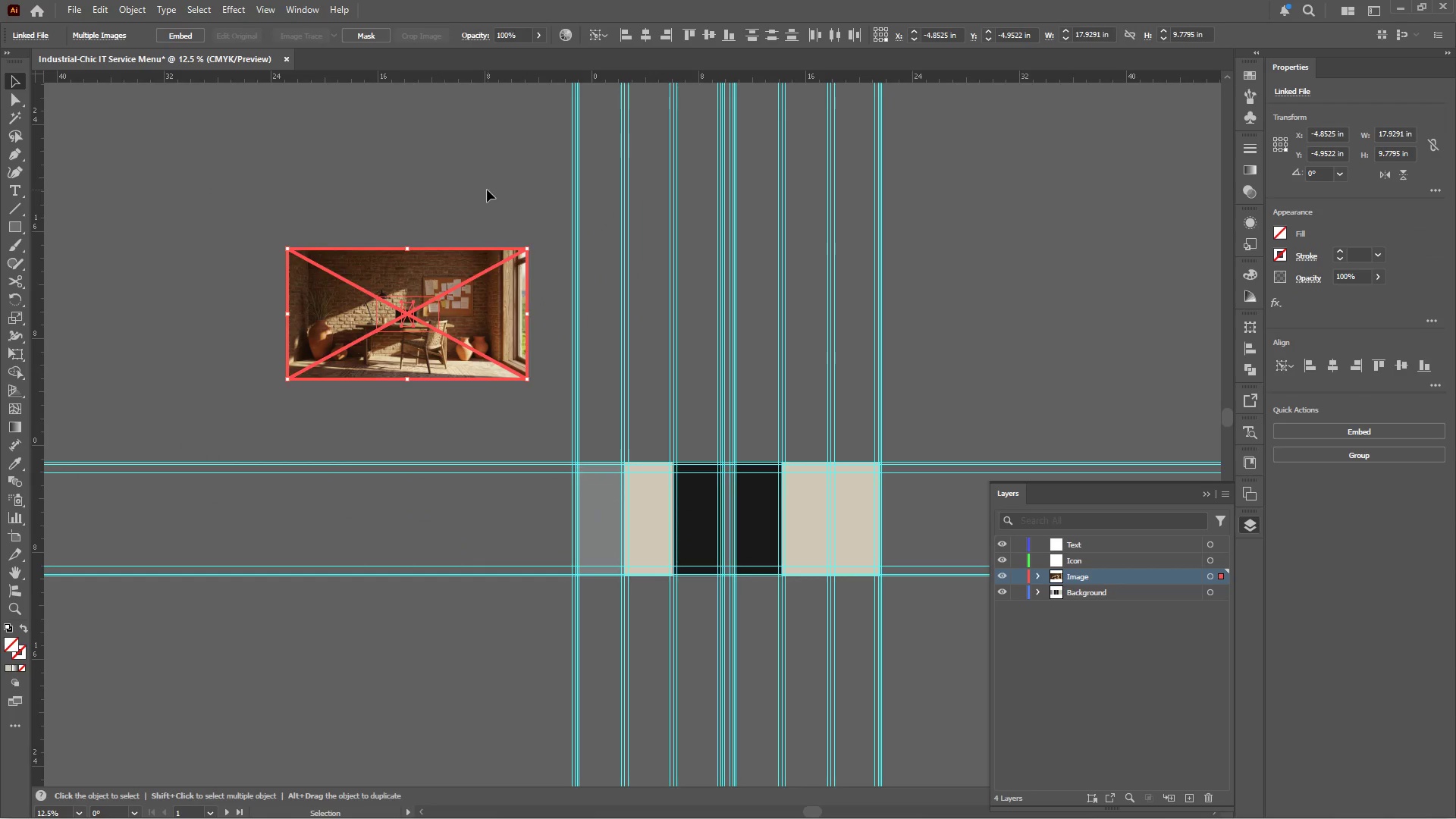 
left_click_drag(start_coordinate=[463, 317], to_coordinate=[433, 534])
 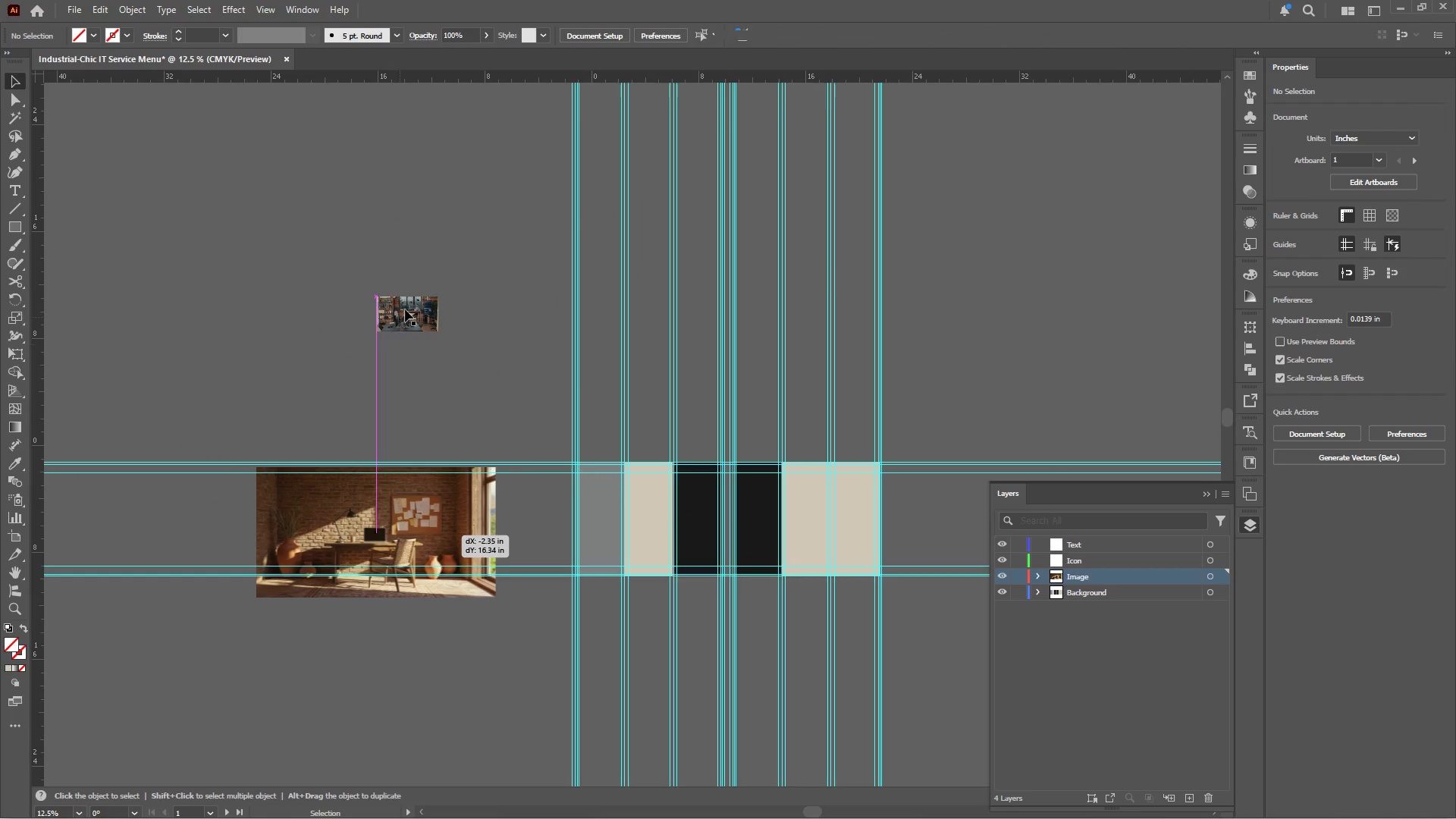 
left_click_drag(start_coordinate=[405, 312], to_coordinate=[341, 381])
 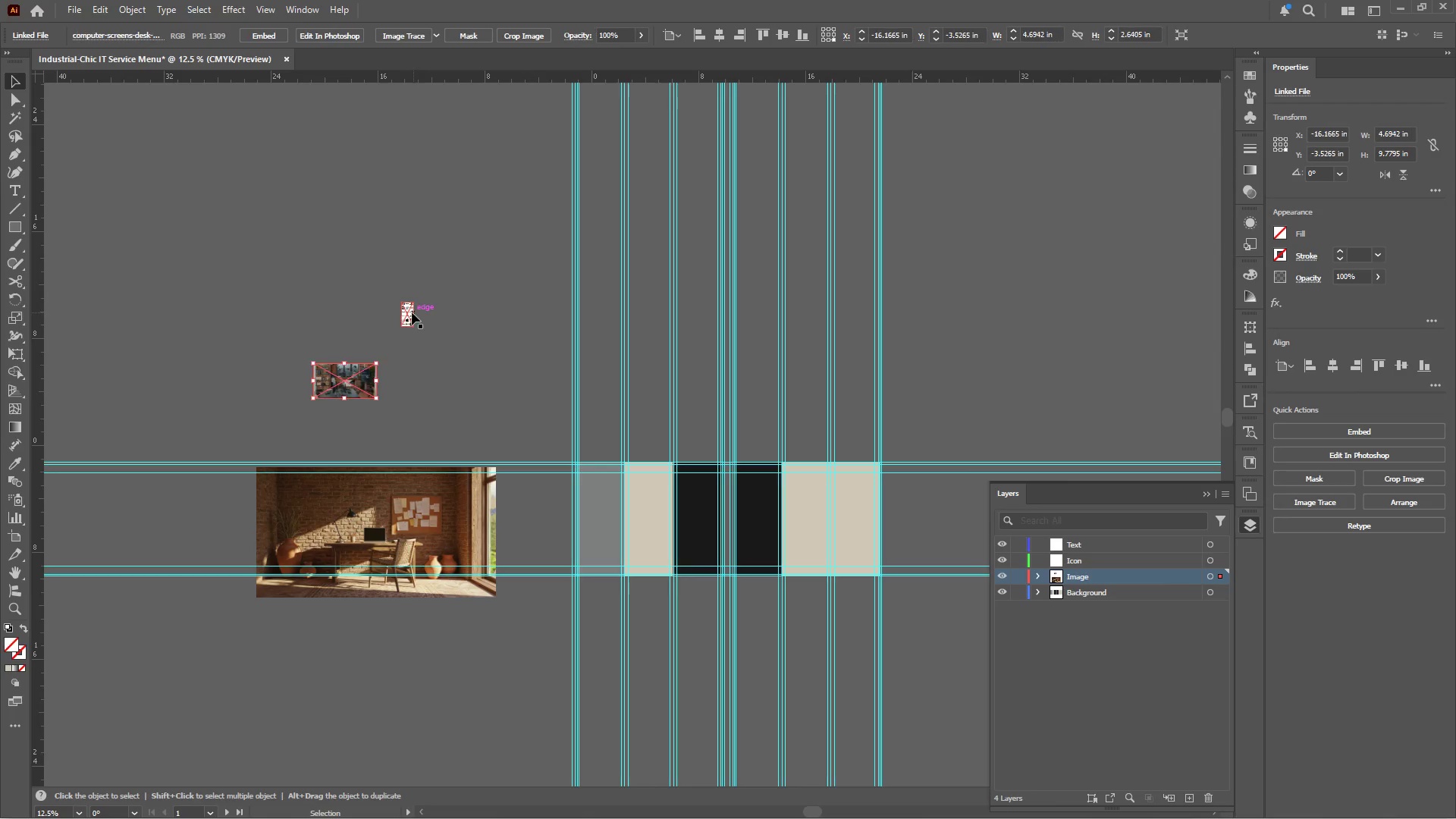 
left_click_drag(start_coordinate=[412, 312], to_coordinate=[655, 504])
 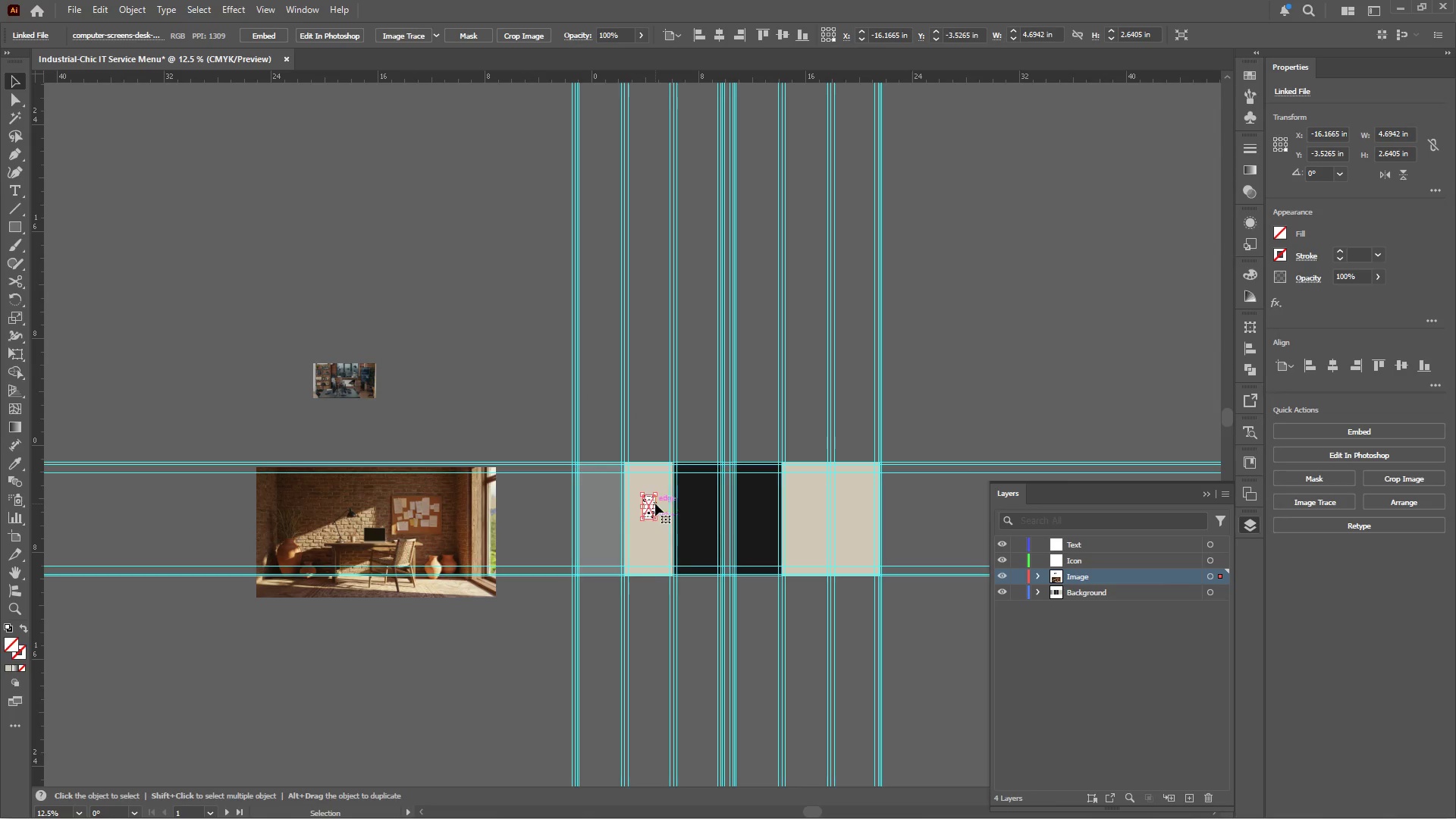 
hold_key(key=AltLeft, duration=0.48)
hold_key(key=AltLeft, duration=0.36)
scroll: coordinate [672, 477], scroll_direction: up, amount: 1.0
 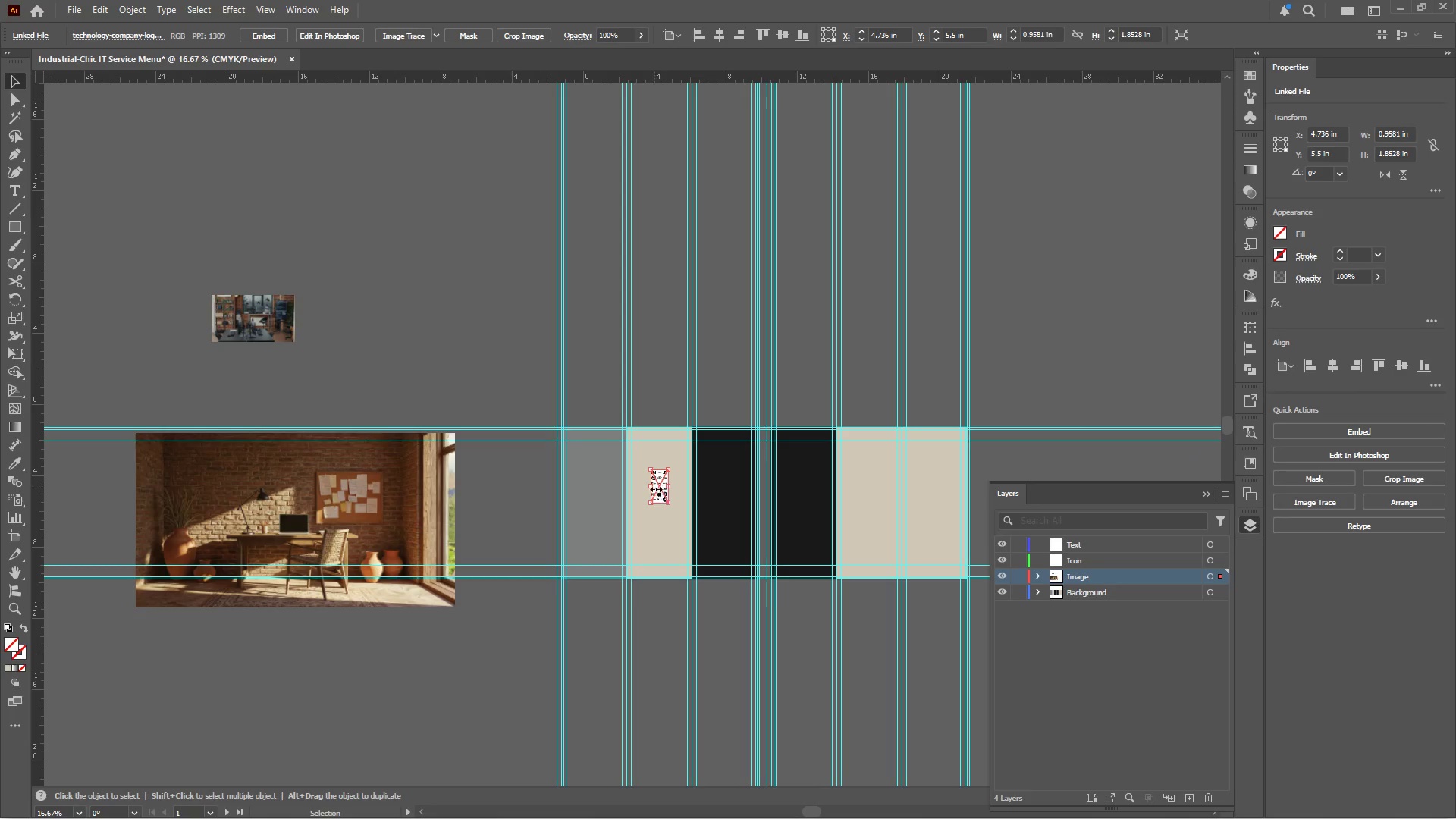 
left_click([654, 488])
 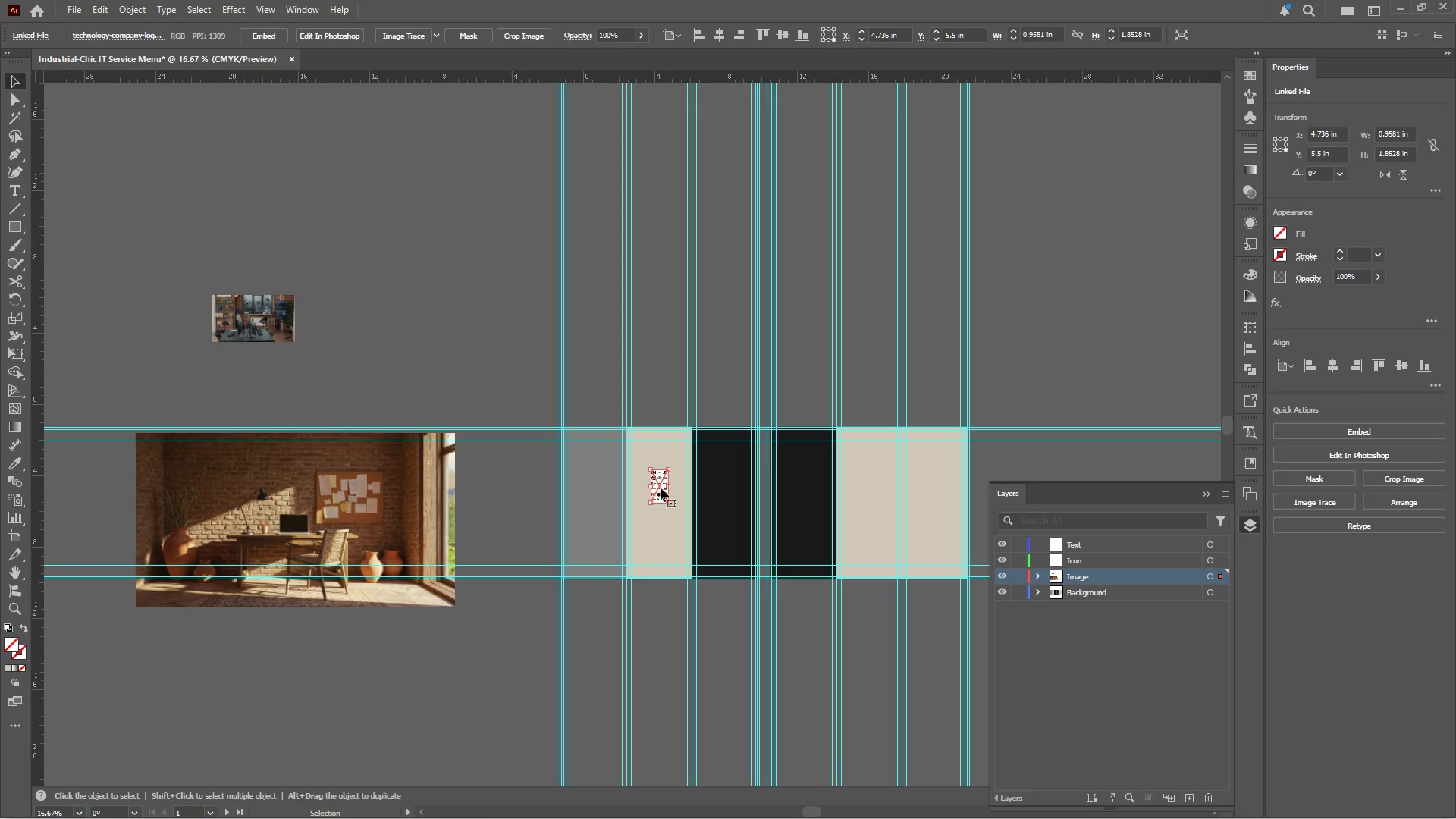 
left_click_drag(start_coordinate=[661, 487], to_coordinate=[526, 378])
 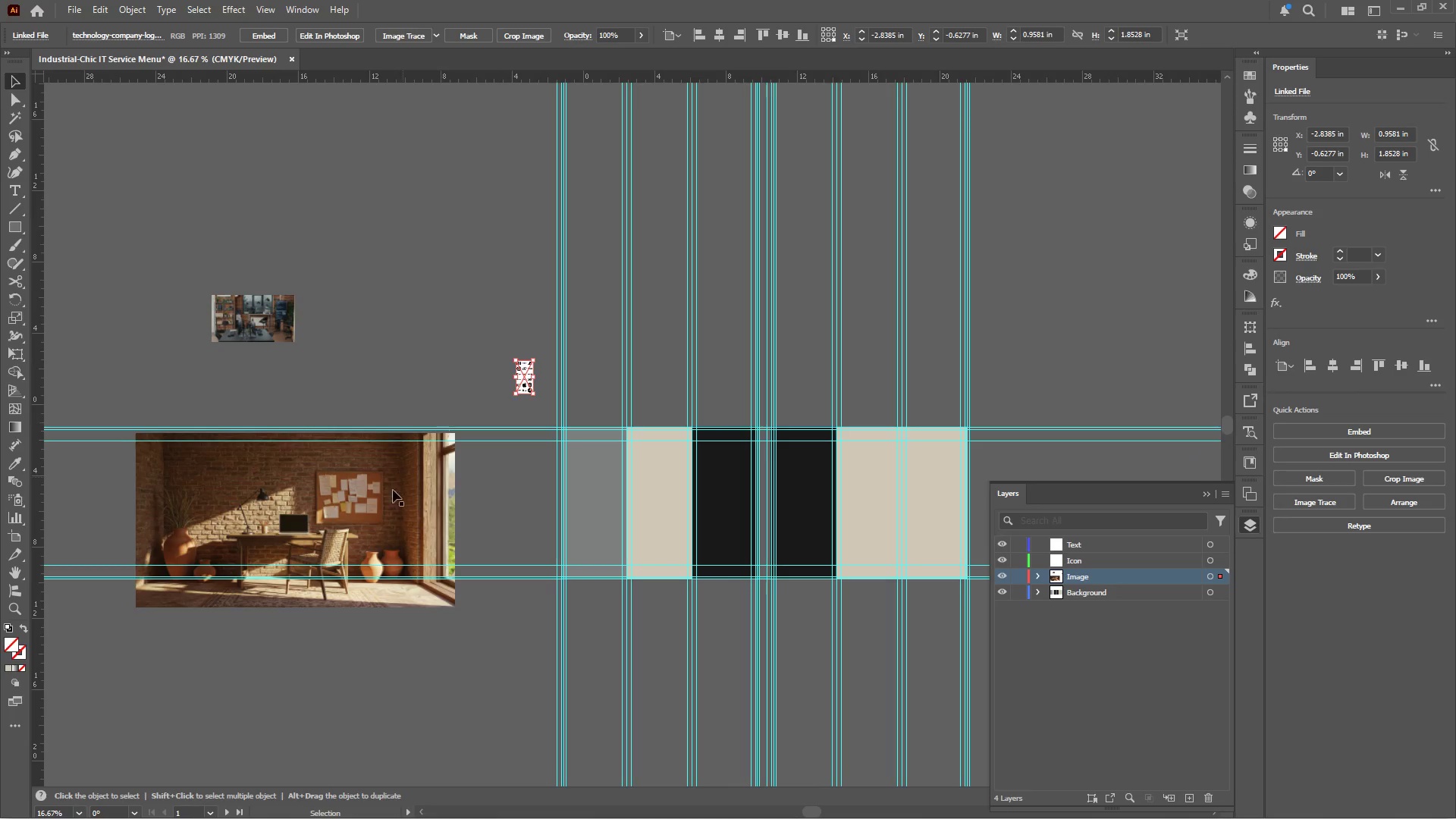 
left_click([363, 526])
 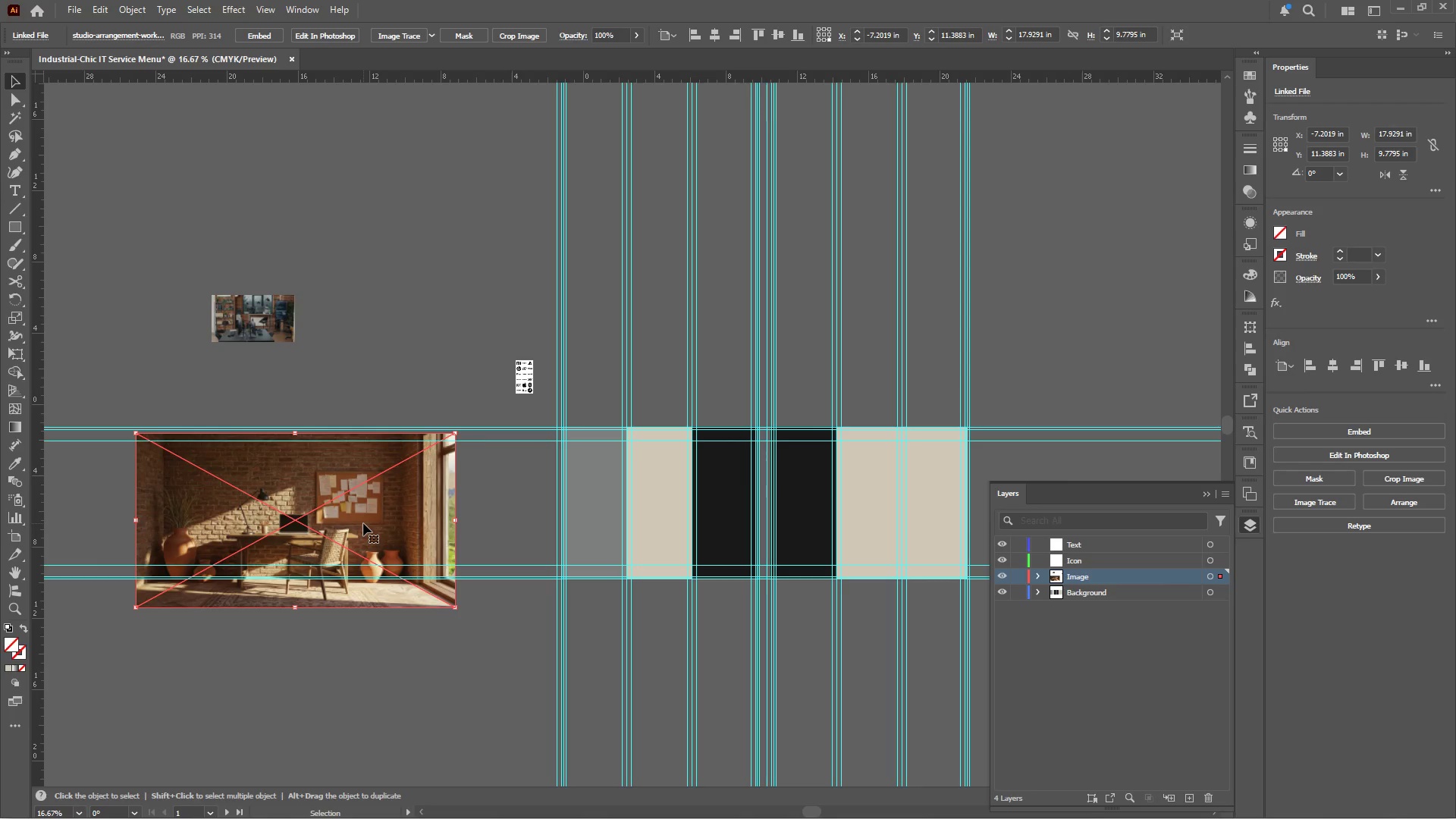 
wait(6.14)
 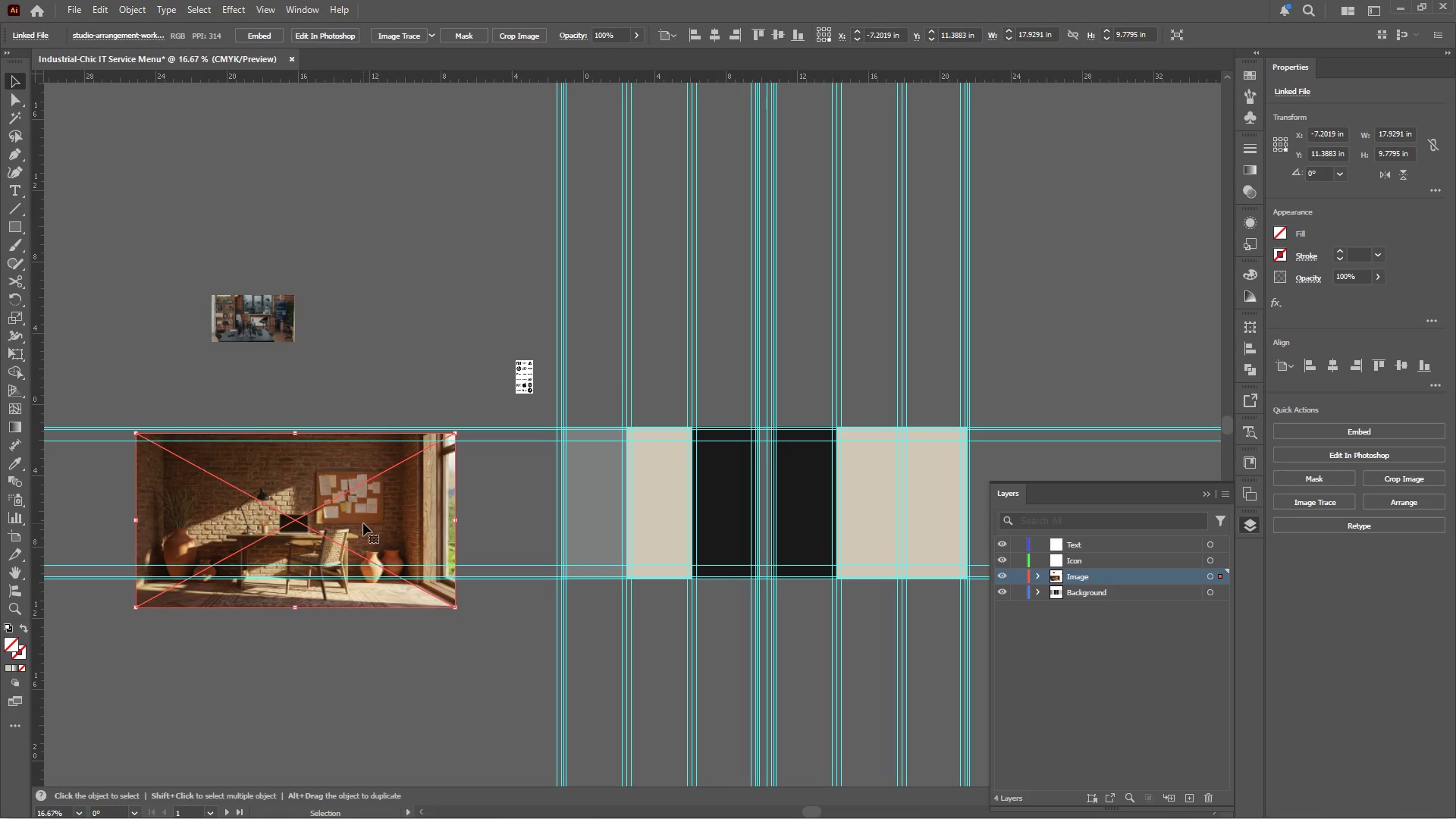 
hold_key(key=AltLeft, duration=0.33)
 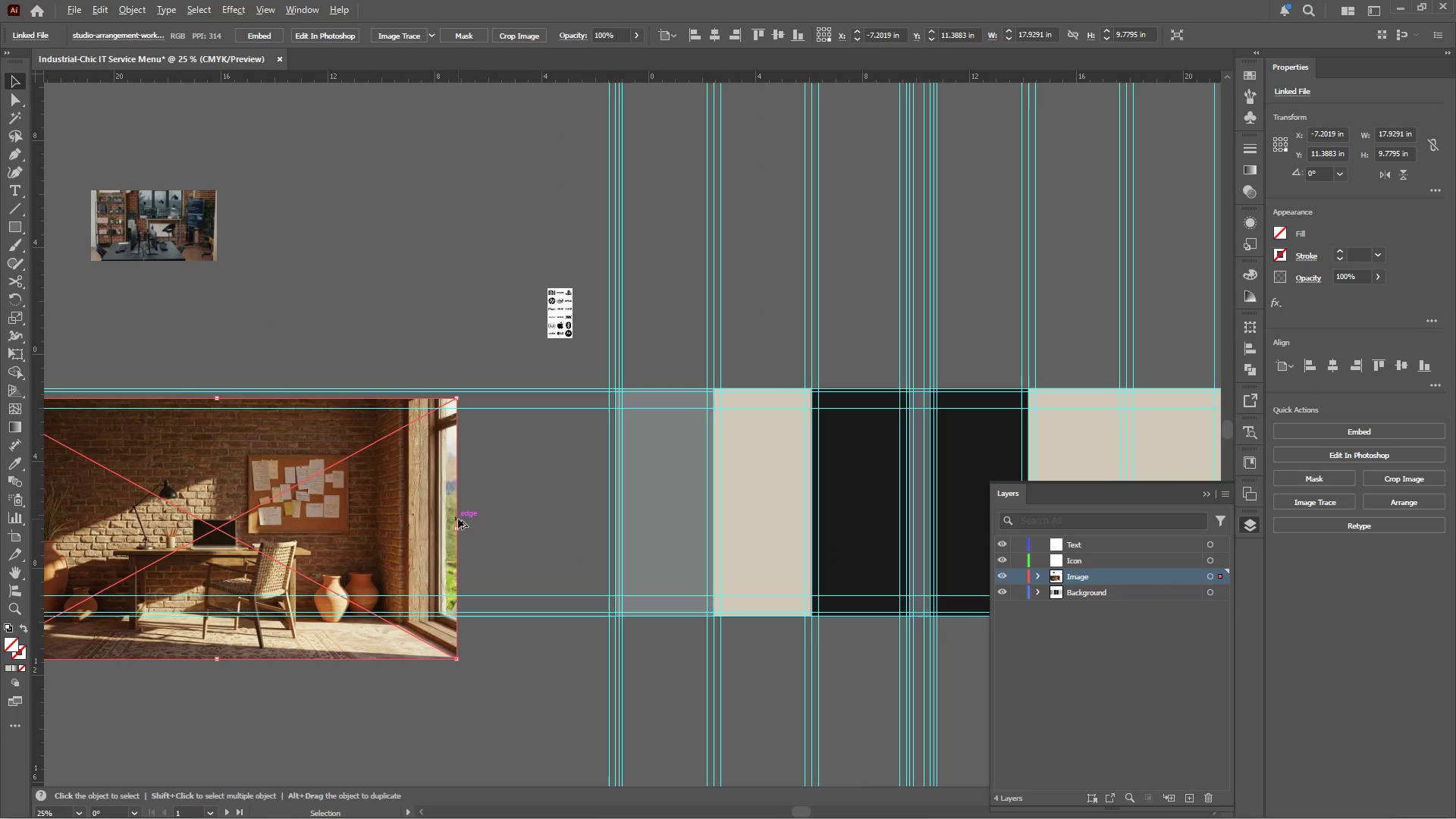 
hold_key(key=AltLeft, duration=2.77)
 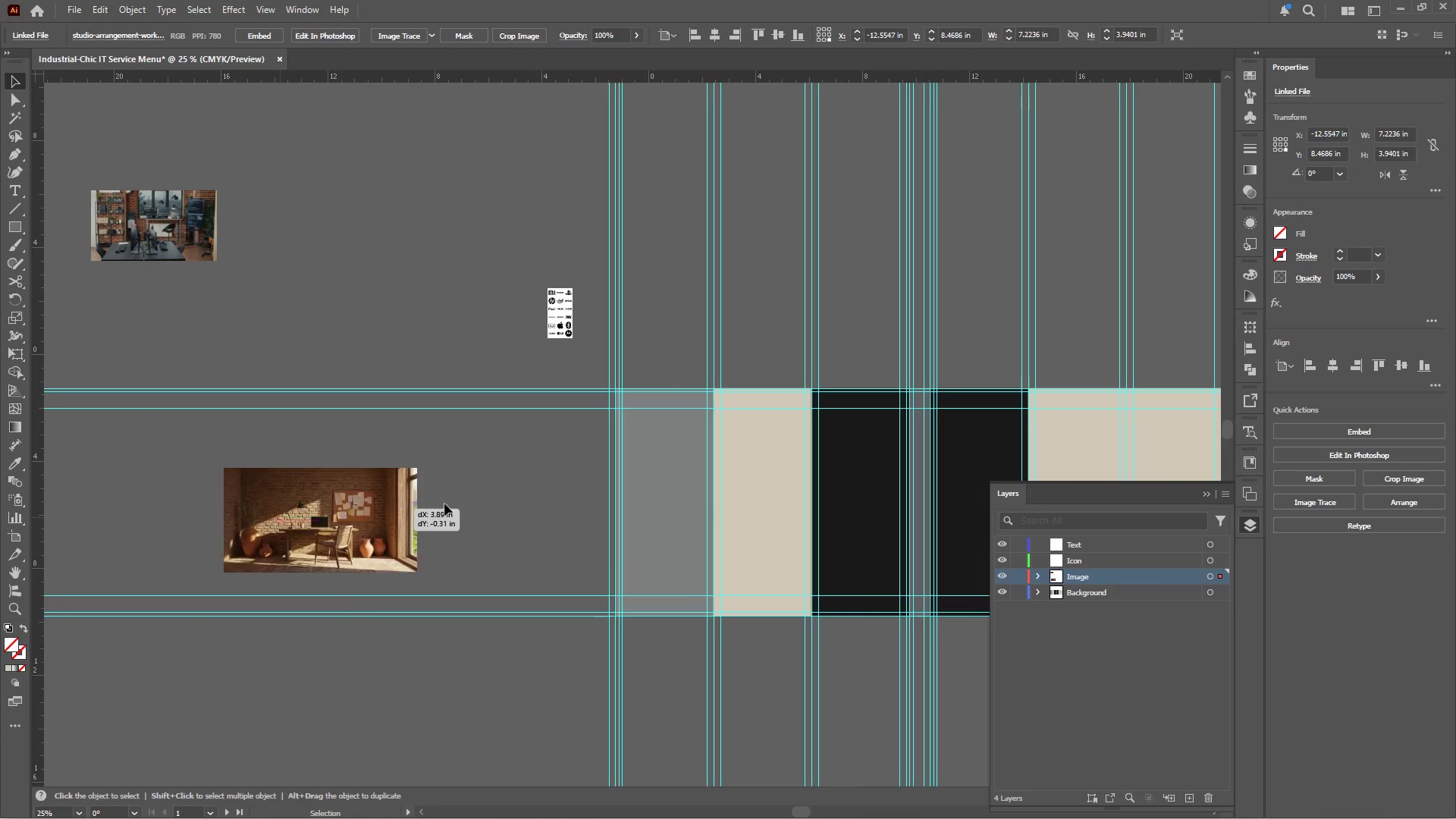 
scroll: coordinate [453, 504], scroll_direction: up, amount: 1.0
 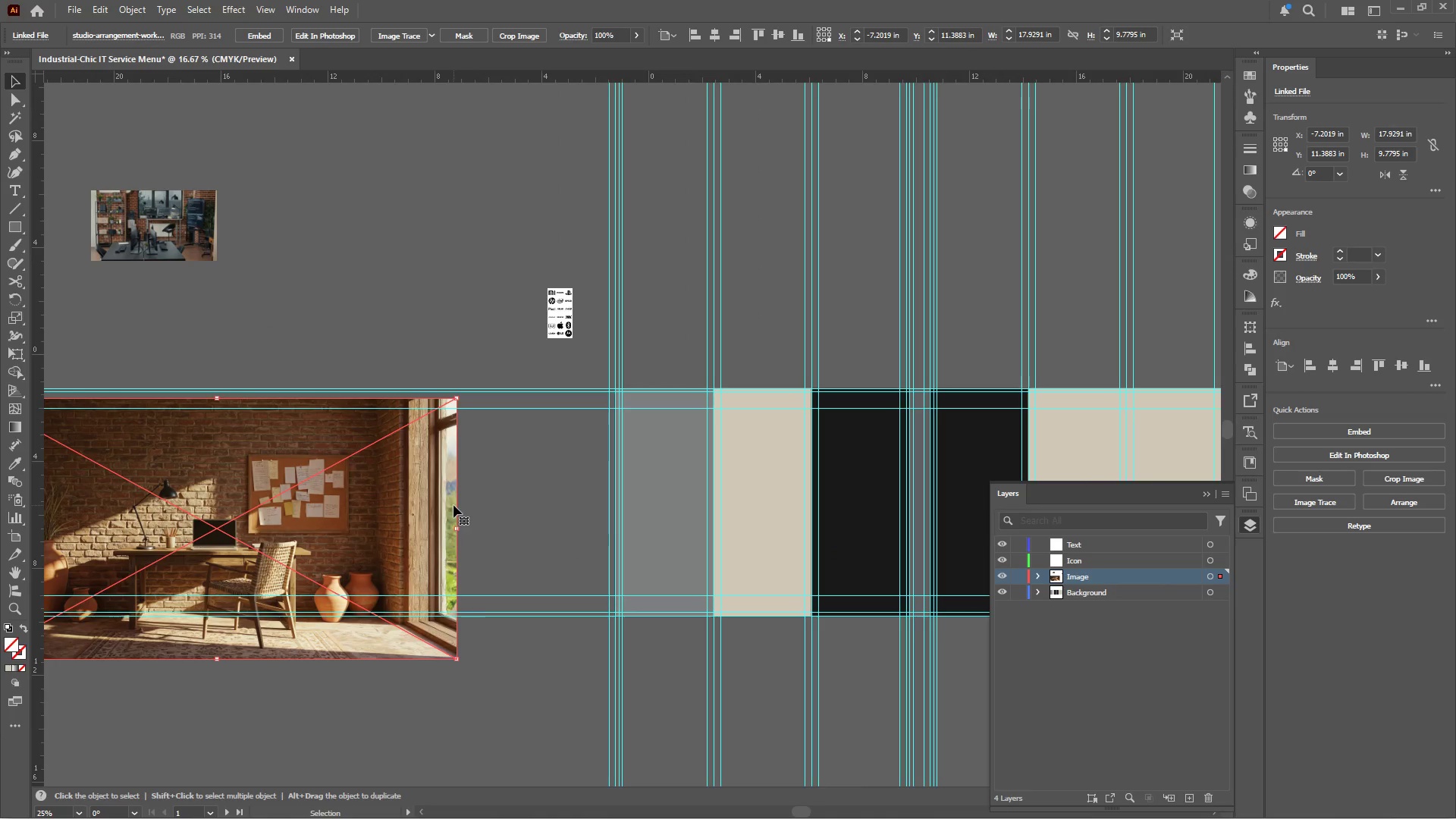 
hold_key(key=ShiftLeft, duration=2.62)
left_click_drag(start_coordinate=[458, 527], to_coordinate=[313, 507])
 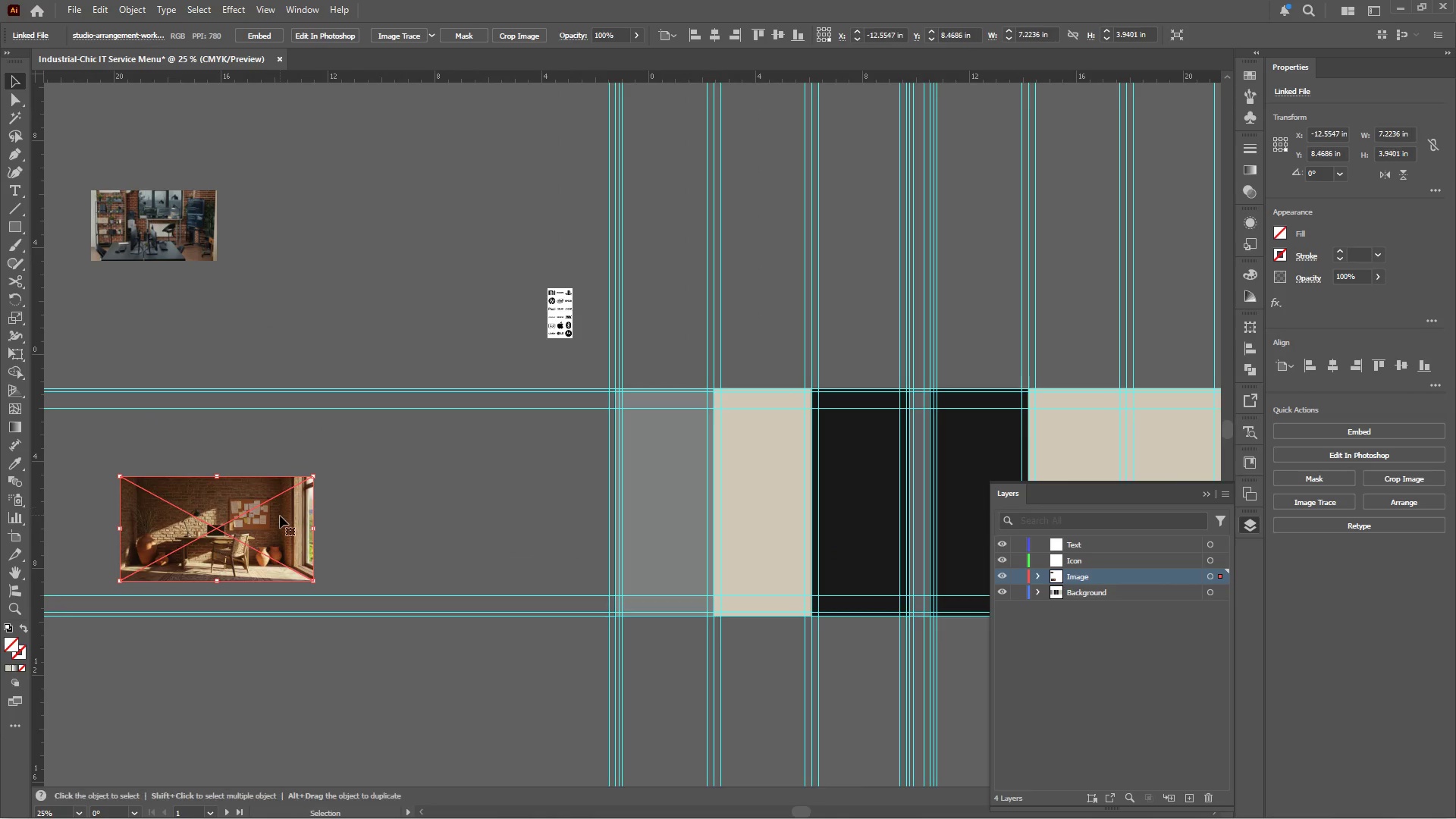 
left_click_drag(start_coordinate=[280, 517], to_coordinate=[707, 500])
 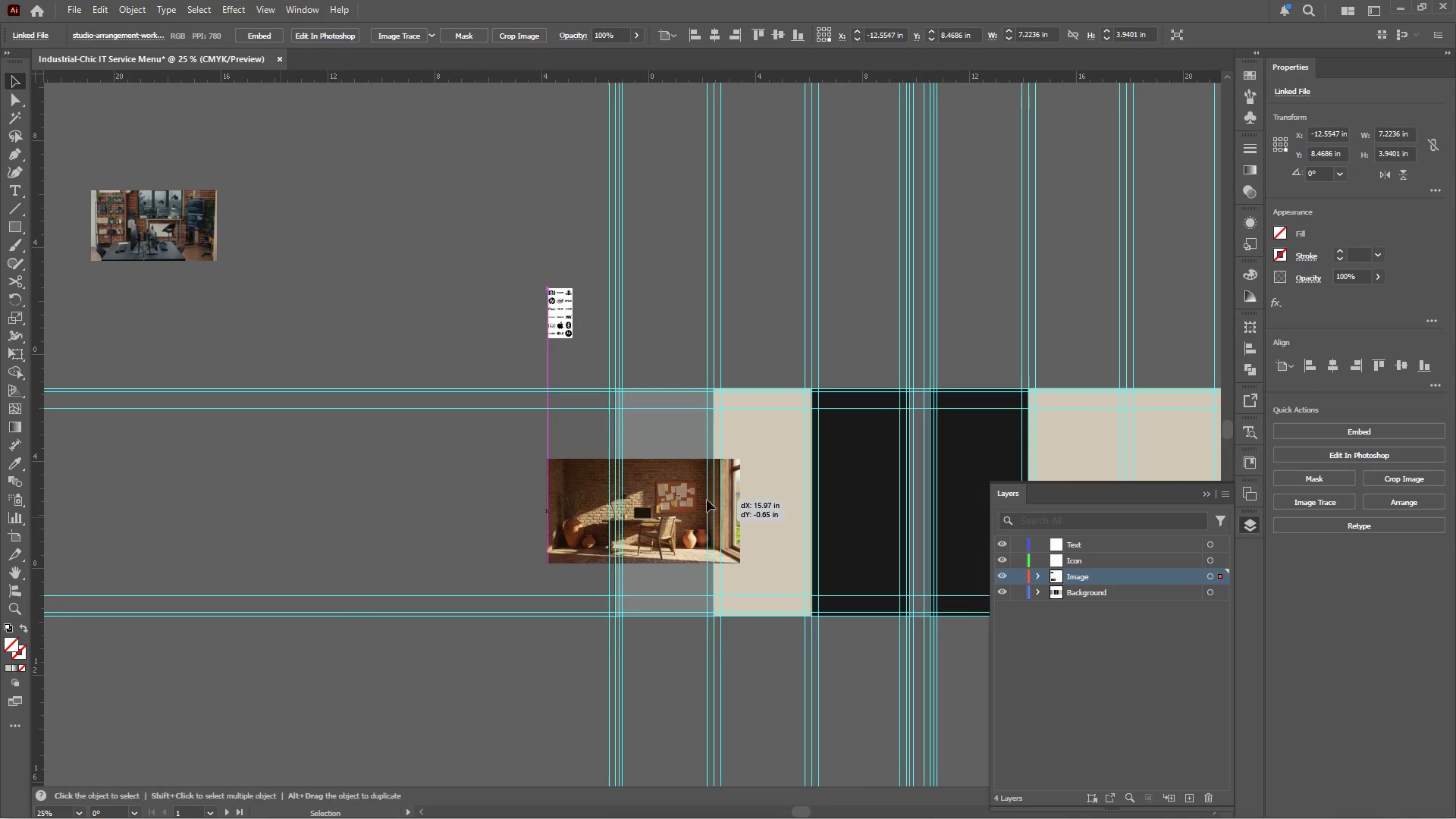 
hold_key(key=AltLeft, duration=10.94)
scroll: coordinate [677, 503], scroll_direction: up, amount: 3.0
 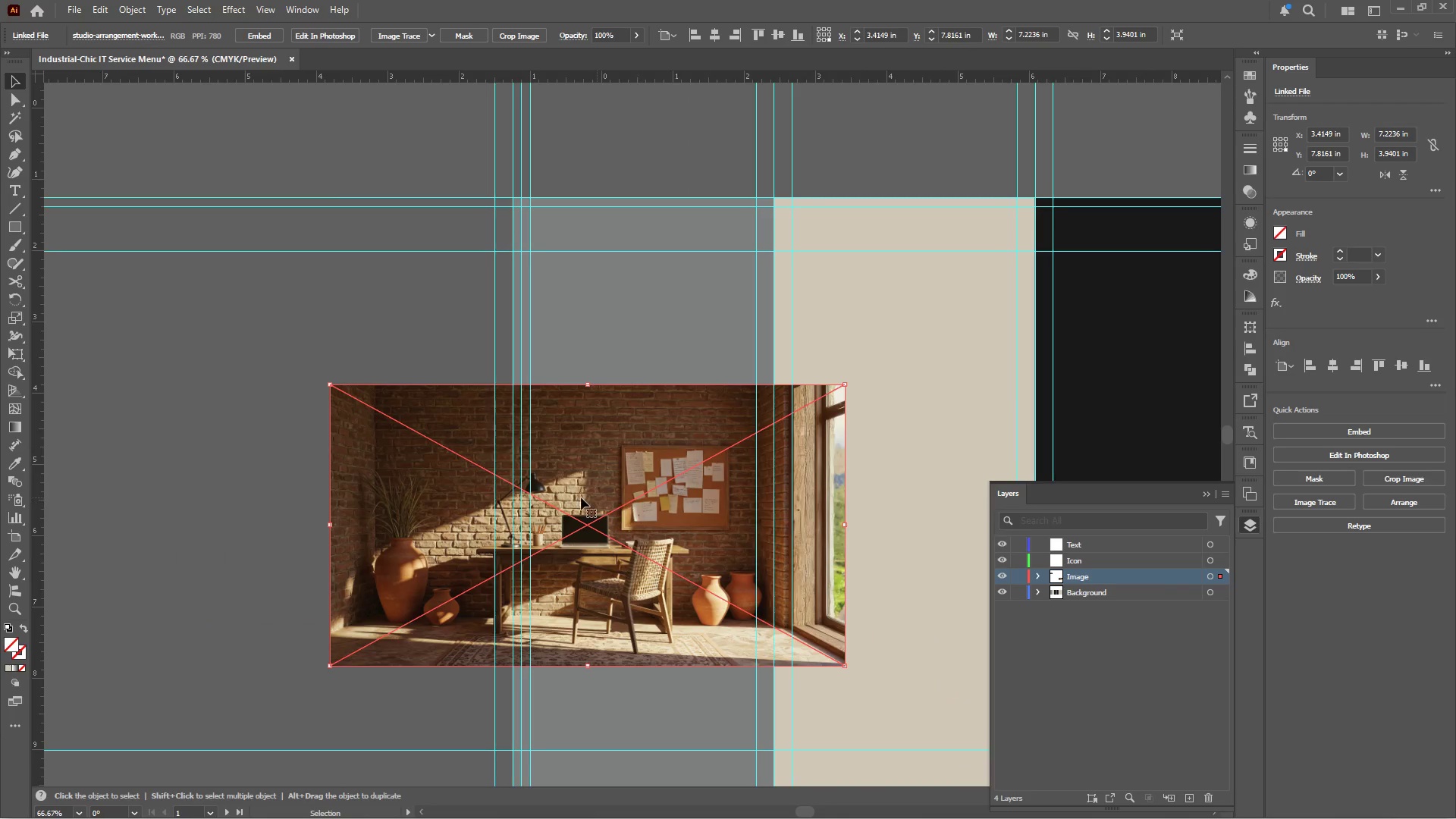 
hold_key(key=ShiftLeft, duration=1.98)
left_click_drag(start_coordinate=[328, 522], to_coordinate=[447, 521])
 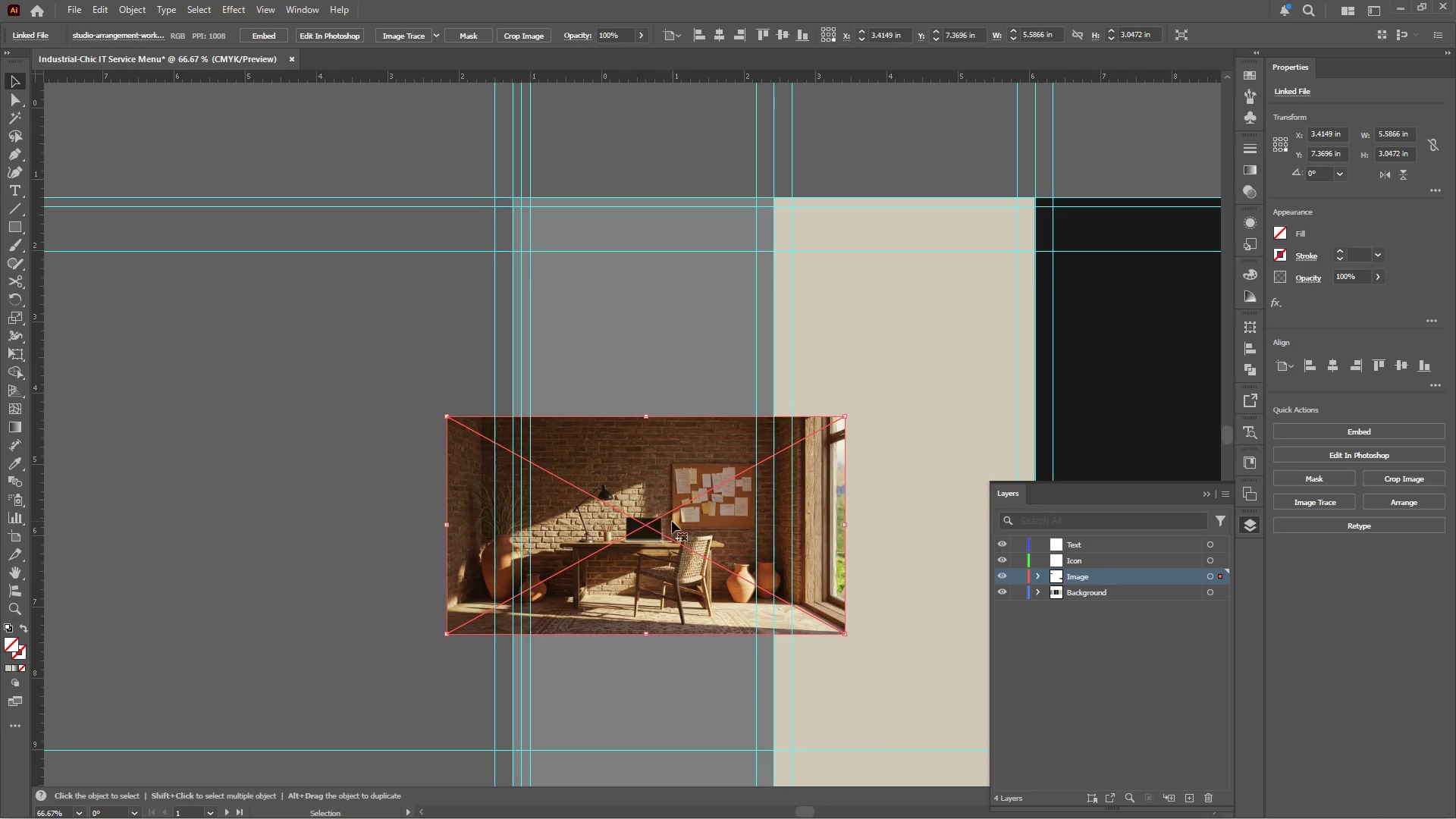 
left_click_drag(start_coordinate=[672, 522], to_coordinate=[669, 514])
 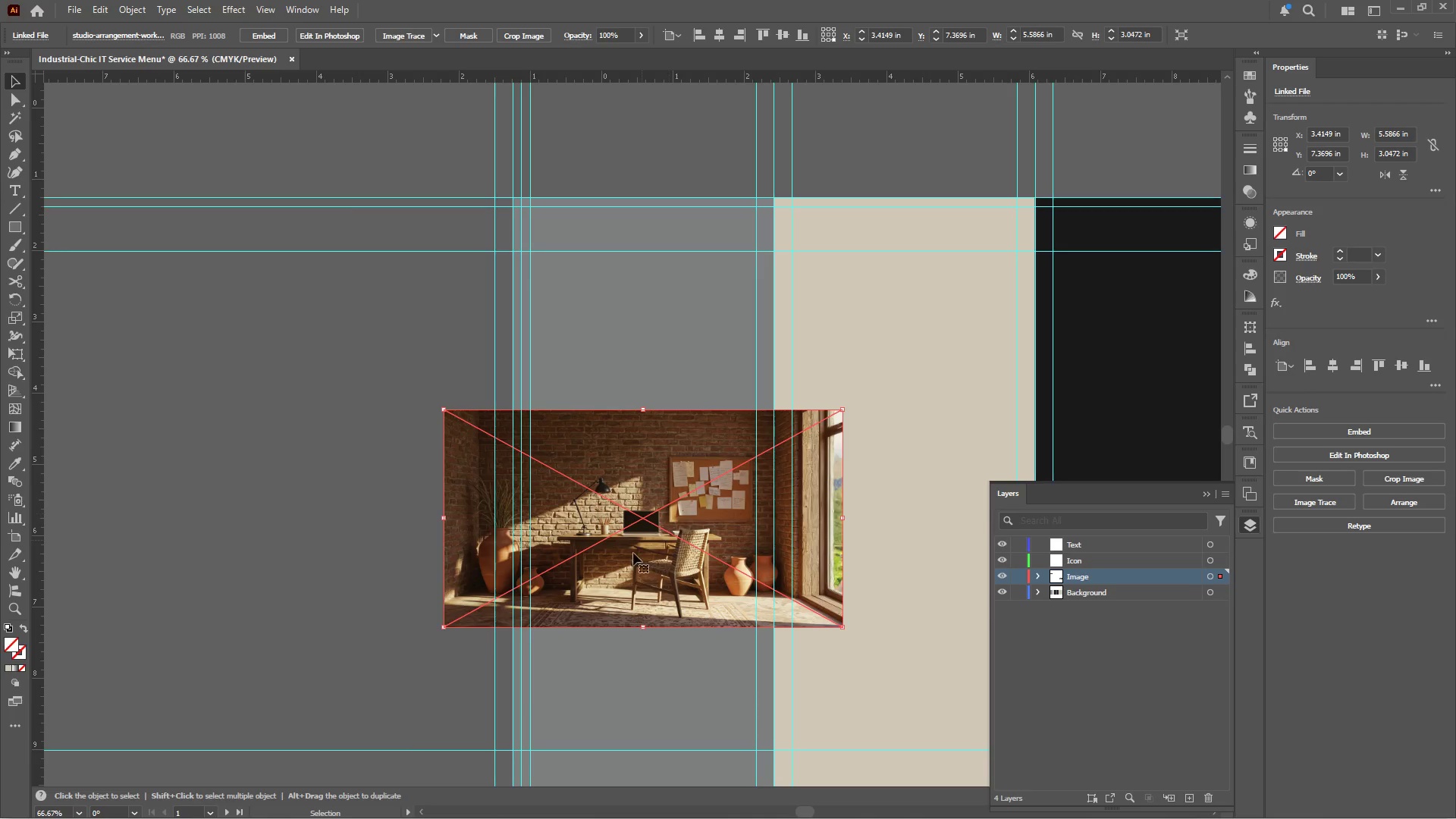 
hold_key(key=ShiftLeft, duration=2.61)
left_click_drag(start_coordinate=[646, 624], to_coordinate=[646, 601])
 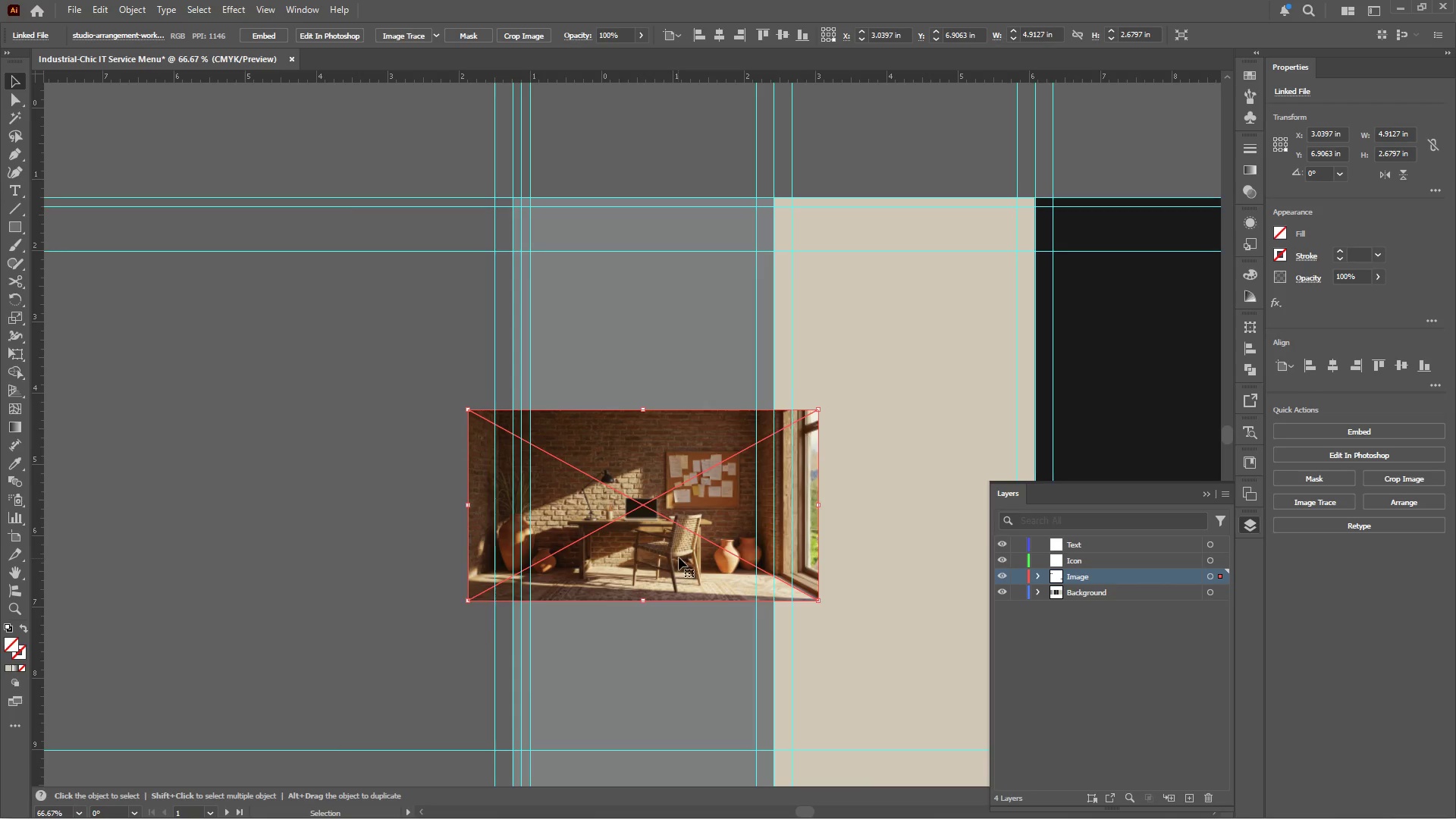 
left_click_drag(start_coordinate=[681, 551], to_coordinate=[673, 550])
 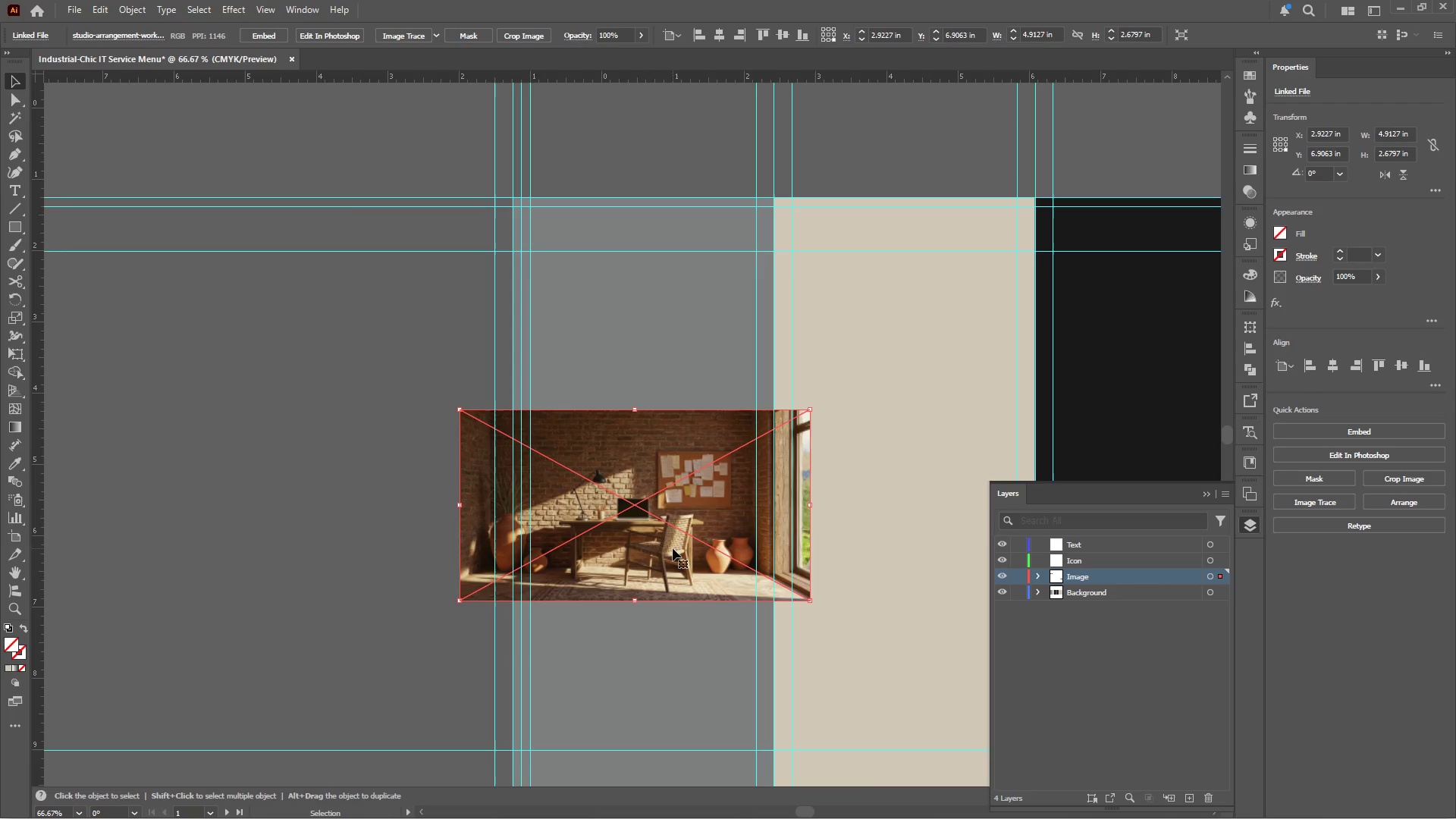 
hold_key(key=ShiftLeft, duration=1.75)
 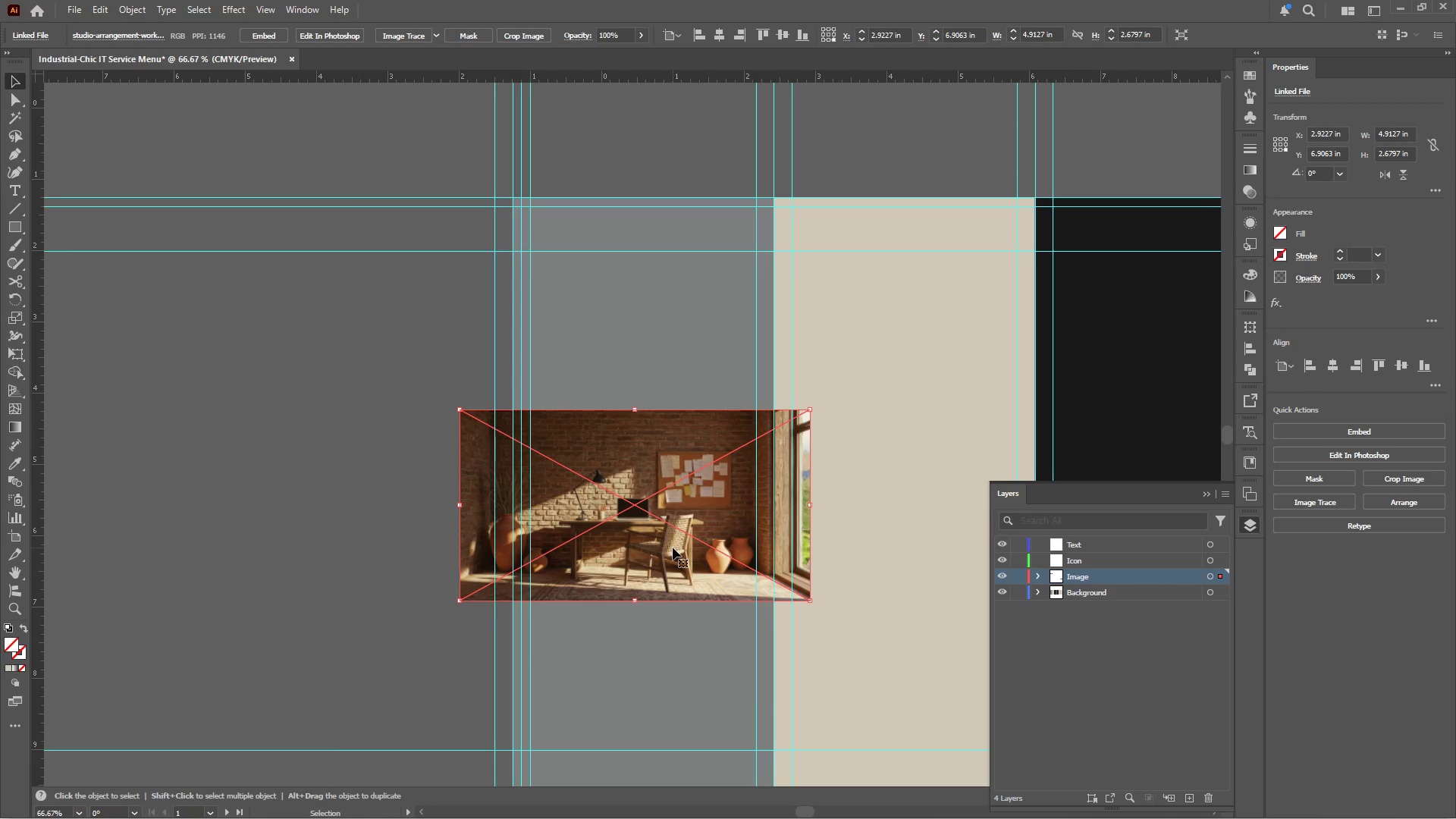 
hold_key(key=AltLeft, duration=0.89)
scroll: coordinate [673, 545], scroll_direction: down, amount: 2.0
 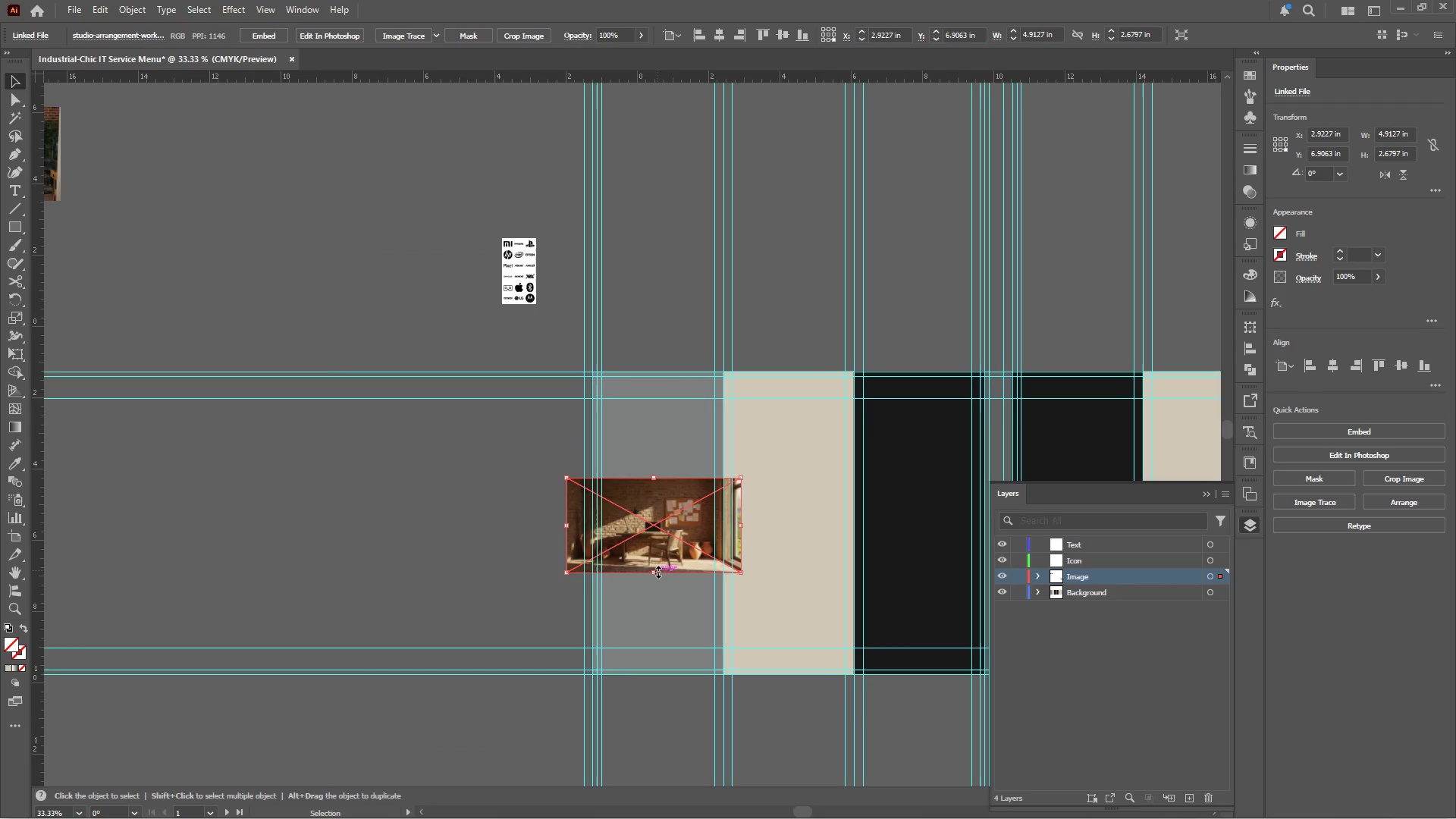 
hold_key(key=AltLeft, duration=0.36)
 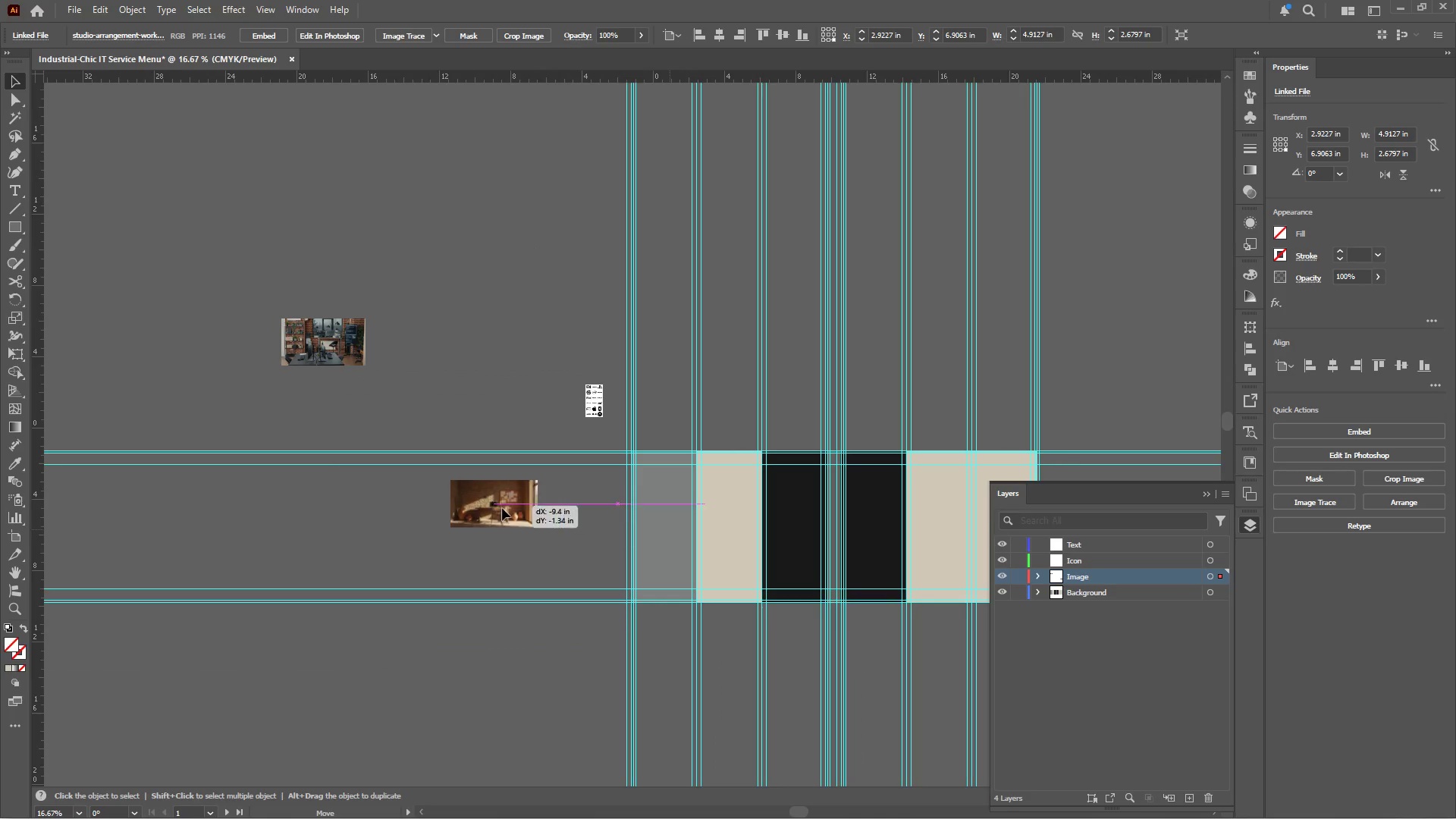 
left_click_drag(start_coordinate=[670, 529], to_coordinate=[500, 509])
 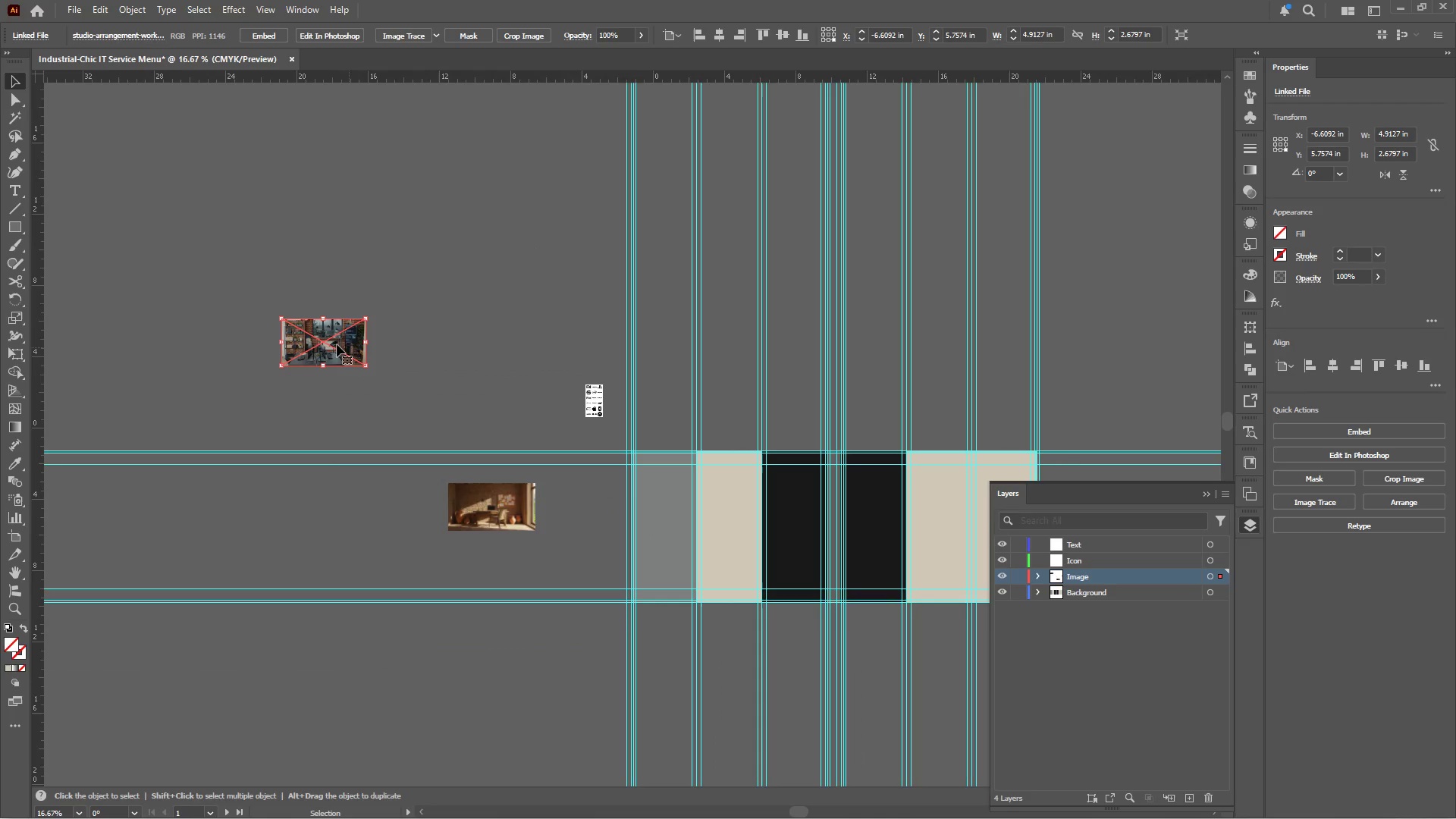 
scroll: coordinate [670, 530], scroll_direction: down, amount: 2.0
 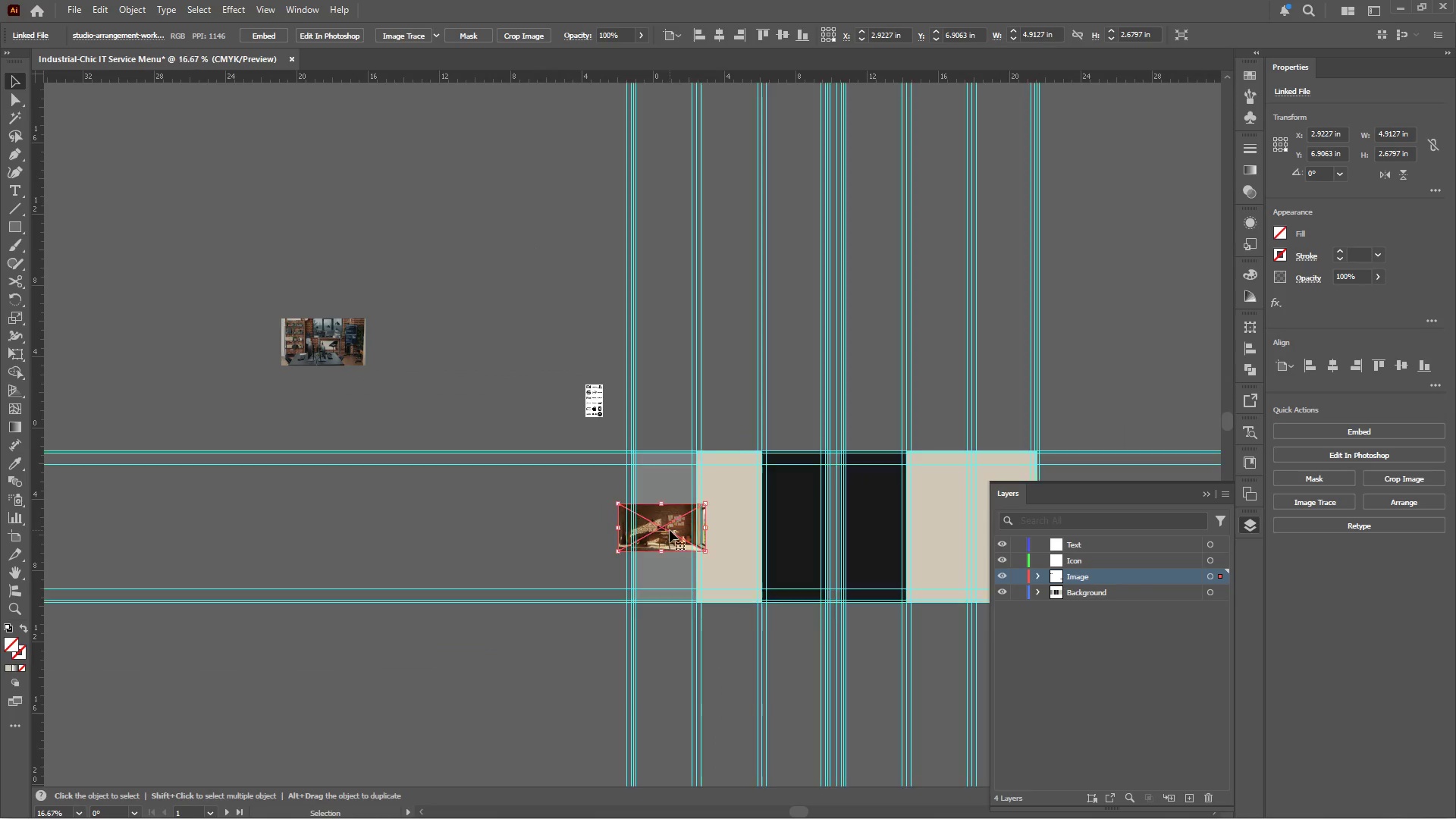 
left_click_drag(start_coordinate=[325, 339], to_coordinate=[667, 512])
 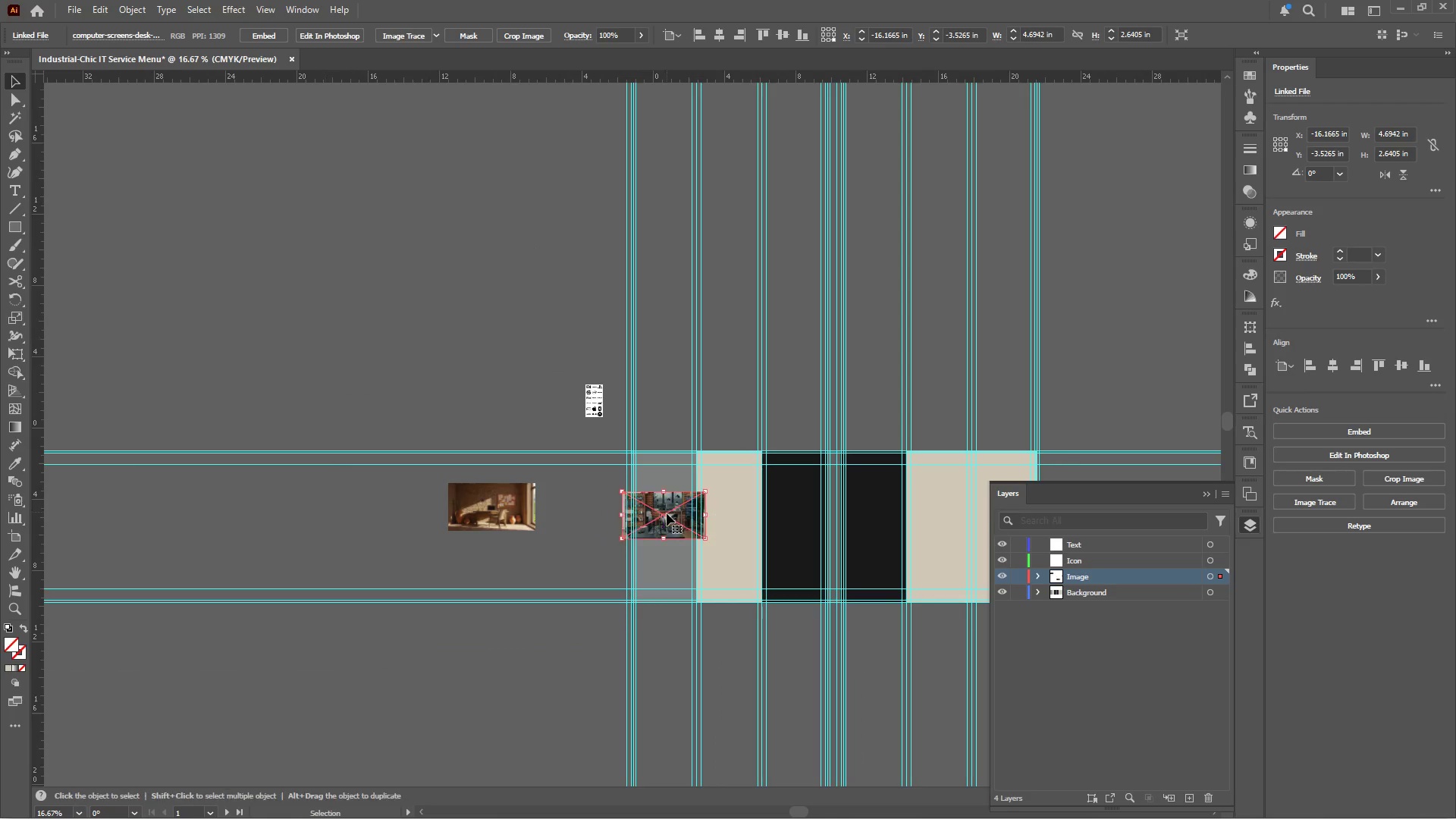 
hold_key(key=AltLeft, duration=0.44)
scroll: coordinate [669, 529], scroll_direction: up, amount: 2.0
 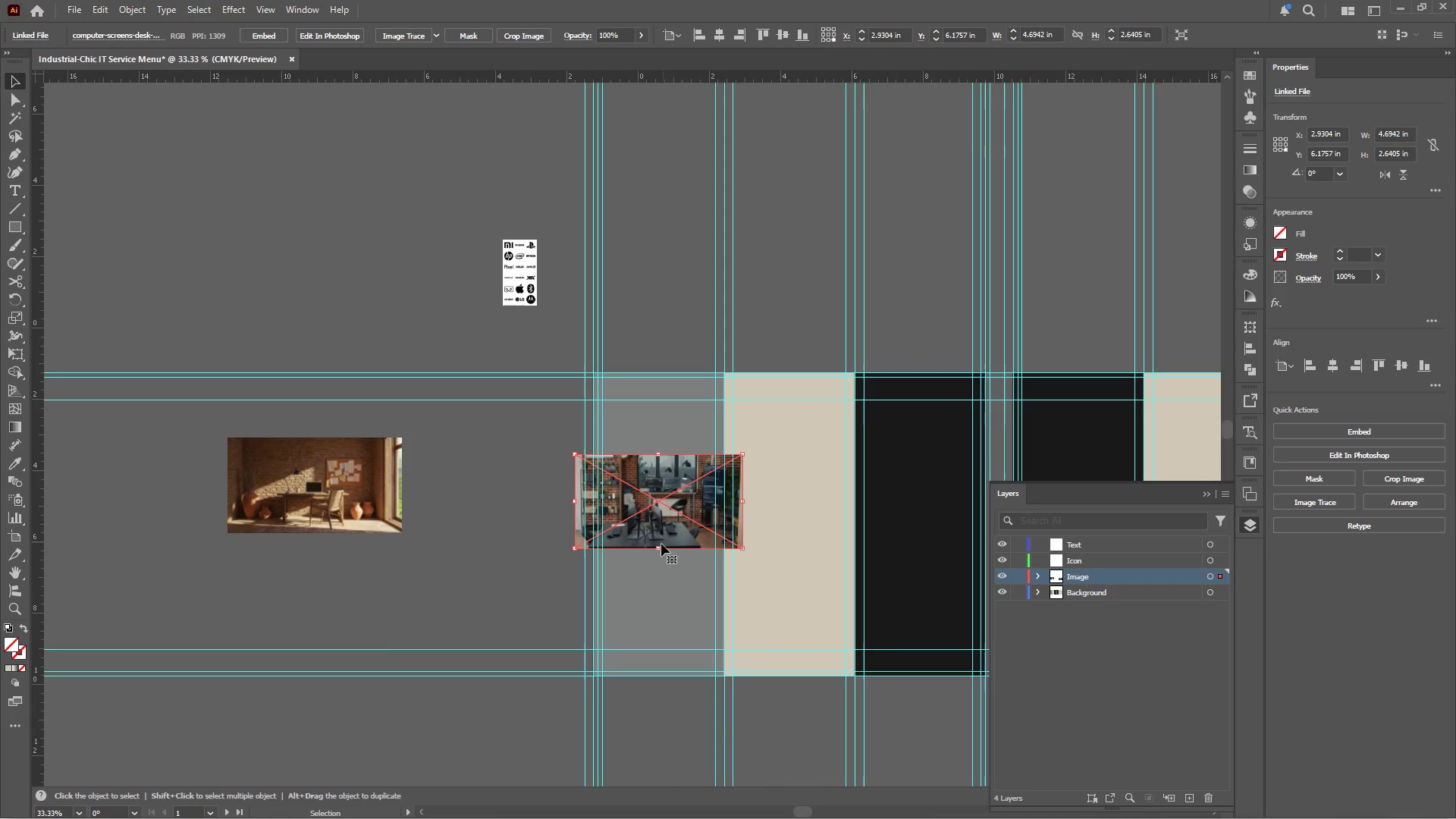 
hold_key(key=ShiftLeft, duration=1.0)
left_click_drag(start_coordinate=[659, 554], to_coordinate=[659, 591])
 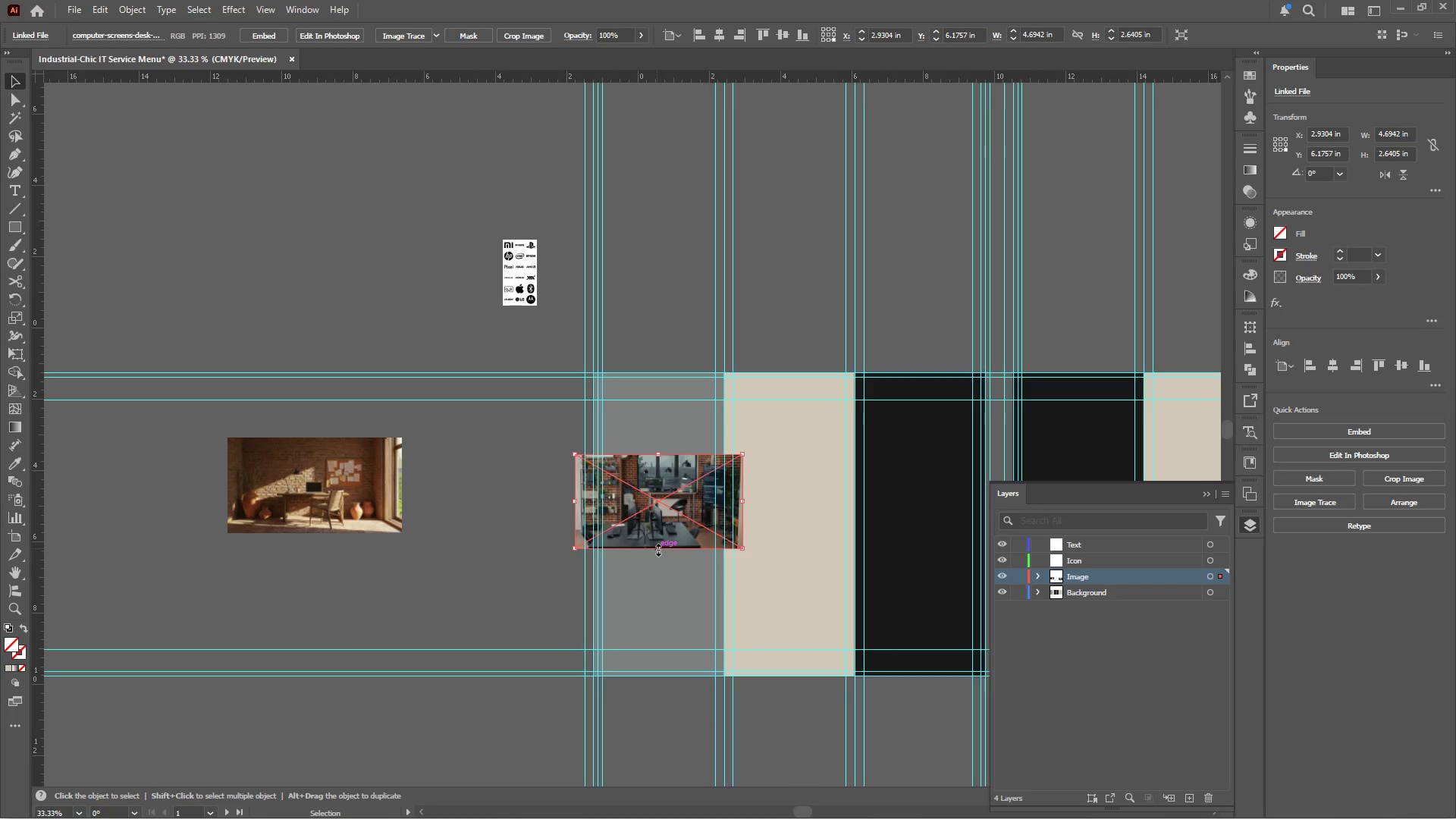 
hold_key(key=ShiftLeft, duration=1.88)
left_click_drag(start_coordinate=[657, 548], to_coordinate=[654, 620])
 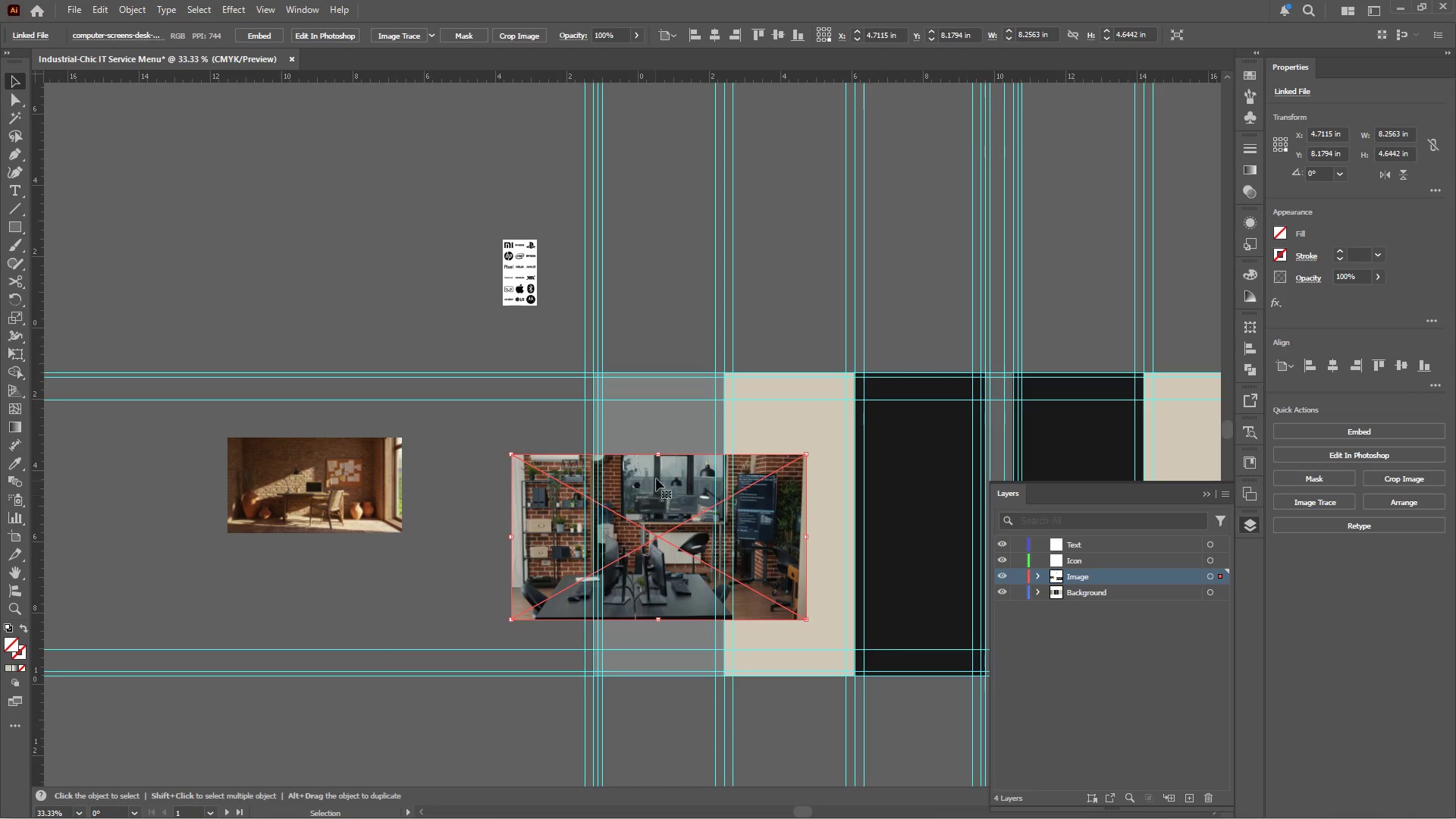 
hold_key(key=ShiftLeft, duration=1.26)
left_click_drag(start_coordinate=[660, 454], to_coordinate=[662, 435])
 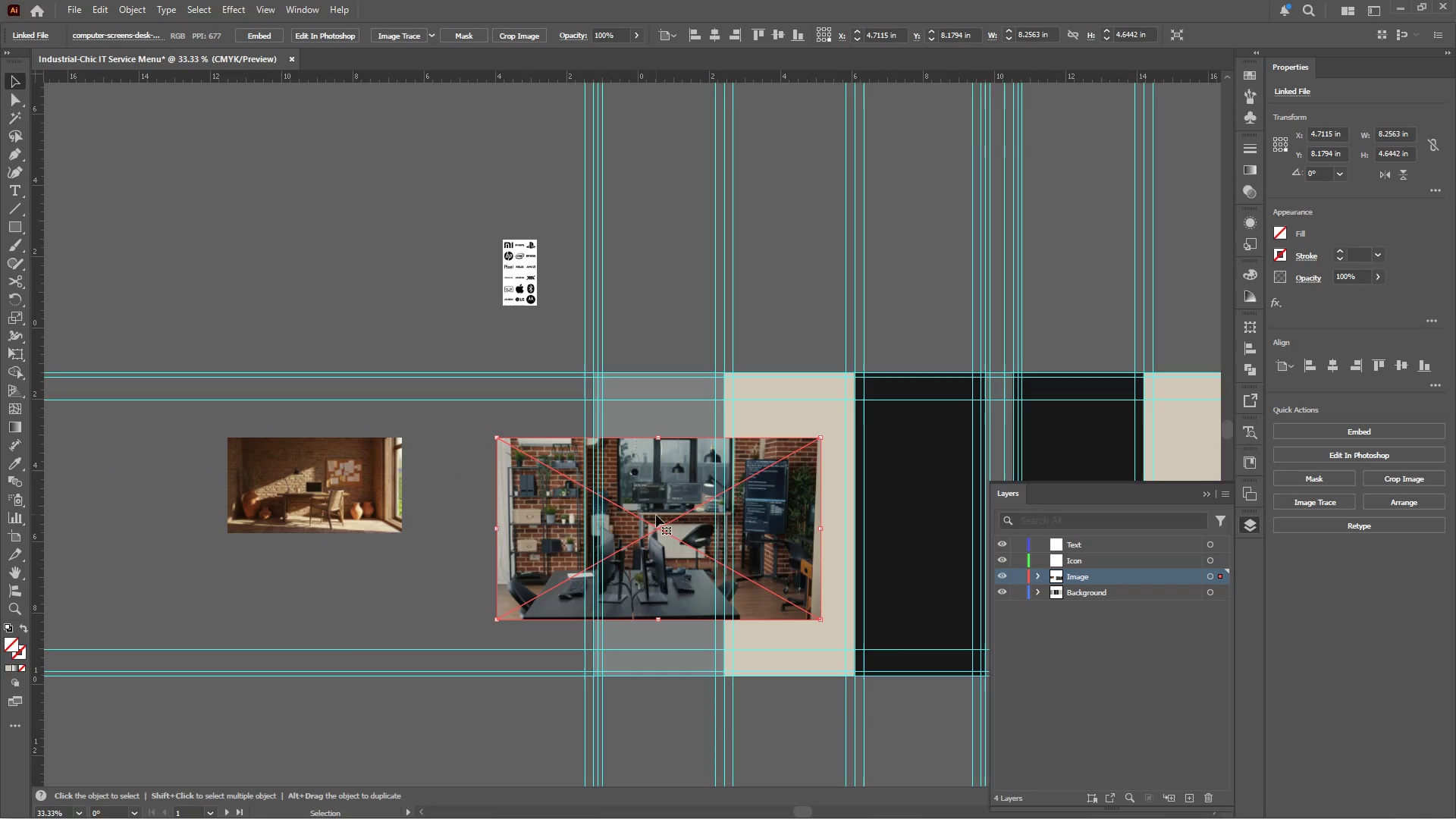 
left_click_drag(start_coordinate=[657, 519], to_coordinate=[610, 514])
 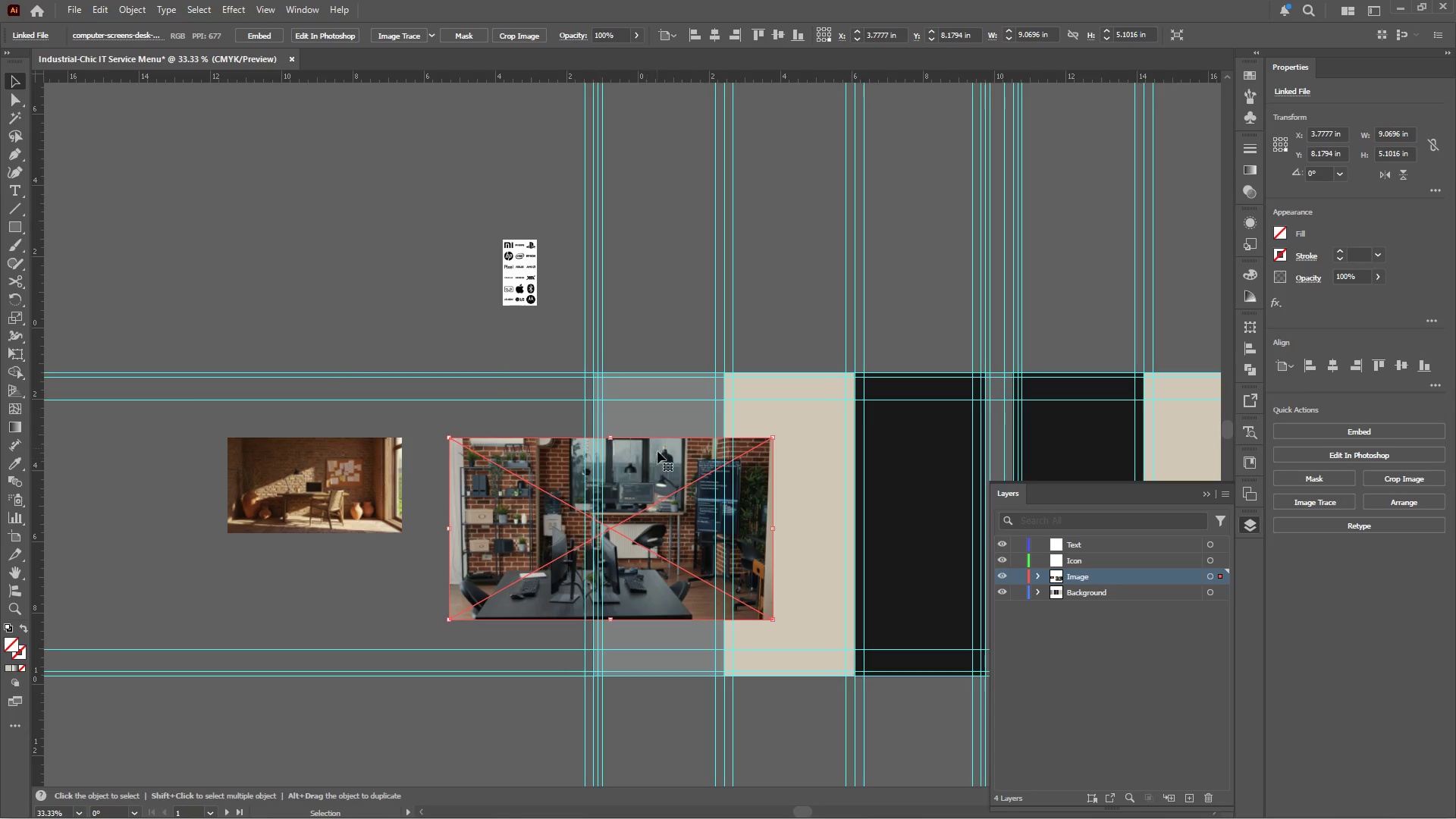 
hold_key(key=ShiftLeft, duration=4.98)
 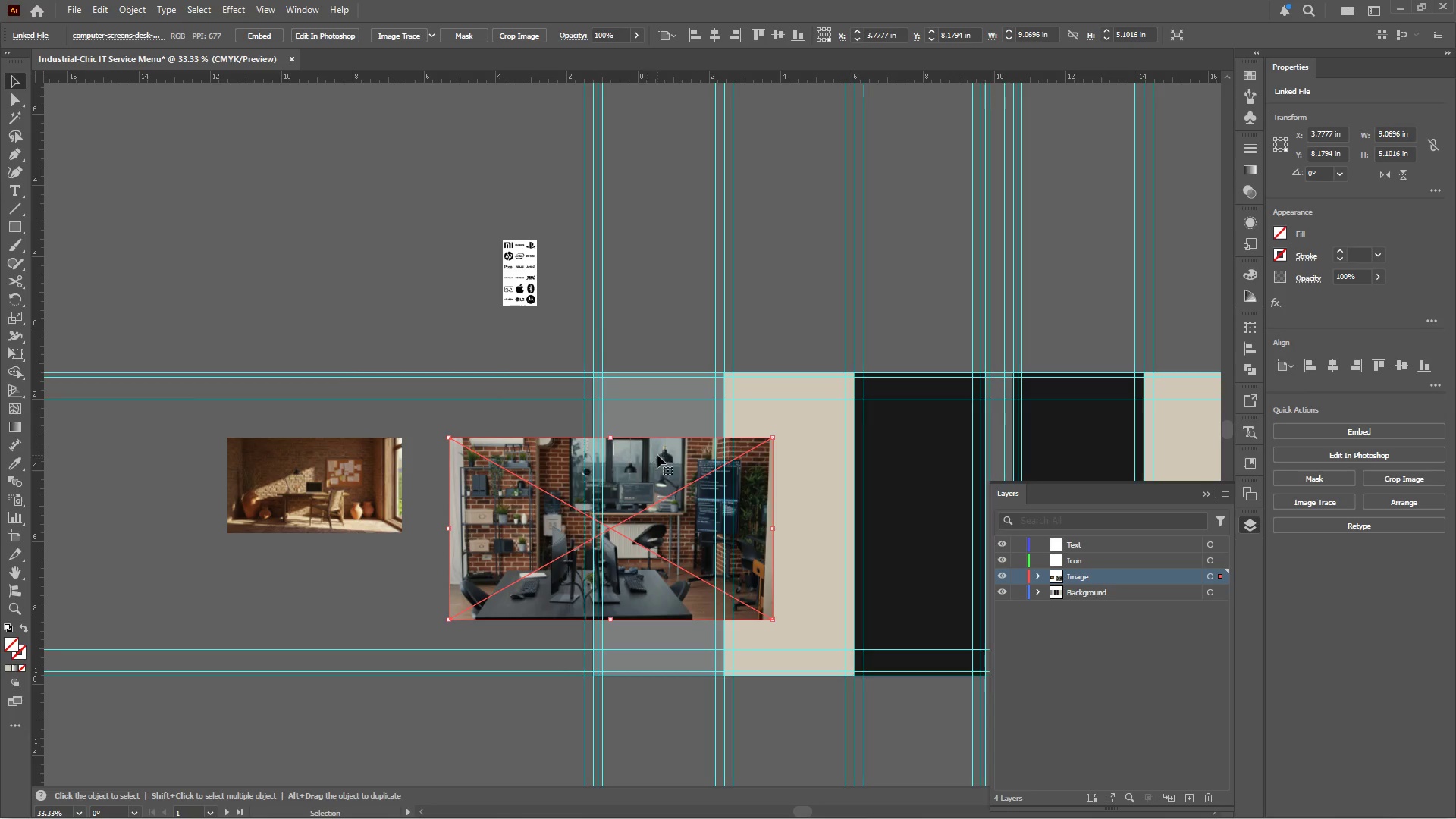 
hold_key(key=AltLeft, duration=0.64)
scroll: coordinate [643, 483], scroll_direction: up, amount: 2.0
 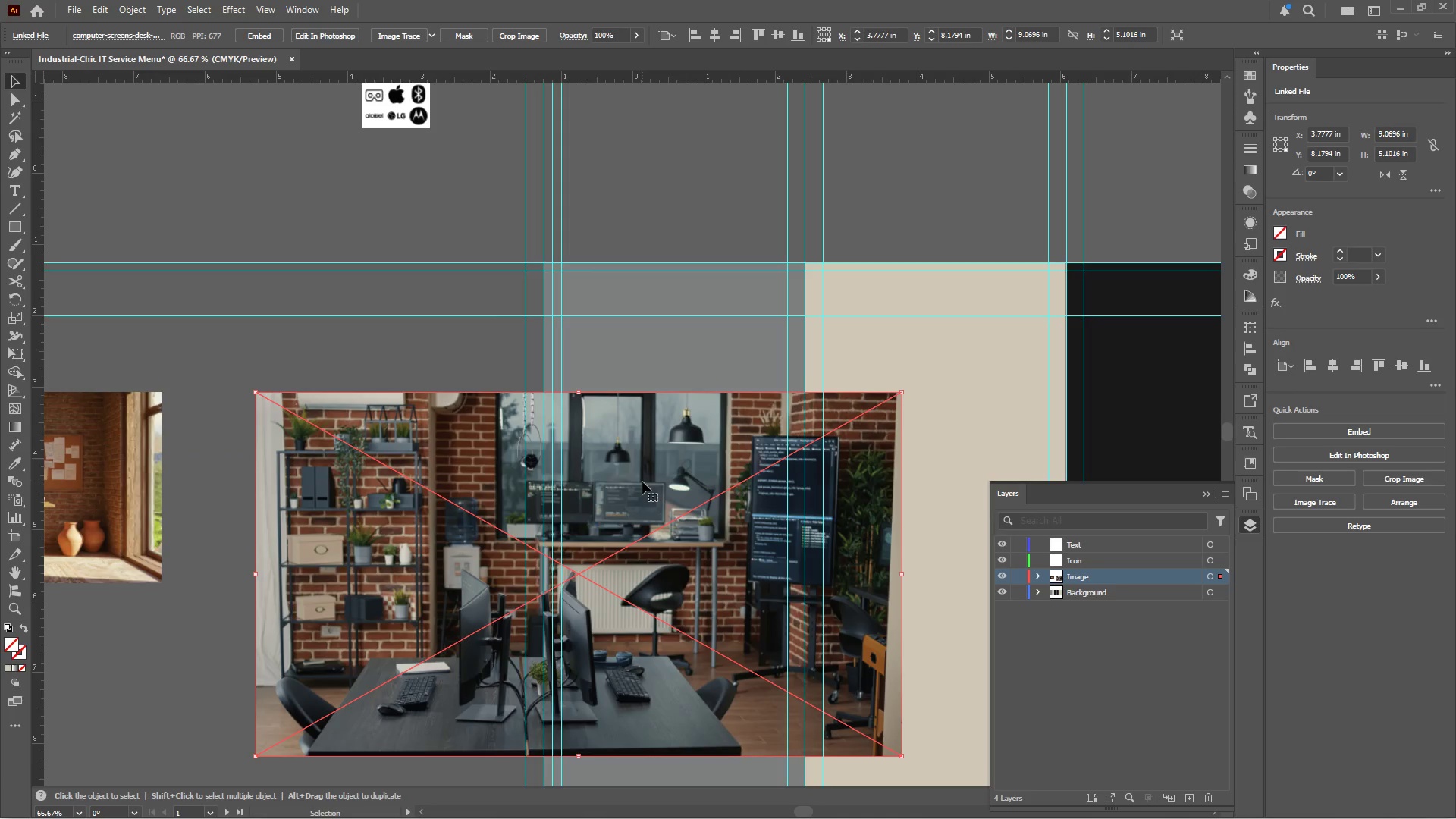 
left_click_drag(start_coordinate=[648, 485], to_coordinate=[656, 485])
 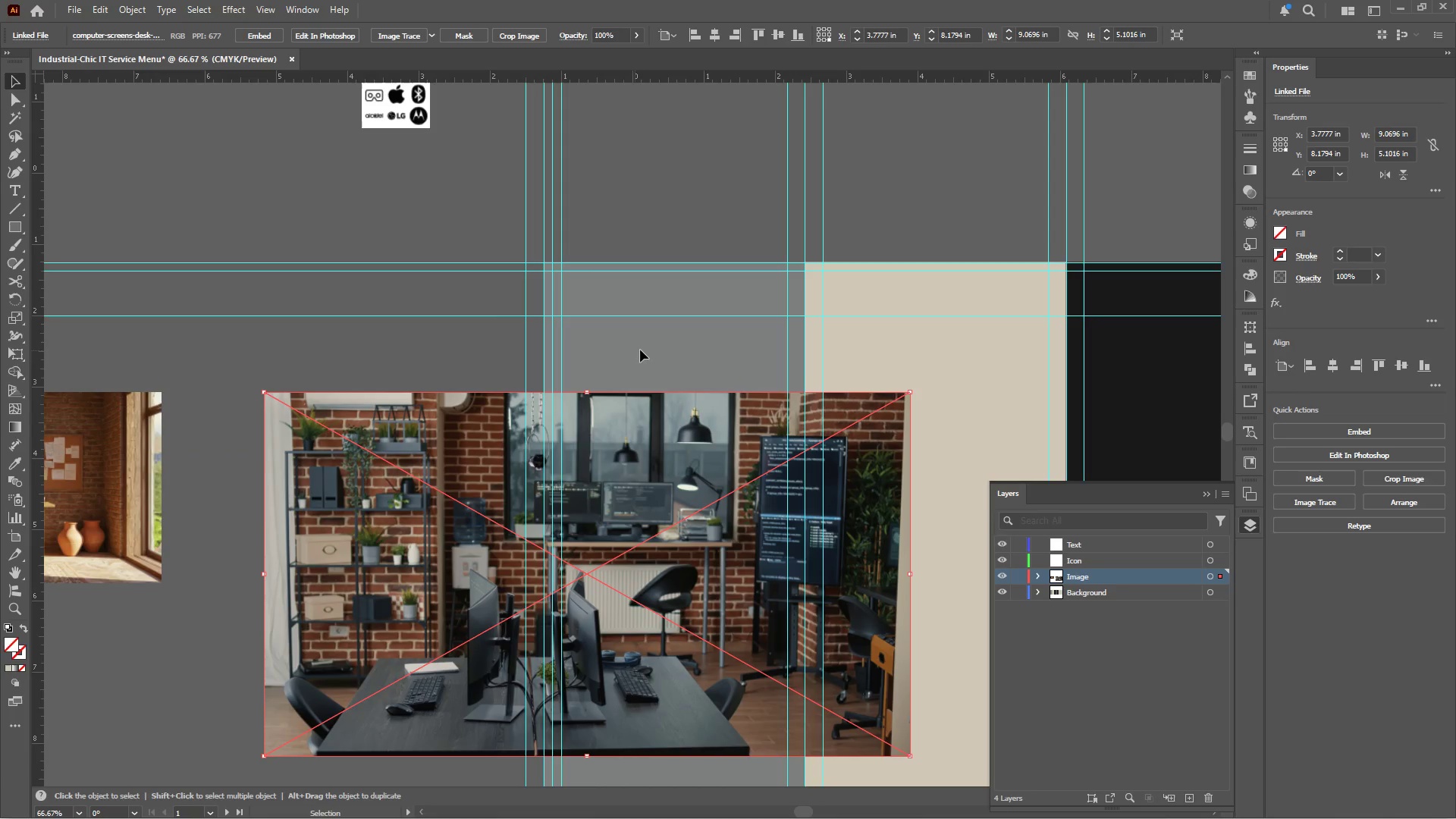 
hold_key(key=ShiftLeft, duration=0.69)
 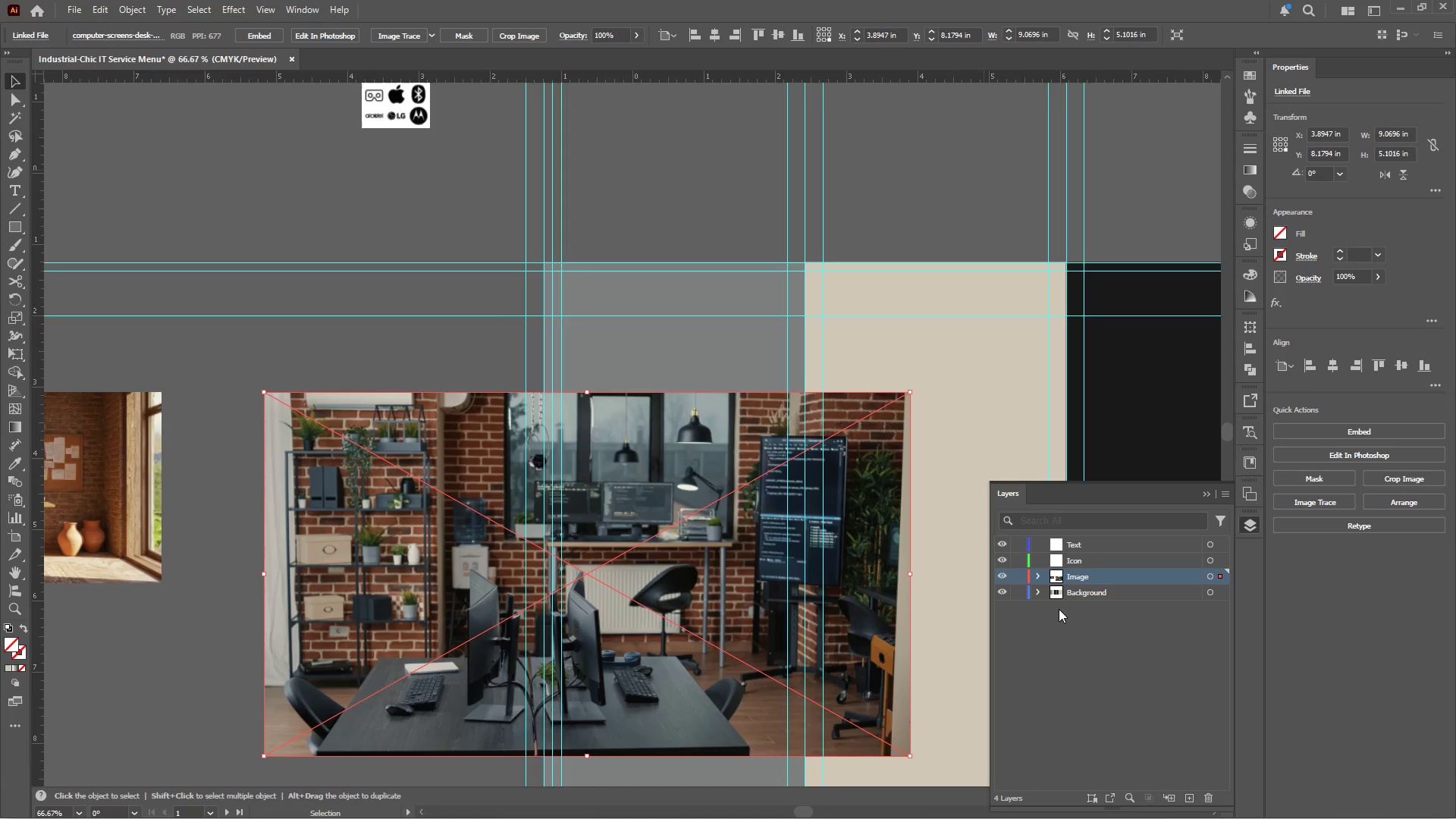 
left_click([1037, 588])
 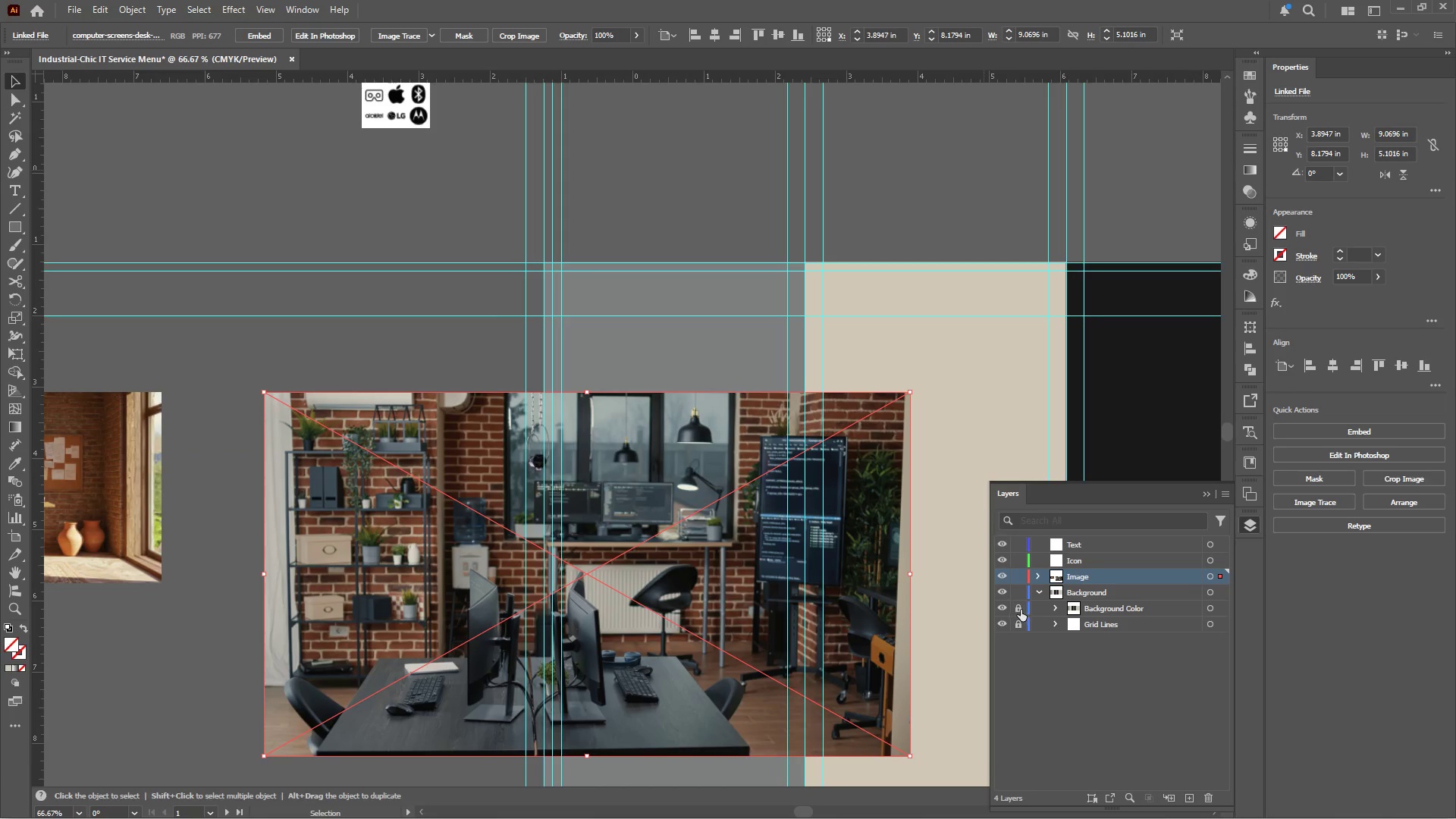 
left_click([1021, 607])
 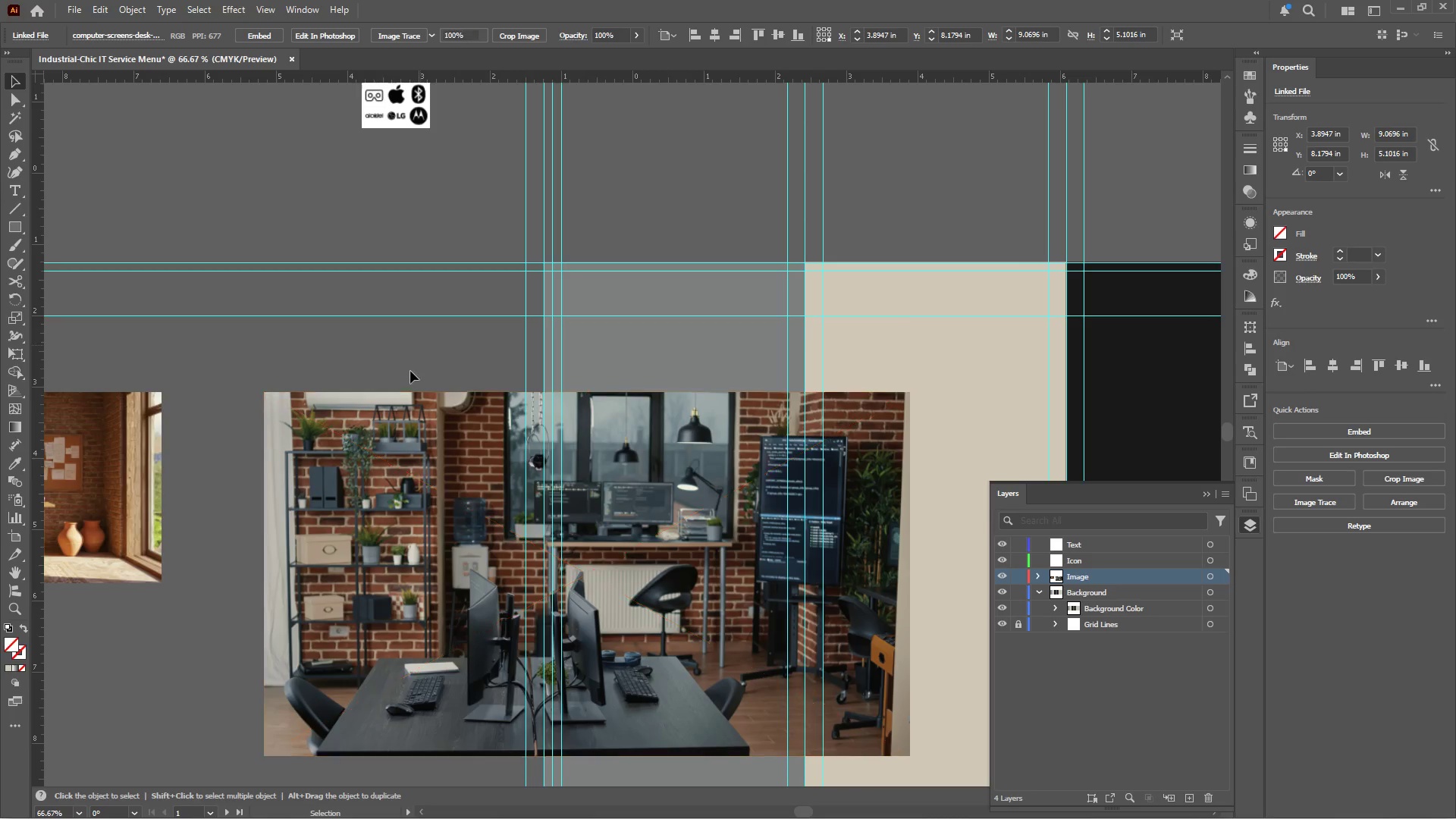 
left_click([406, 437])
 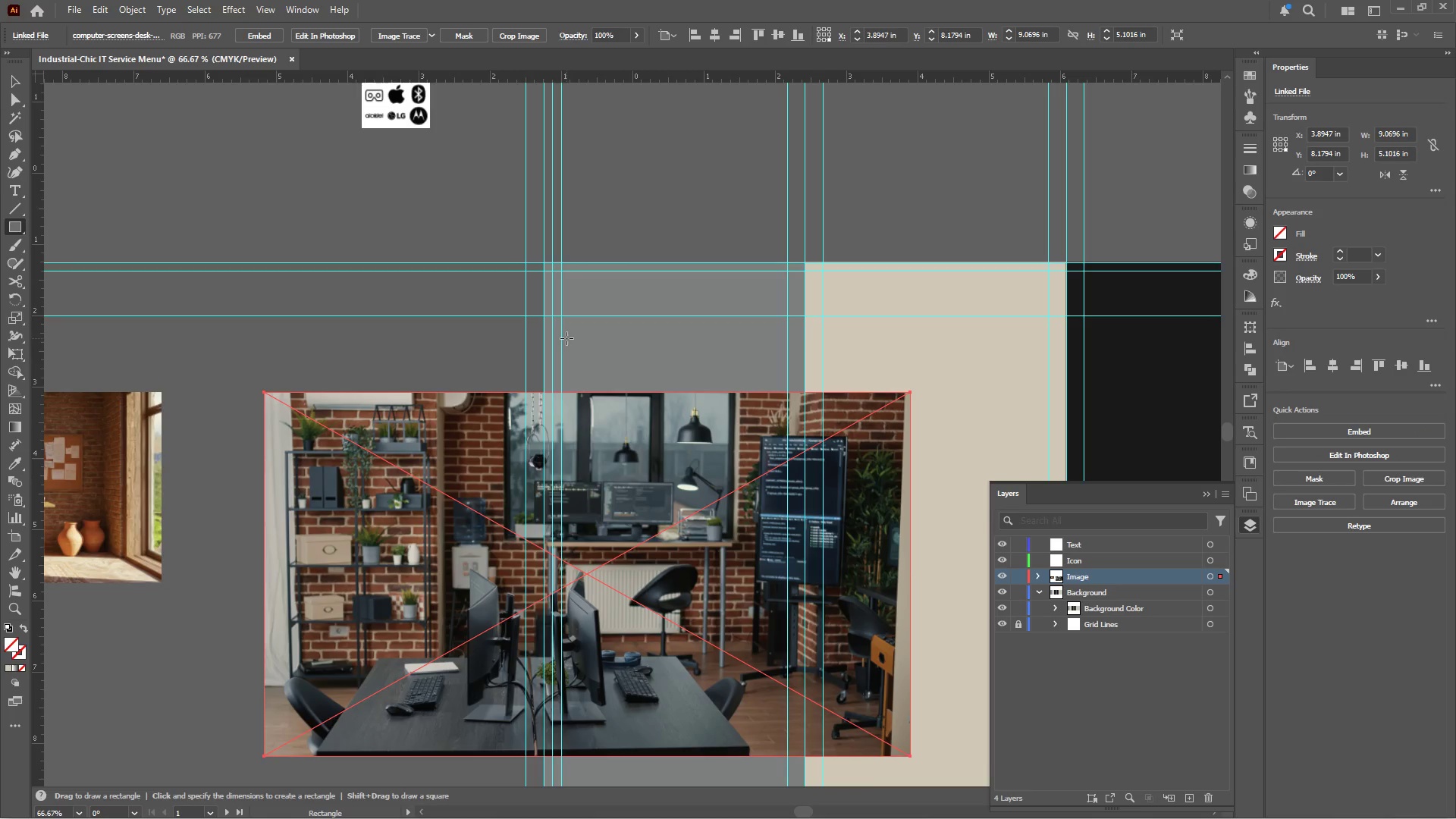 
wait(8.16)
 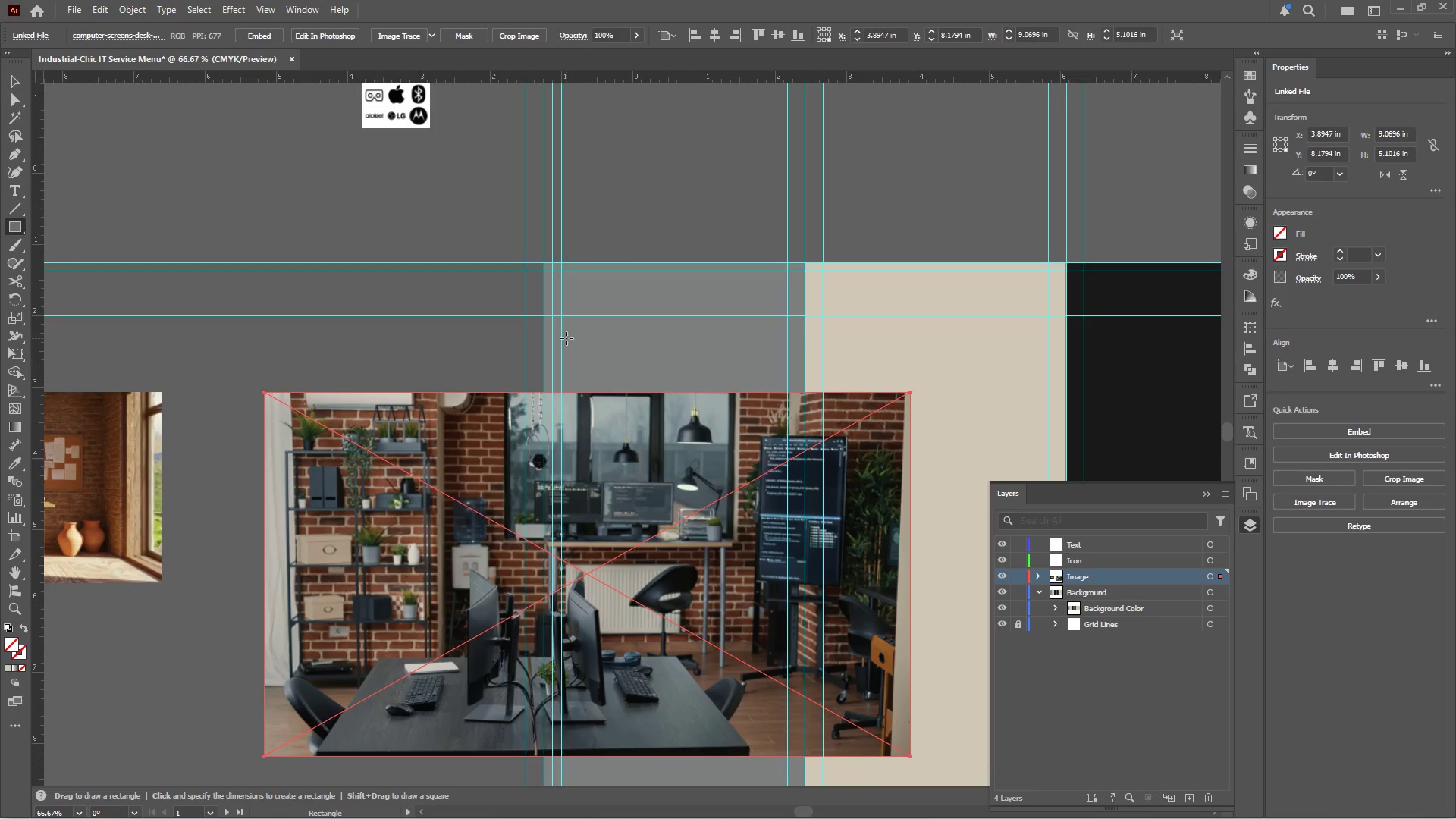 
left_click_drag(start_coordinate=[561, 316], to_coordinate=[788, 613])
 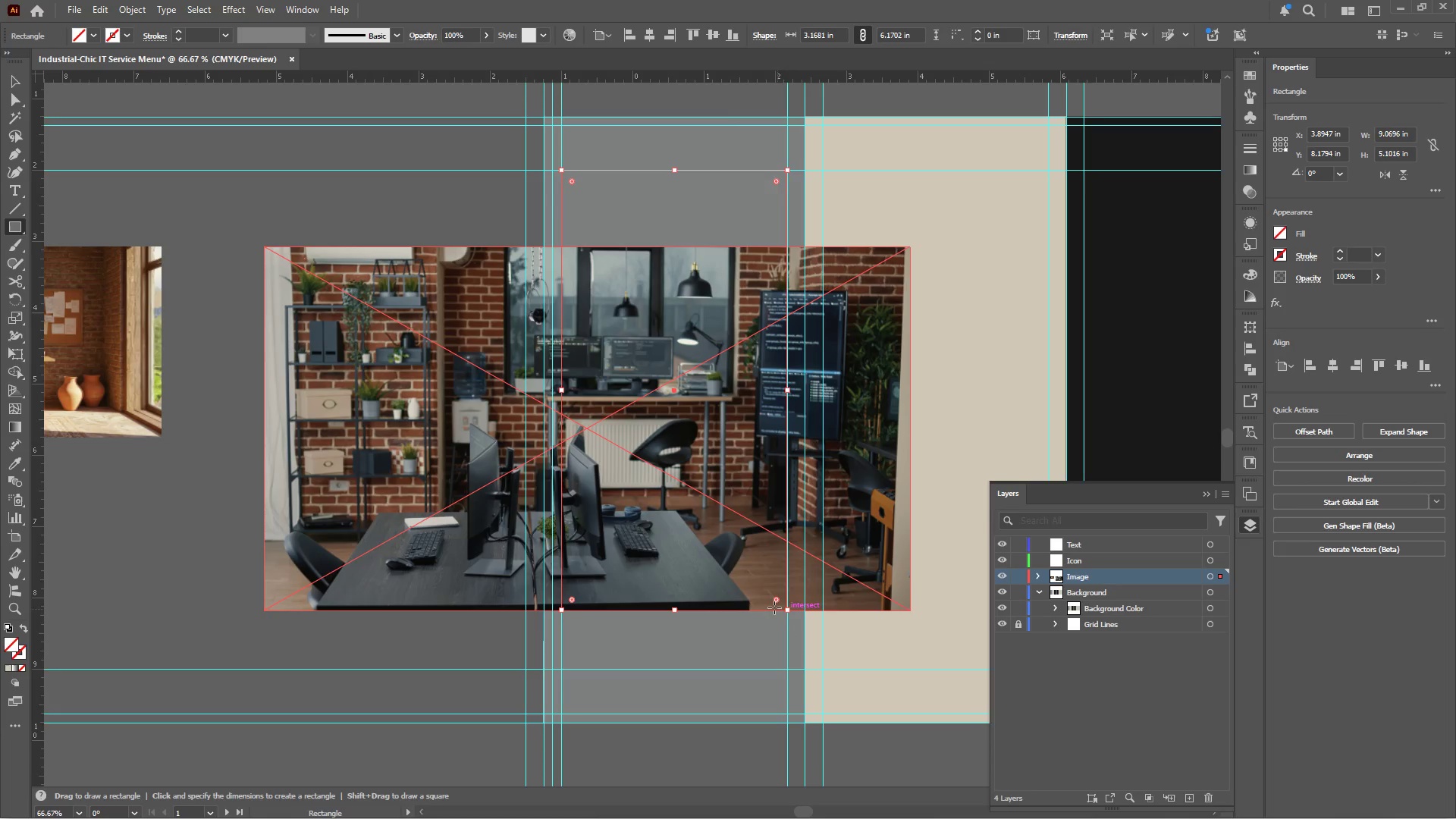 
scroll: coordinate [752, 550], scroll_direction: down, amount: 8.0
 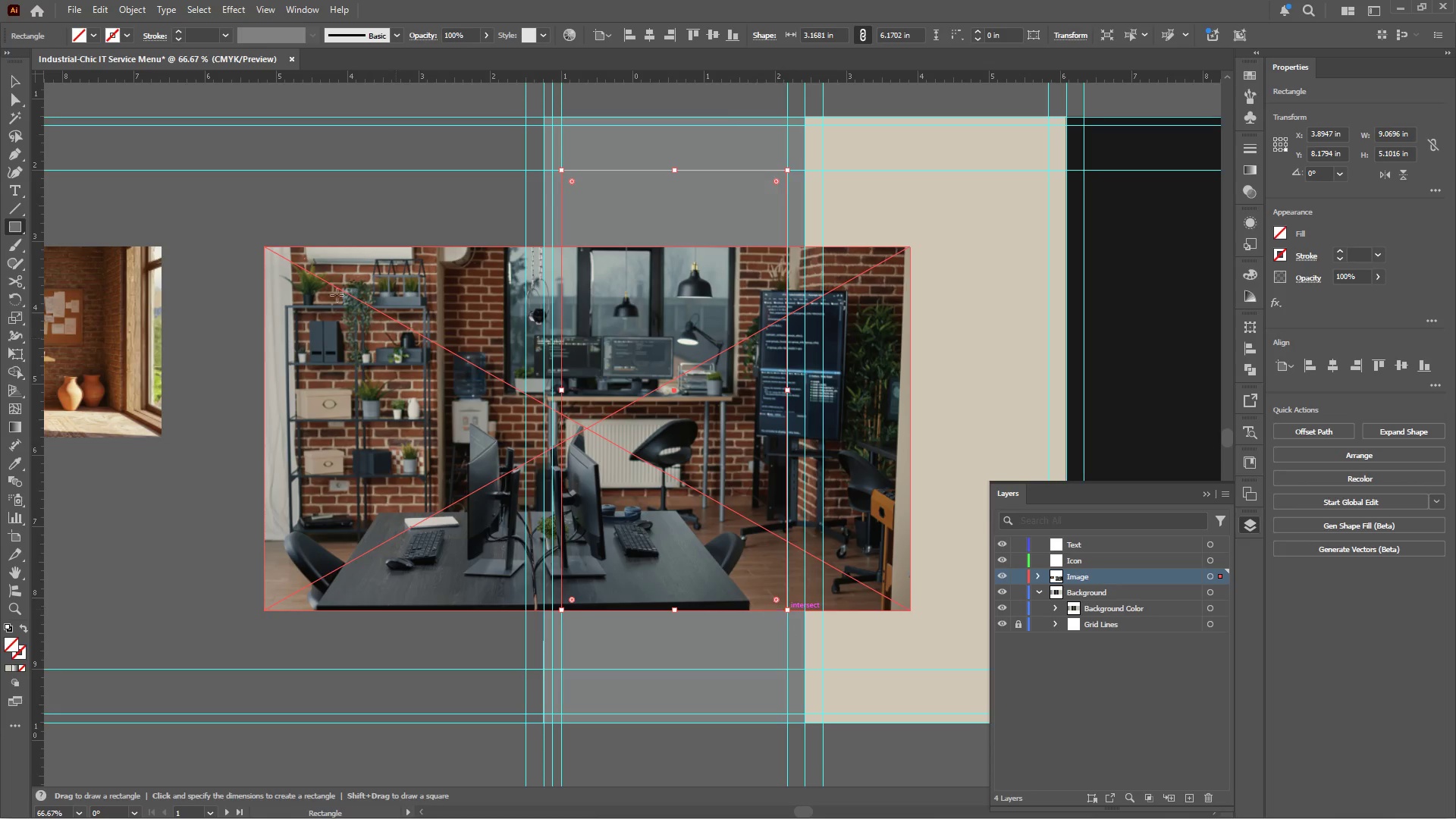 
left_click([14, 80])
 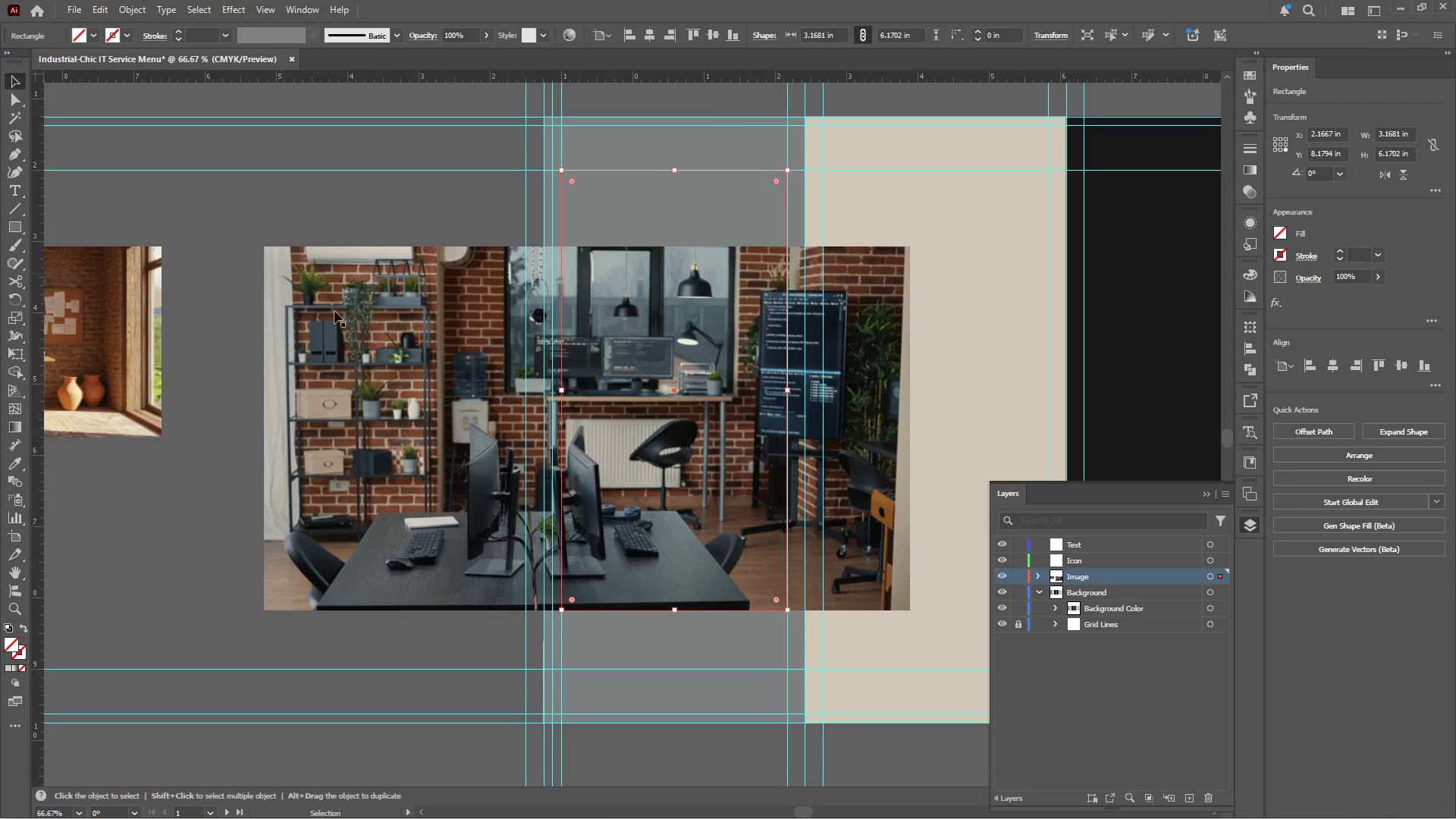 
hold_key(key=ShiftLeft, duration=0.59)
left_click([458, 381])
 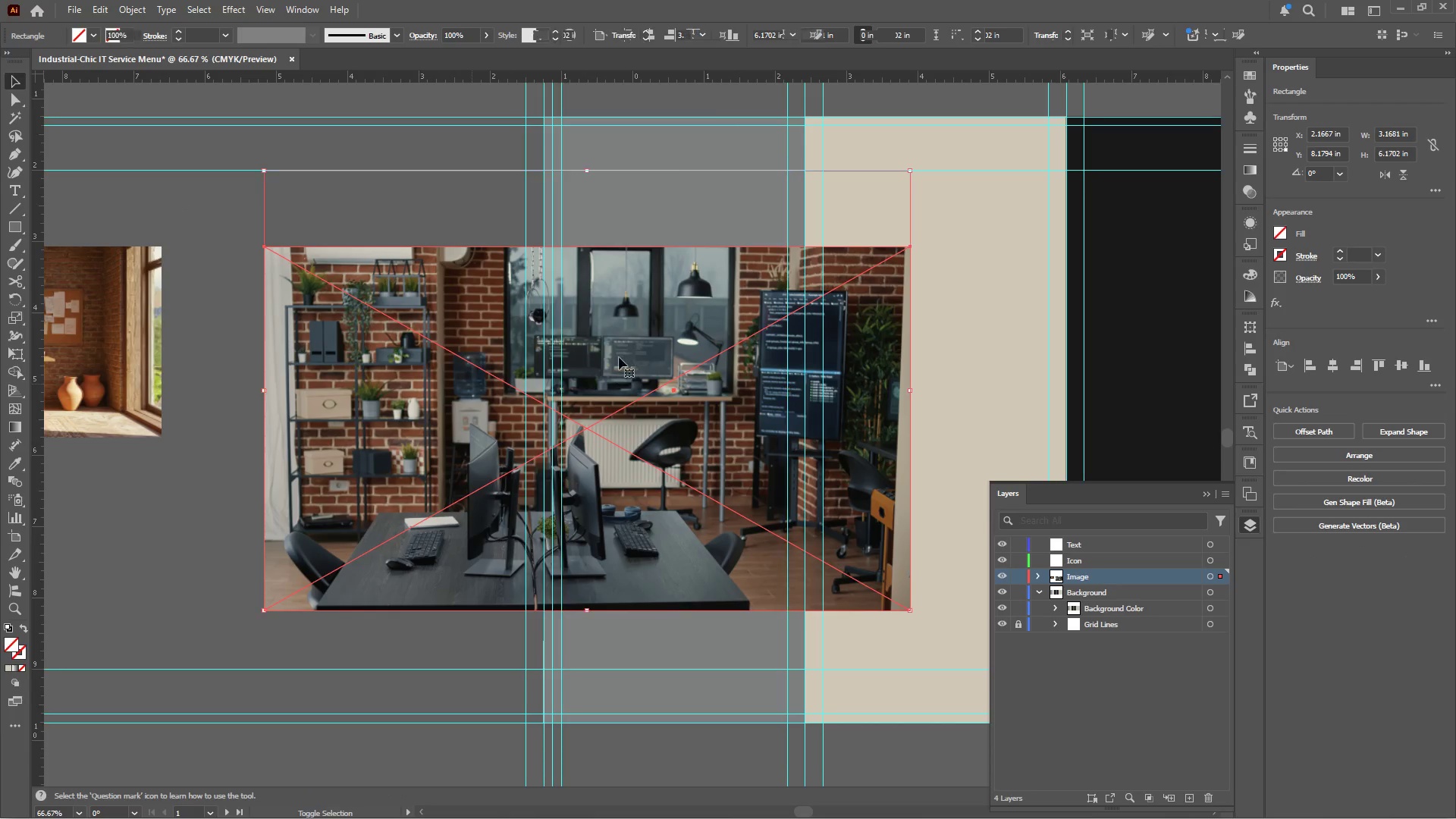 
right_click([619, 350])
 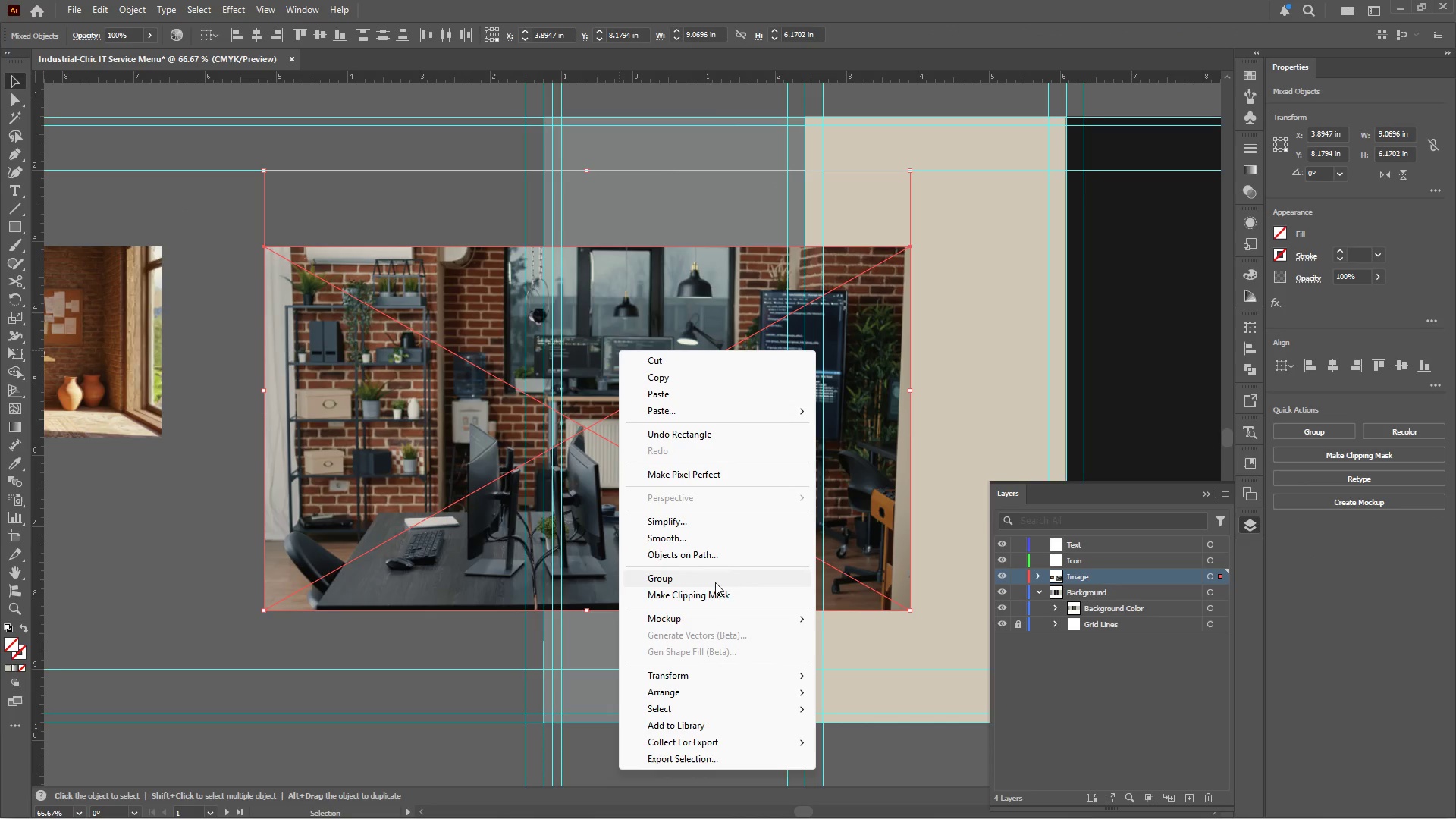 
left_click([712, 599])
 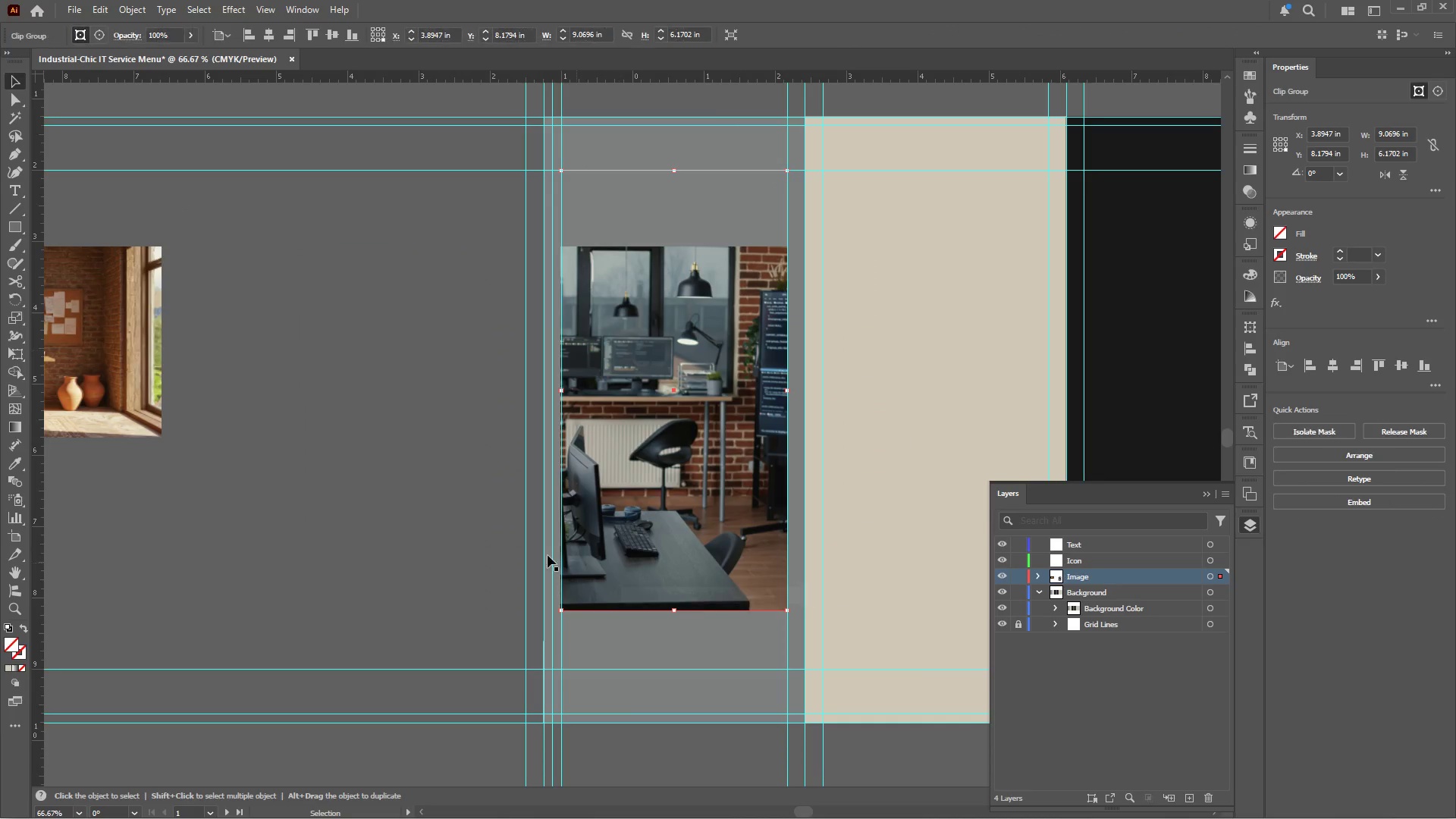 
left_click([422, 511])
 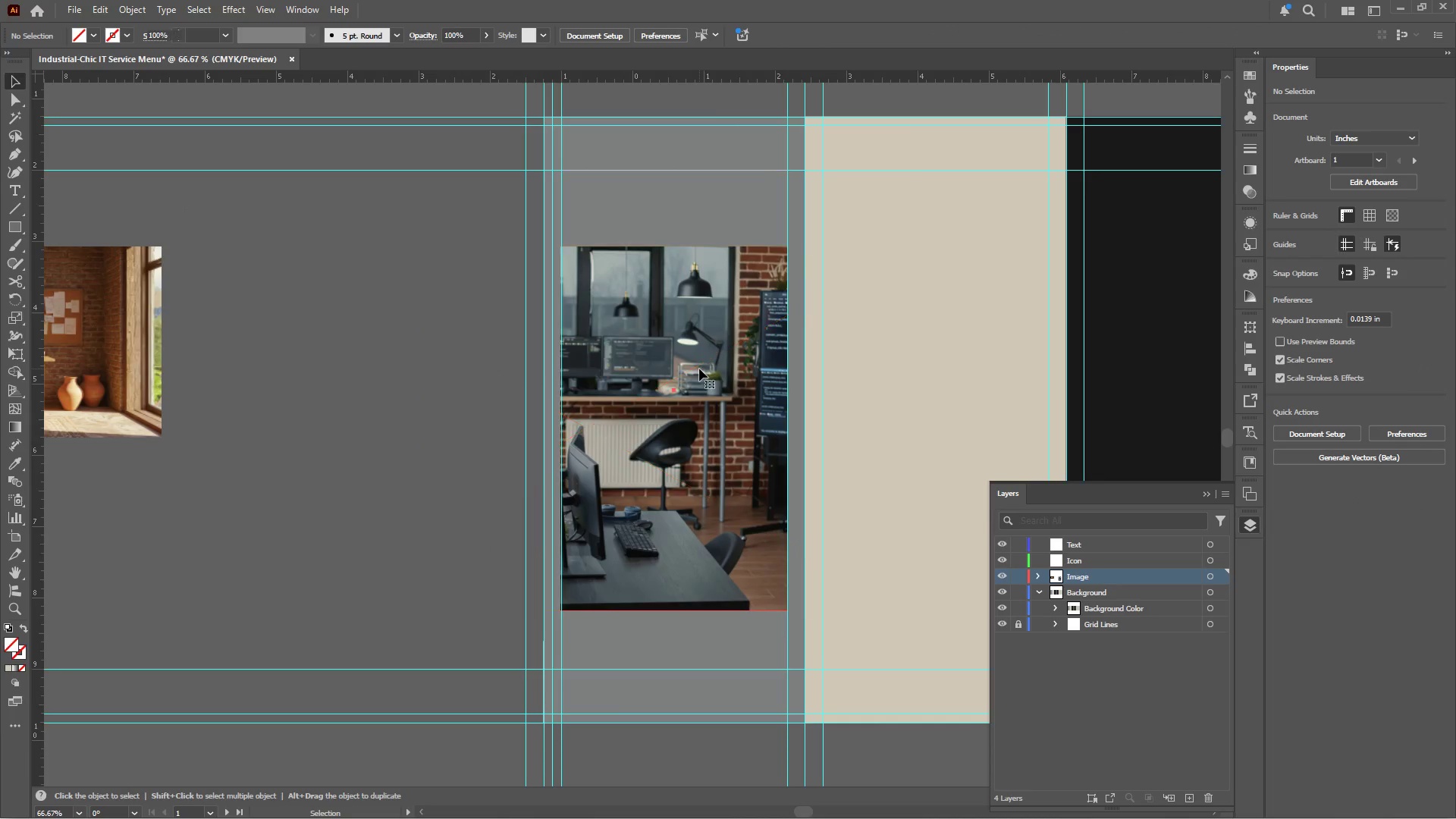 
double_click([659, 380])
 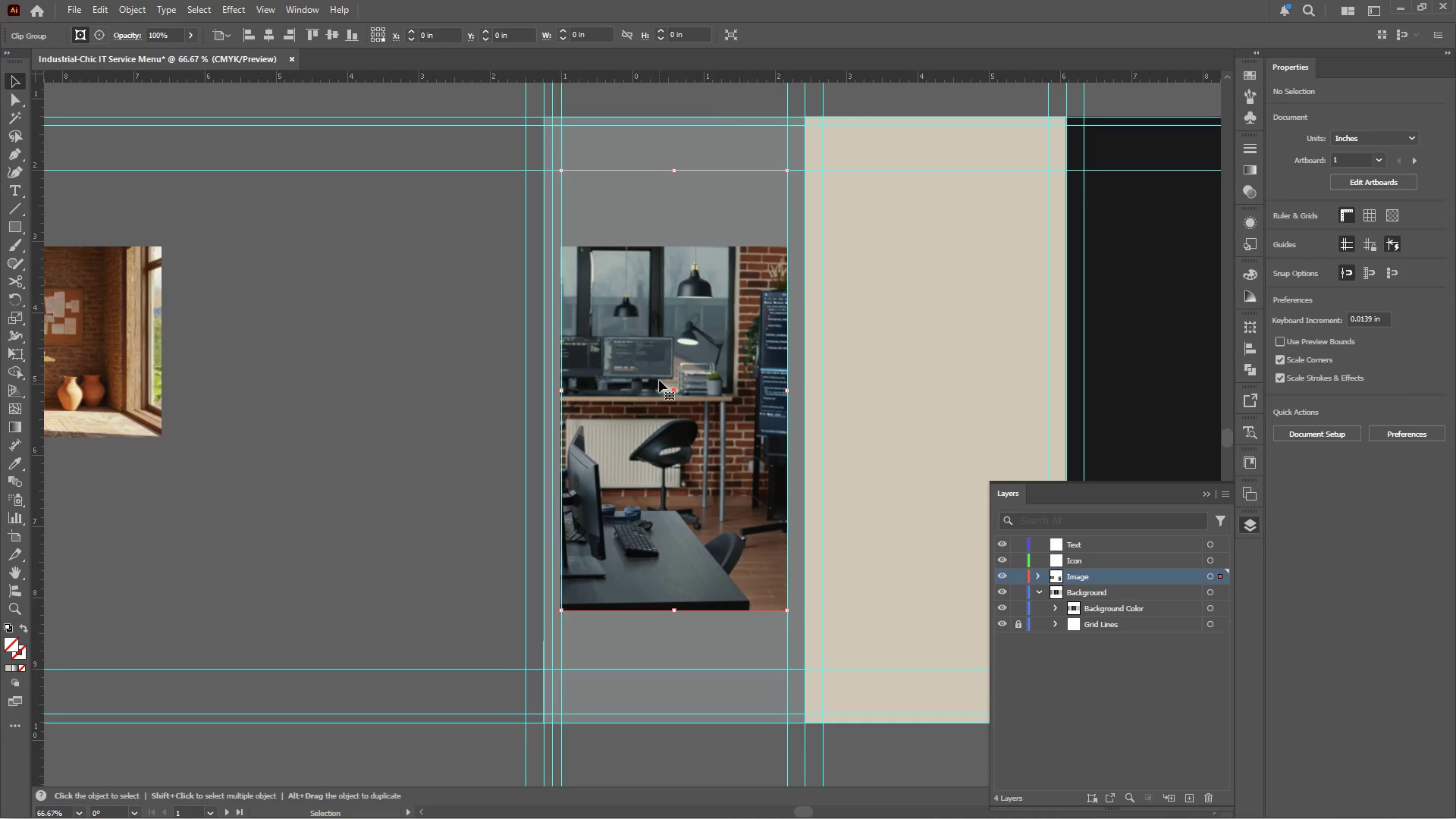 
triple_click([659, 380])
 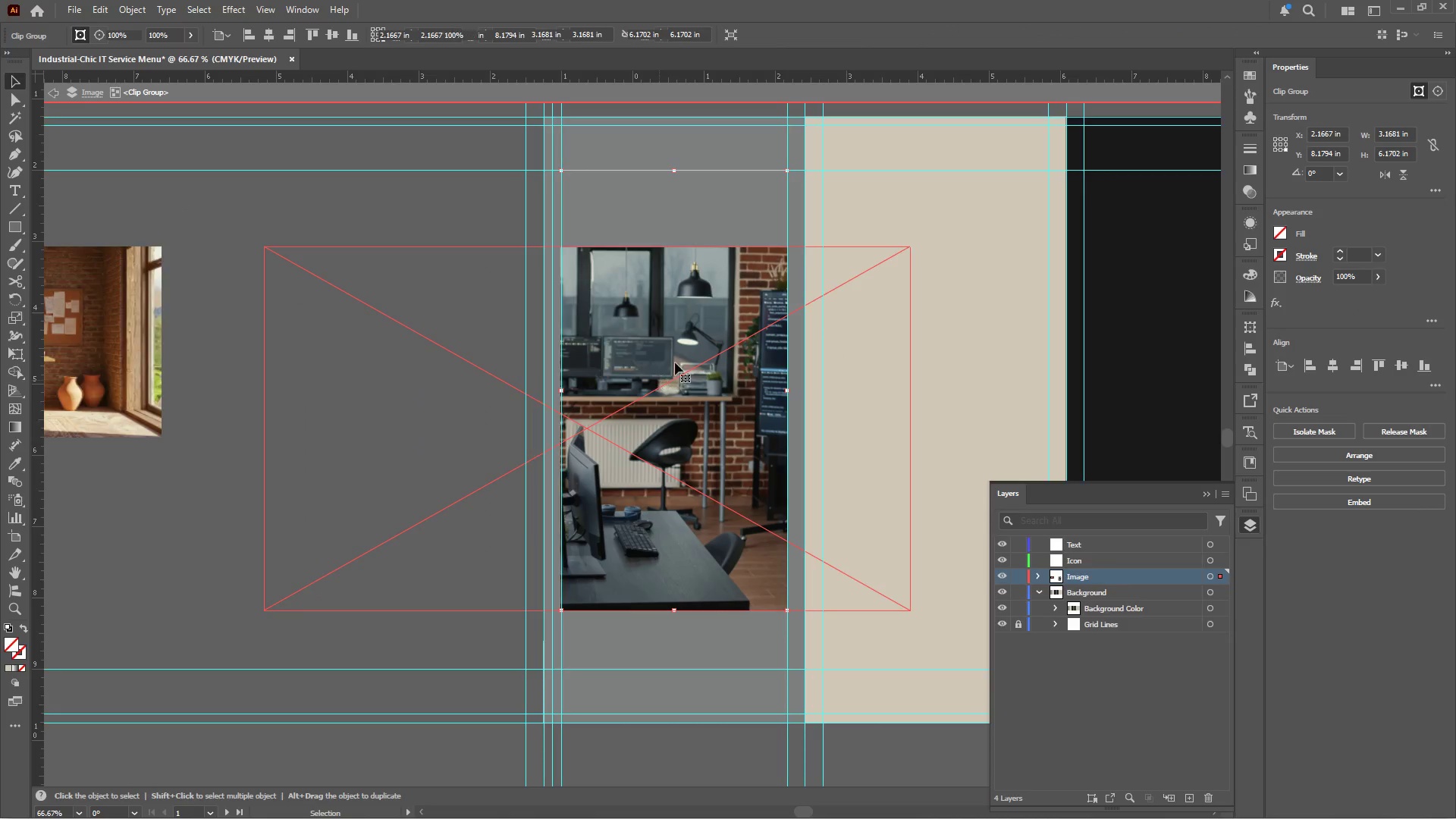 
triple_click([679, 358])
 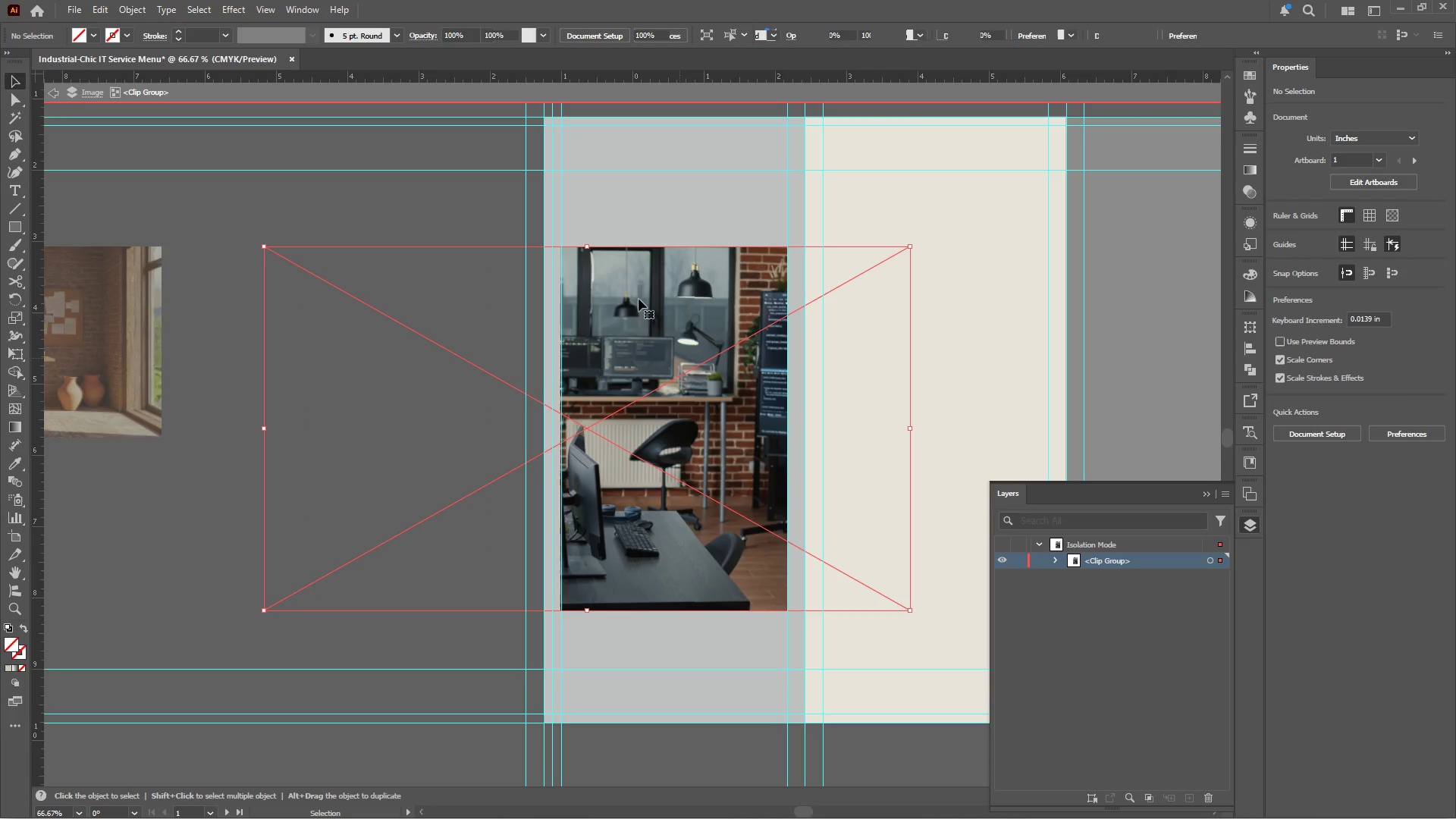 
hold_key(key=ShiftLeft, duration=2.89)
left_click_drag(start_coordinate=[589, 249], to_coordinate=[582, 167])
 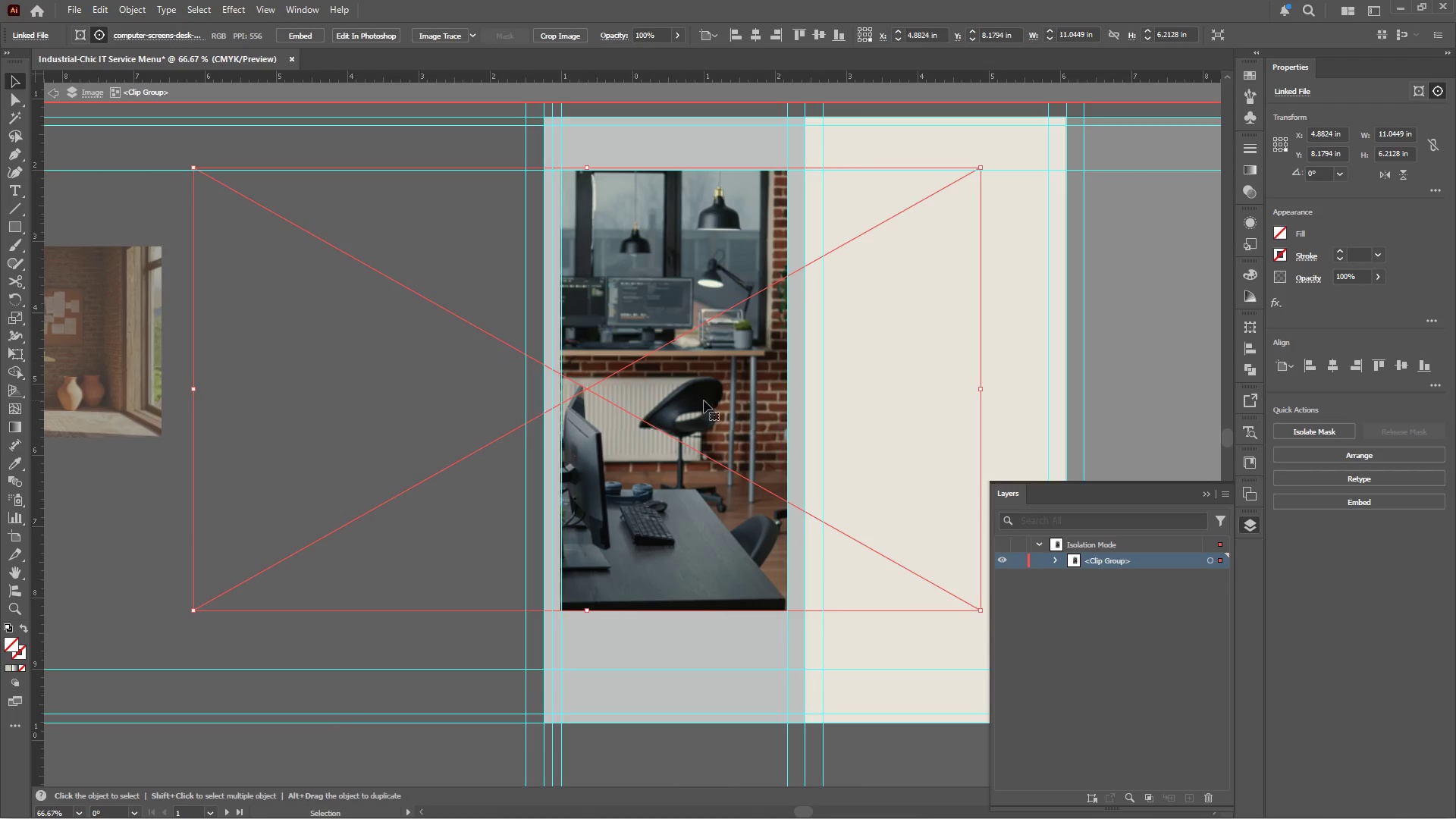 
left_click_drag(start_coordinate=[702, 400], to_coordinate=[1018, 398])
 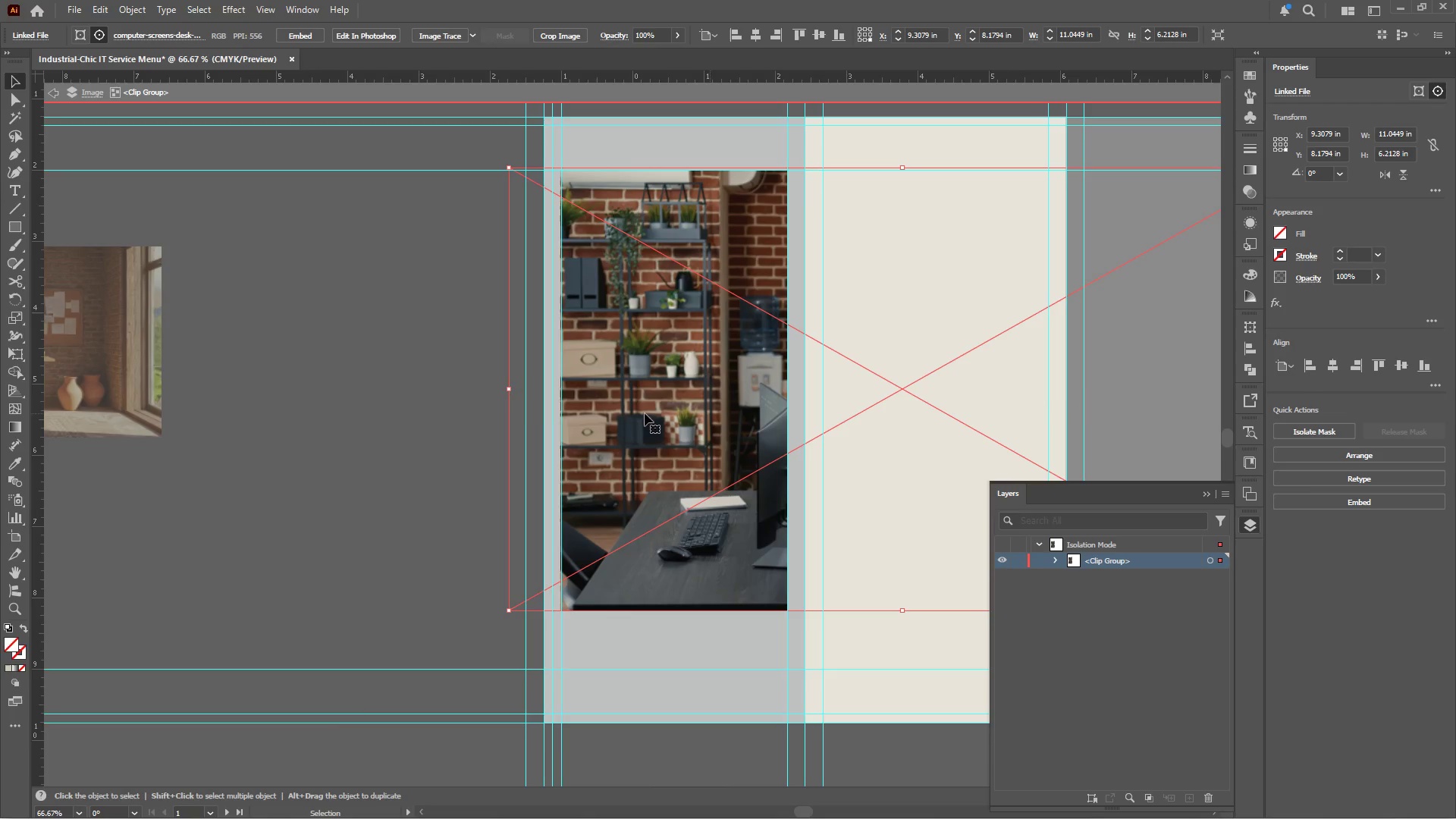 
hold_key(key=ShiftLeft, duration=9.94)
 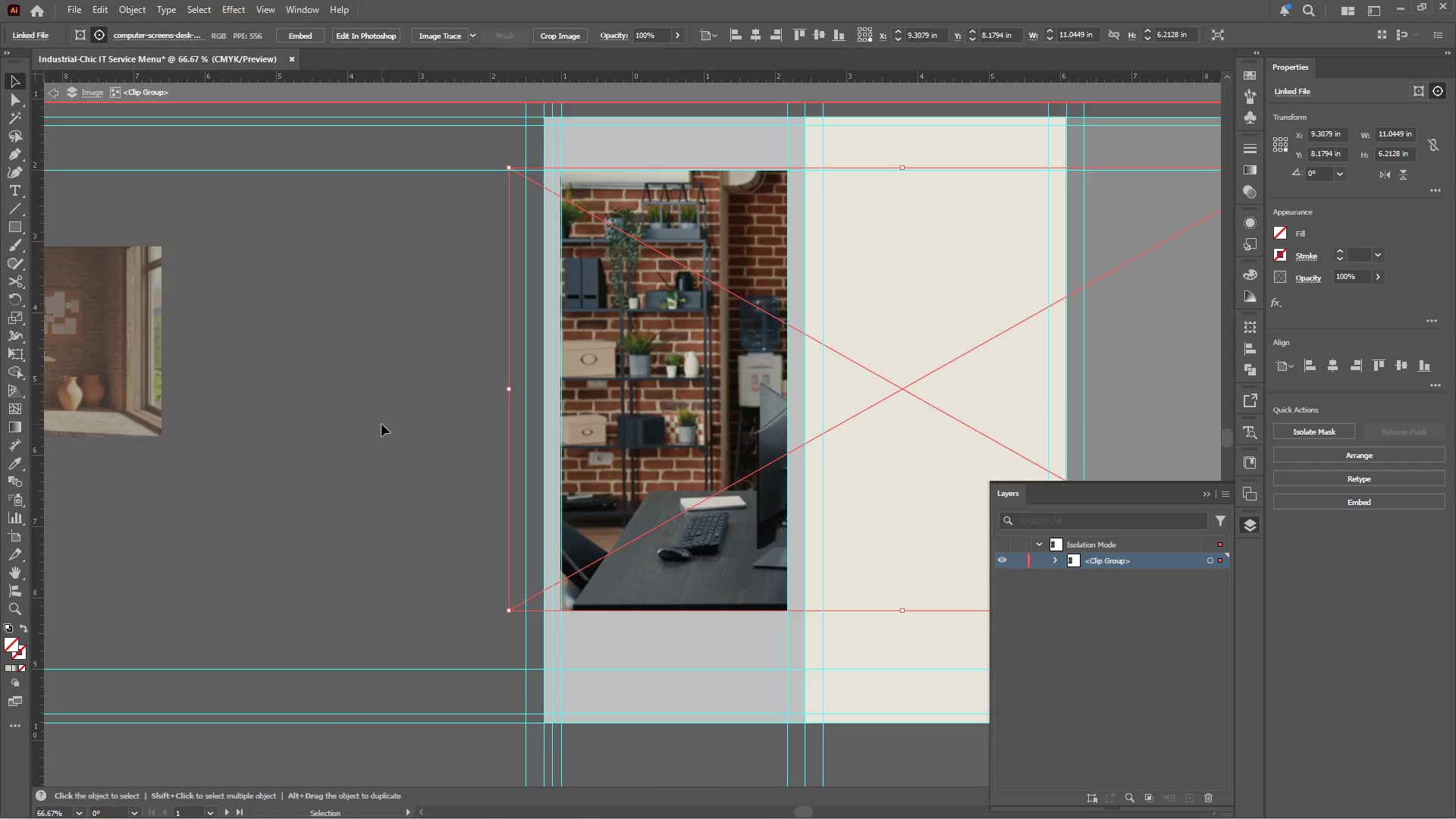 
double_click([381, 423])
 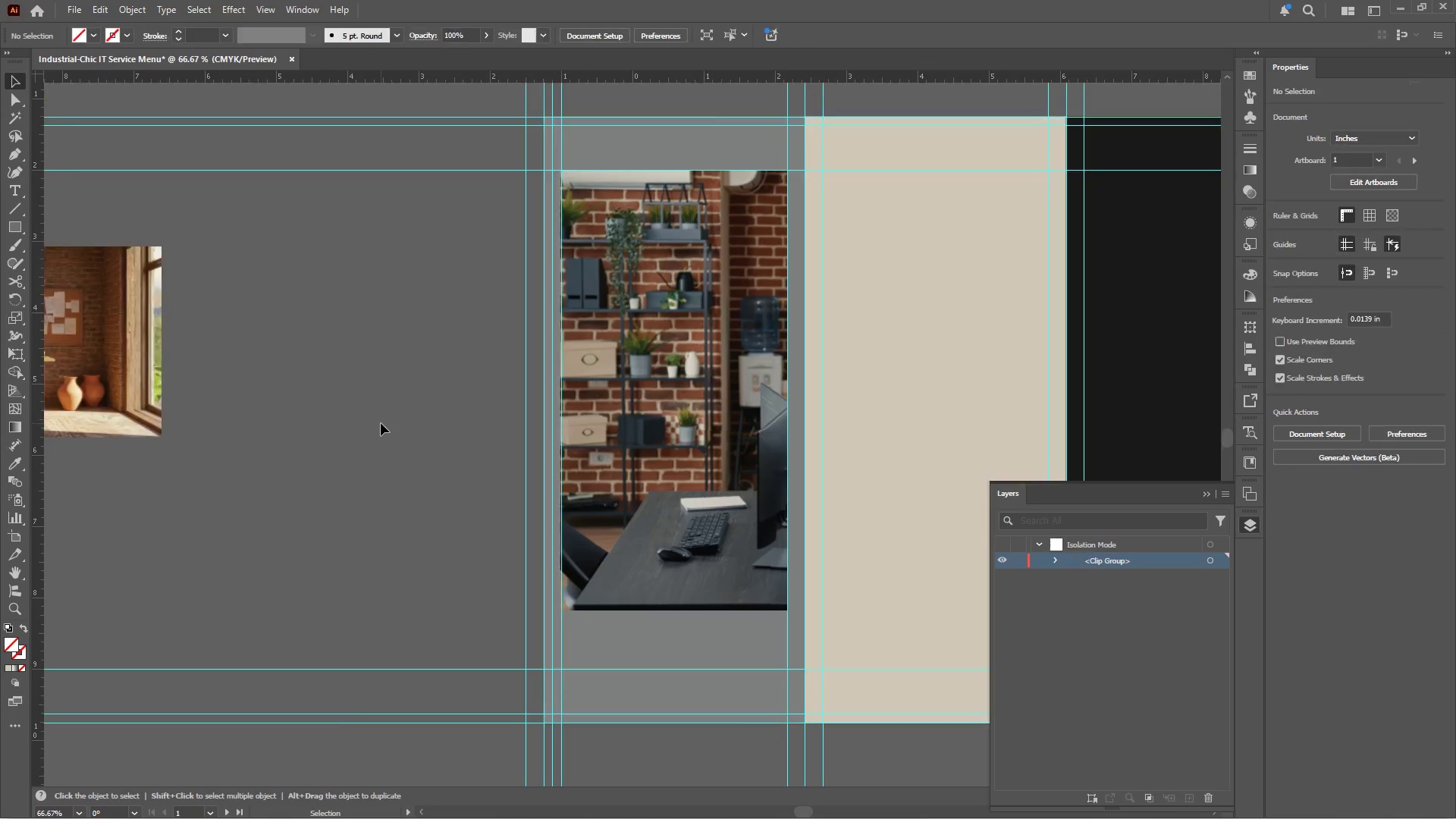 
hold_key(key=AltLeft, duration=0.84)
scroll: coordinate [381, 423], scroll_direction: down, amount: 2.0
 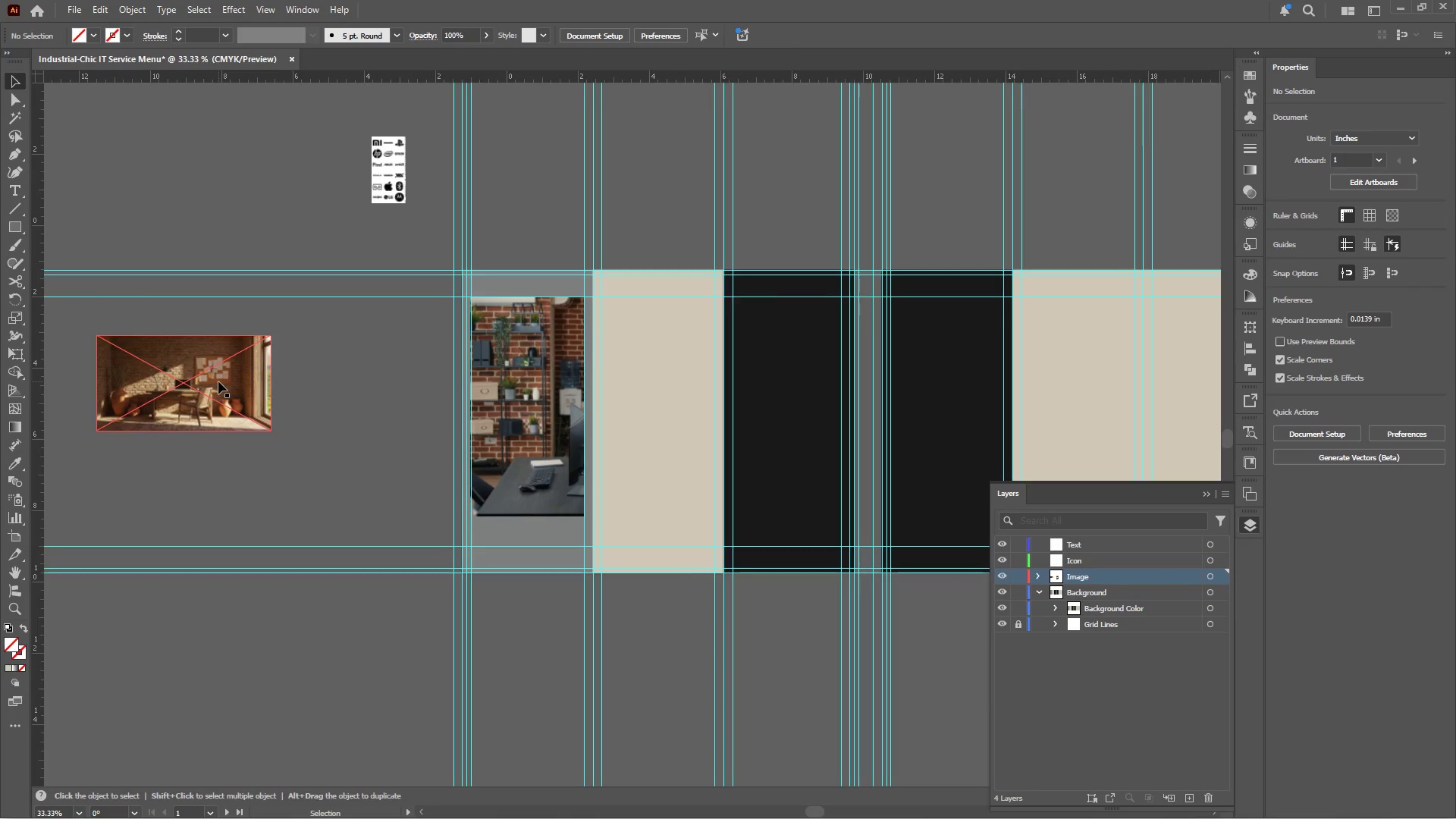 
left_click_drag(start_coordinate=[218, 381], to_coordinate=[820, 395])
 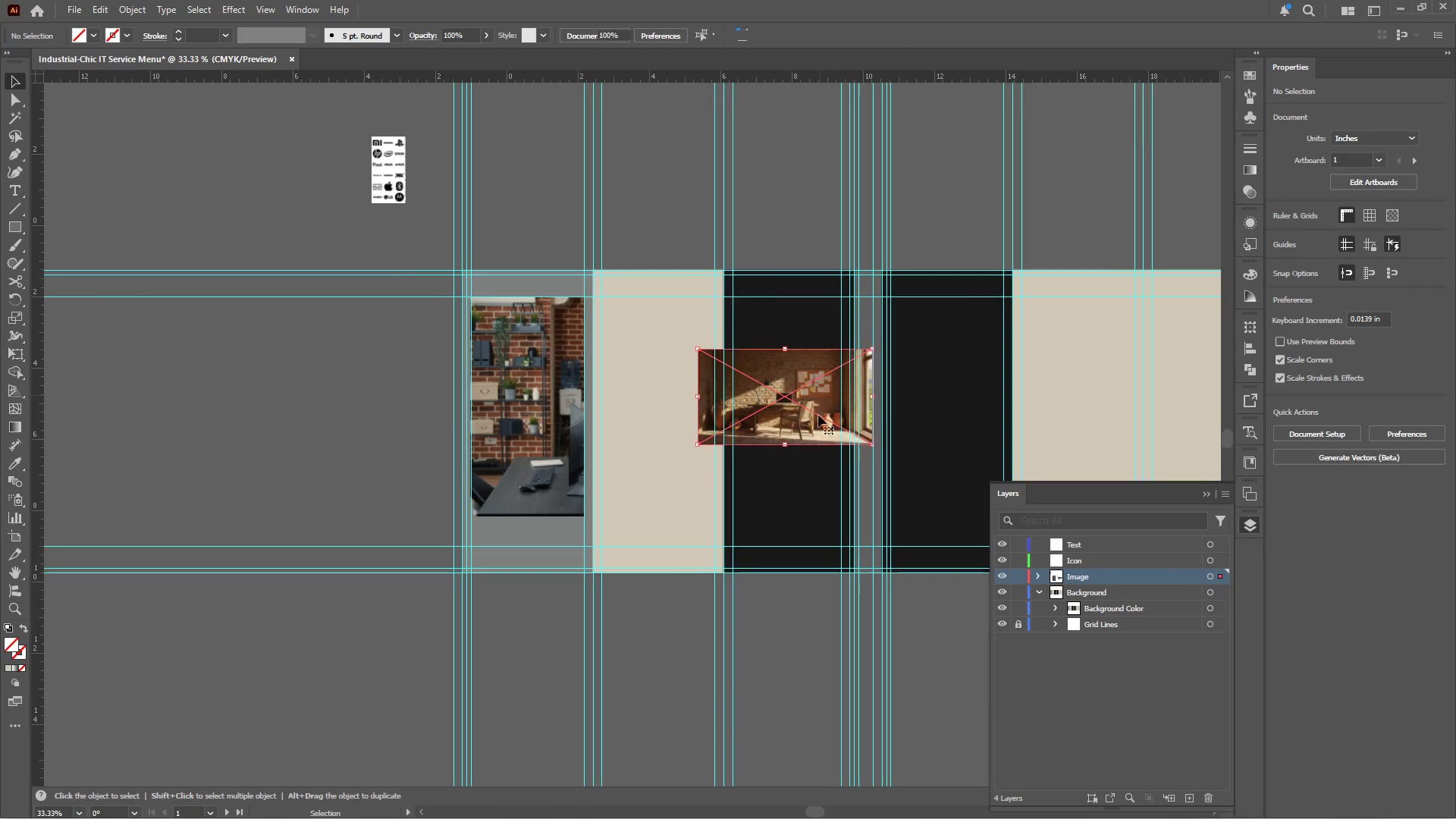 
hold_key(key=AltLeft, duration=0.44)
 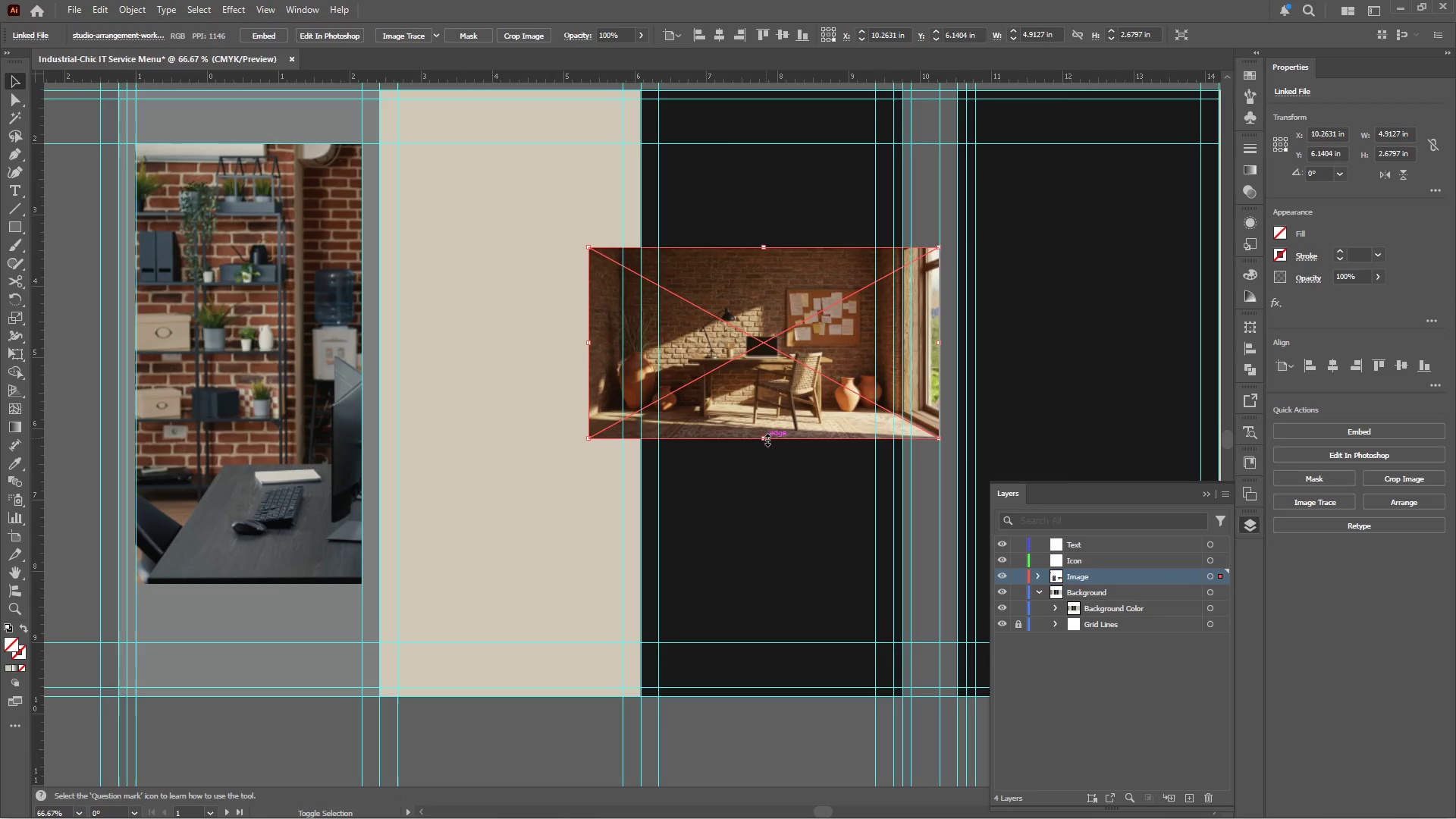 
hold_key(key=ShiftLeft, duration=3.19)
 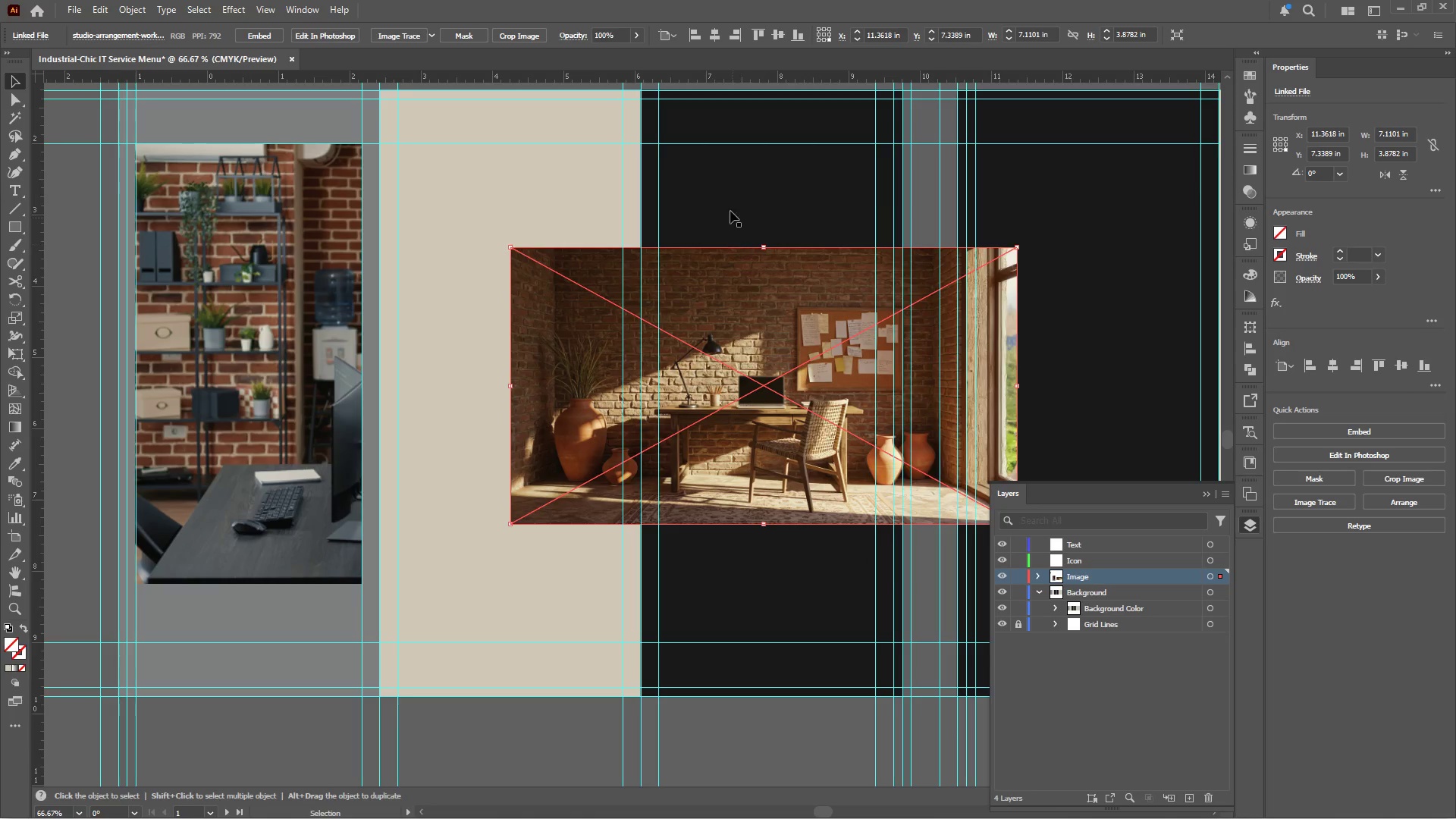 
scroll: coordinate [806, 450], scroll_direction: up, amount: 2.0
 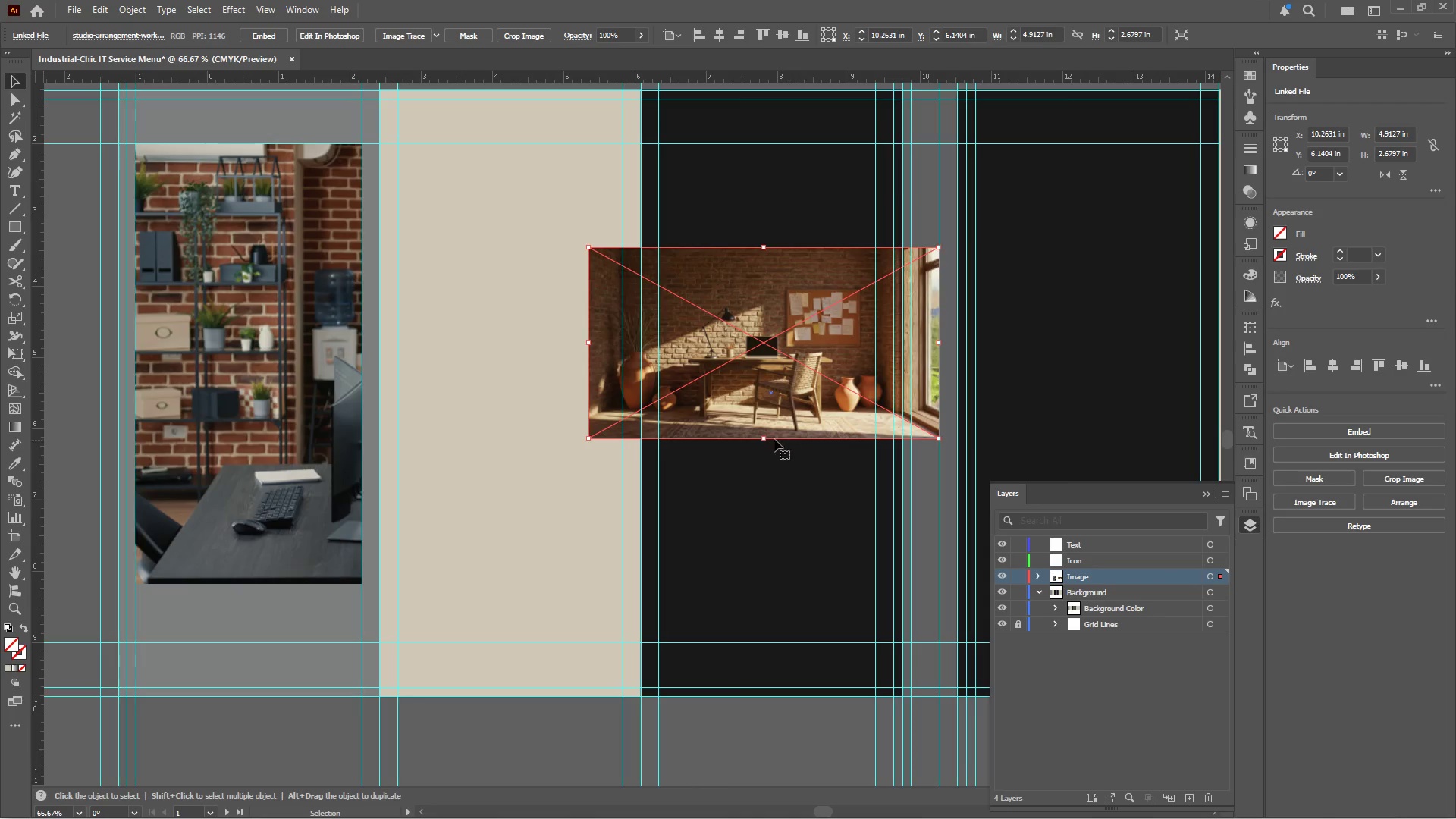 
left_click_drag(start_coordinate=[766, 439], to_coordinate=[764, 523])
 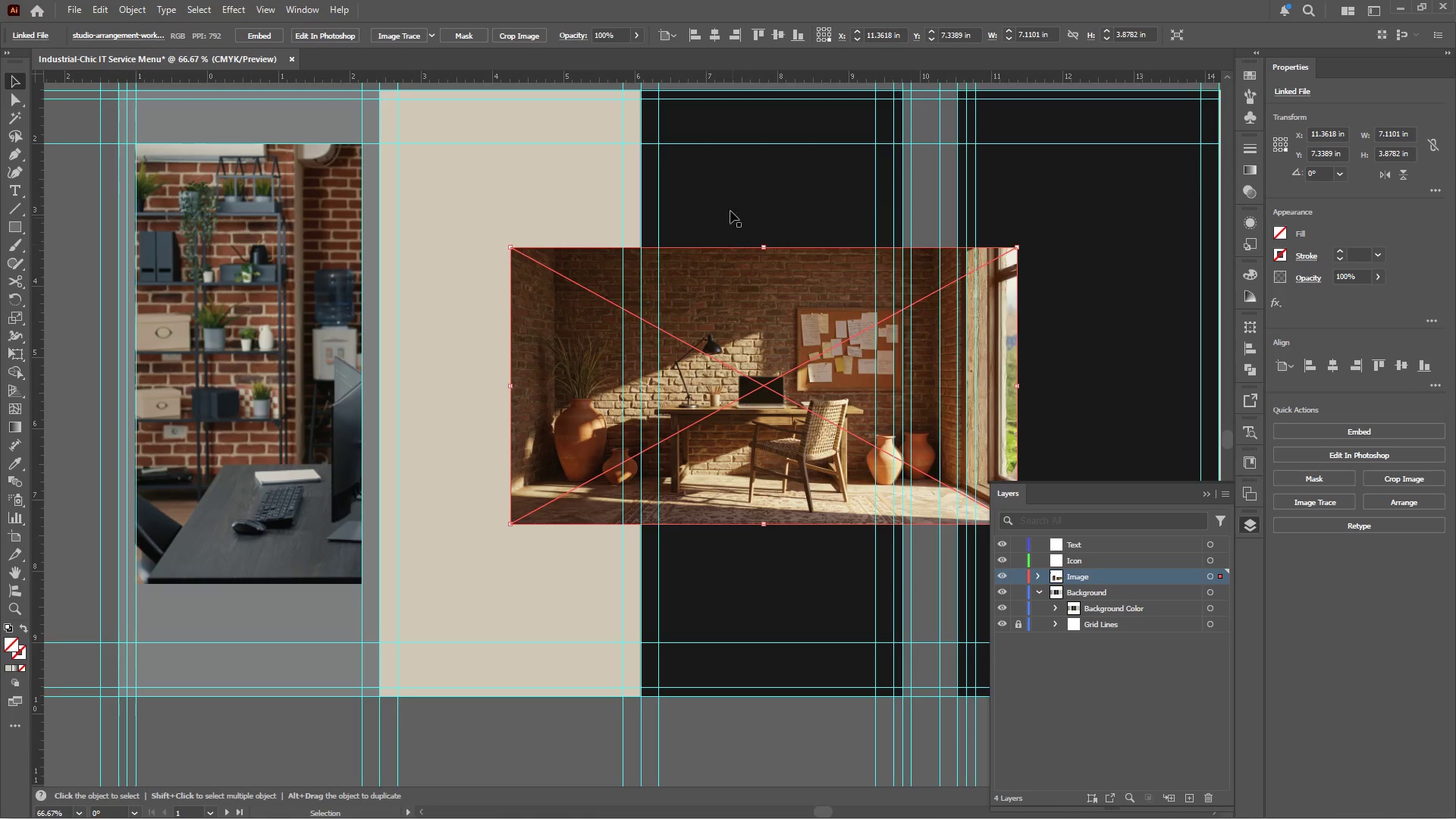 
left_click([721, 193])
 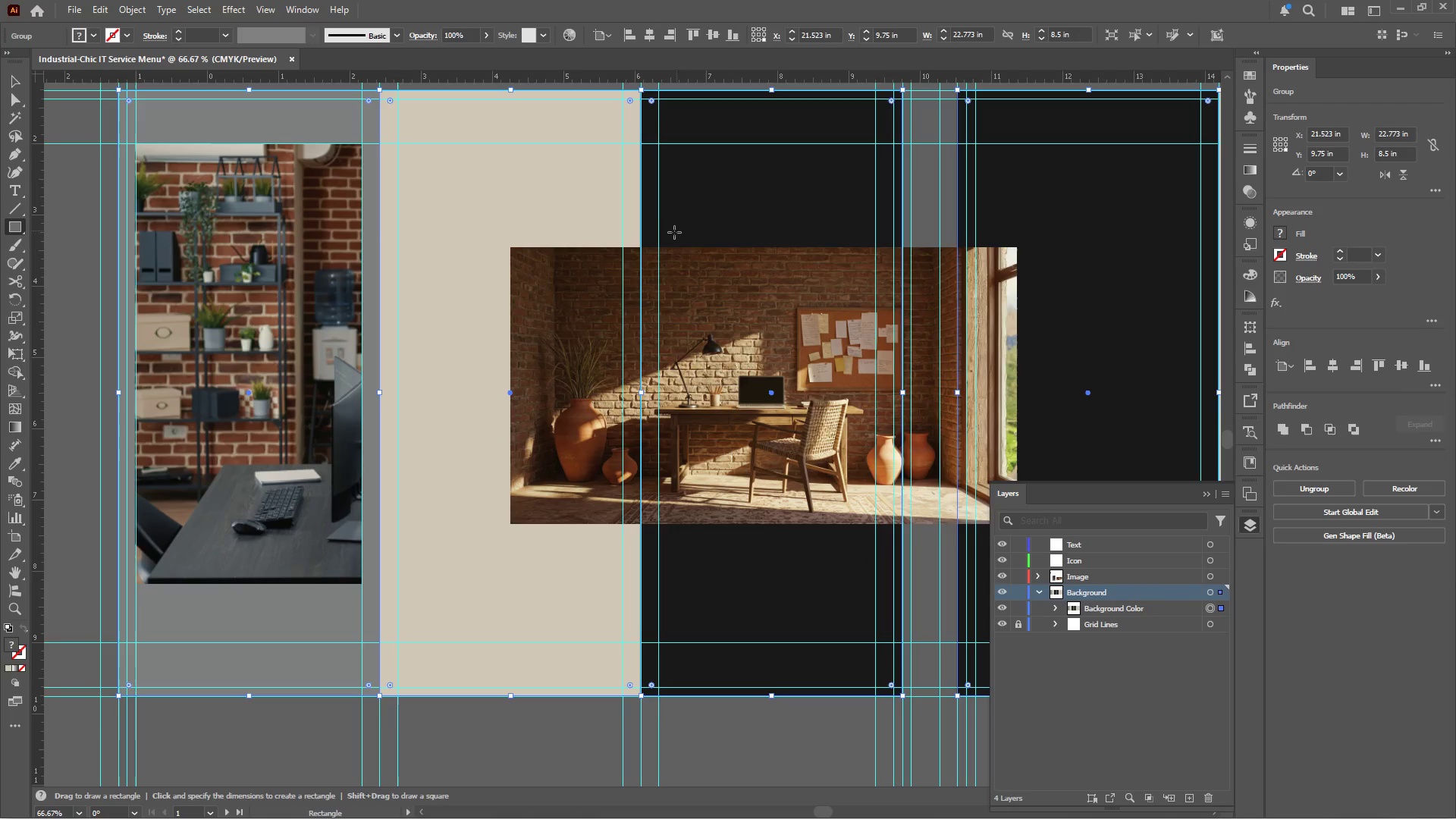 
left_click_drag(start_coordinate=[658, 243], to_coordinate=[770, 382])
 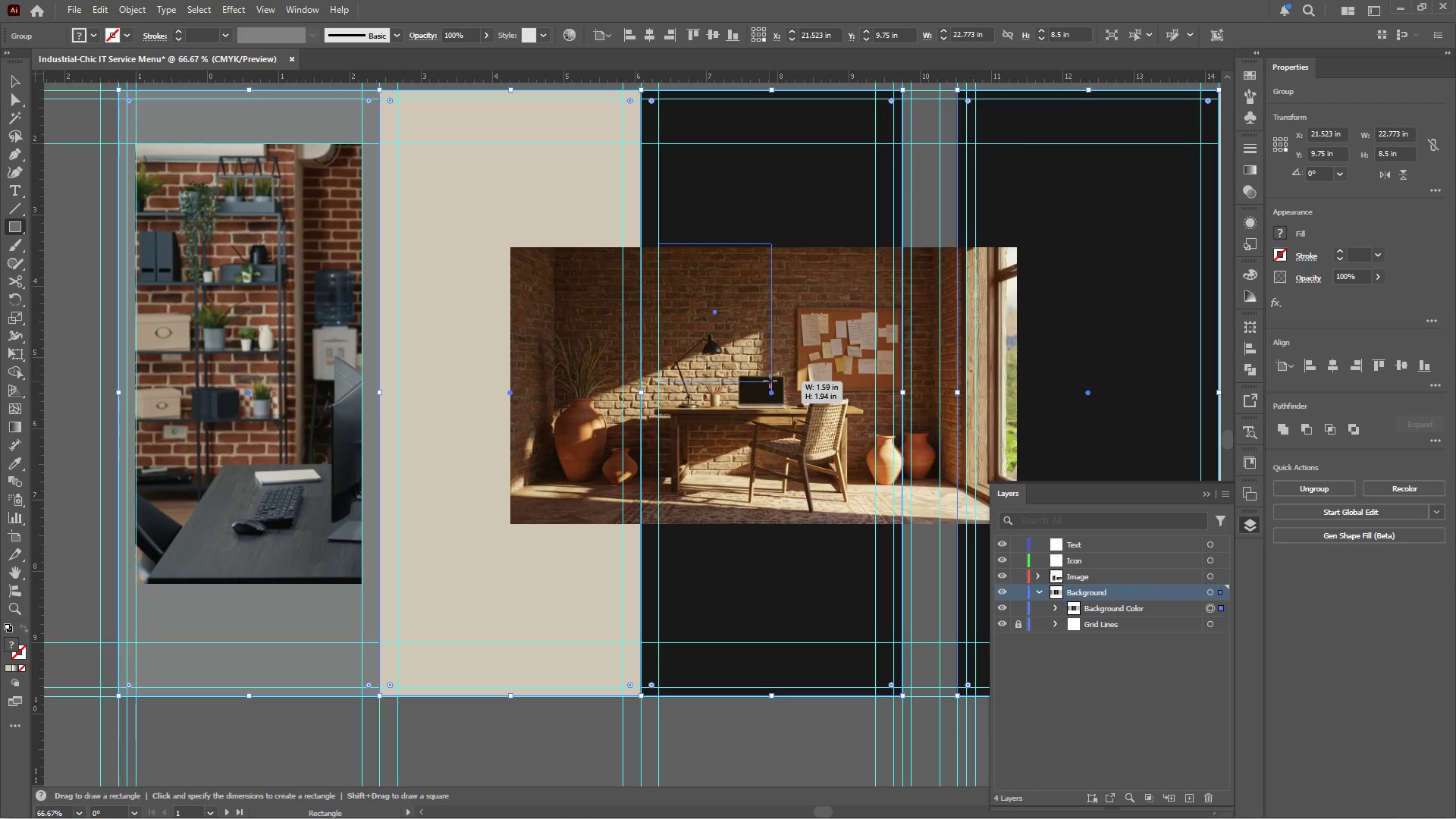 
key(Control+Z)
 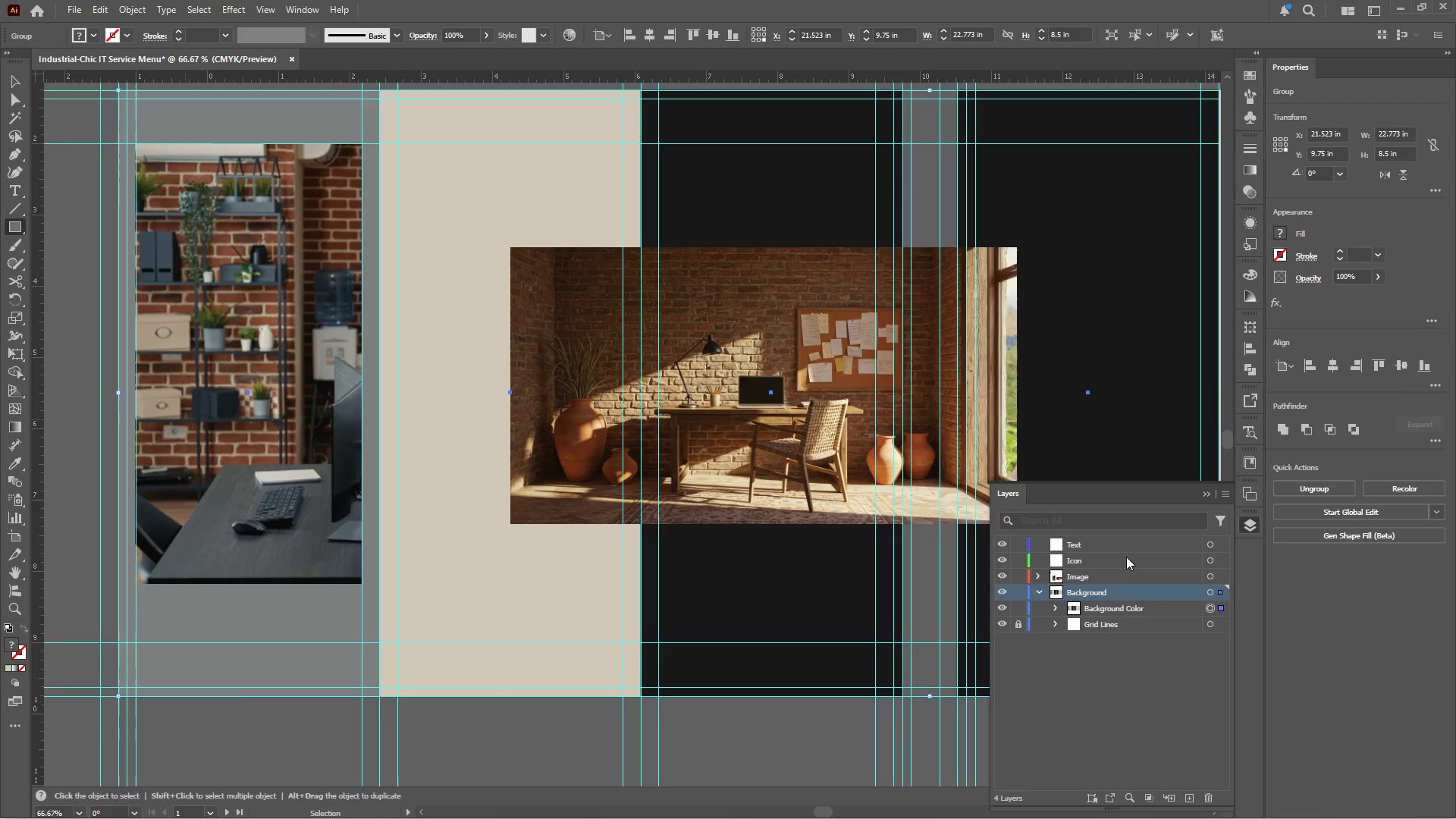 
left_click([1104, 573])
 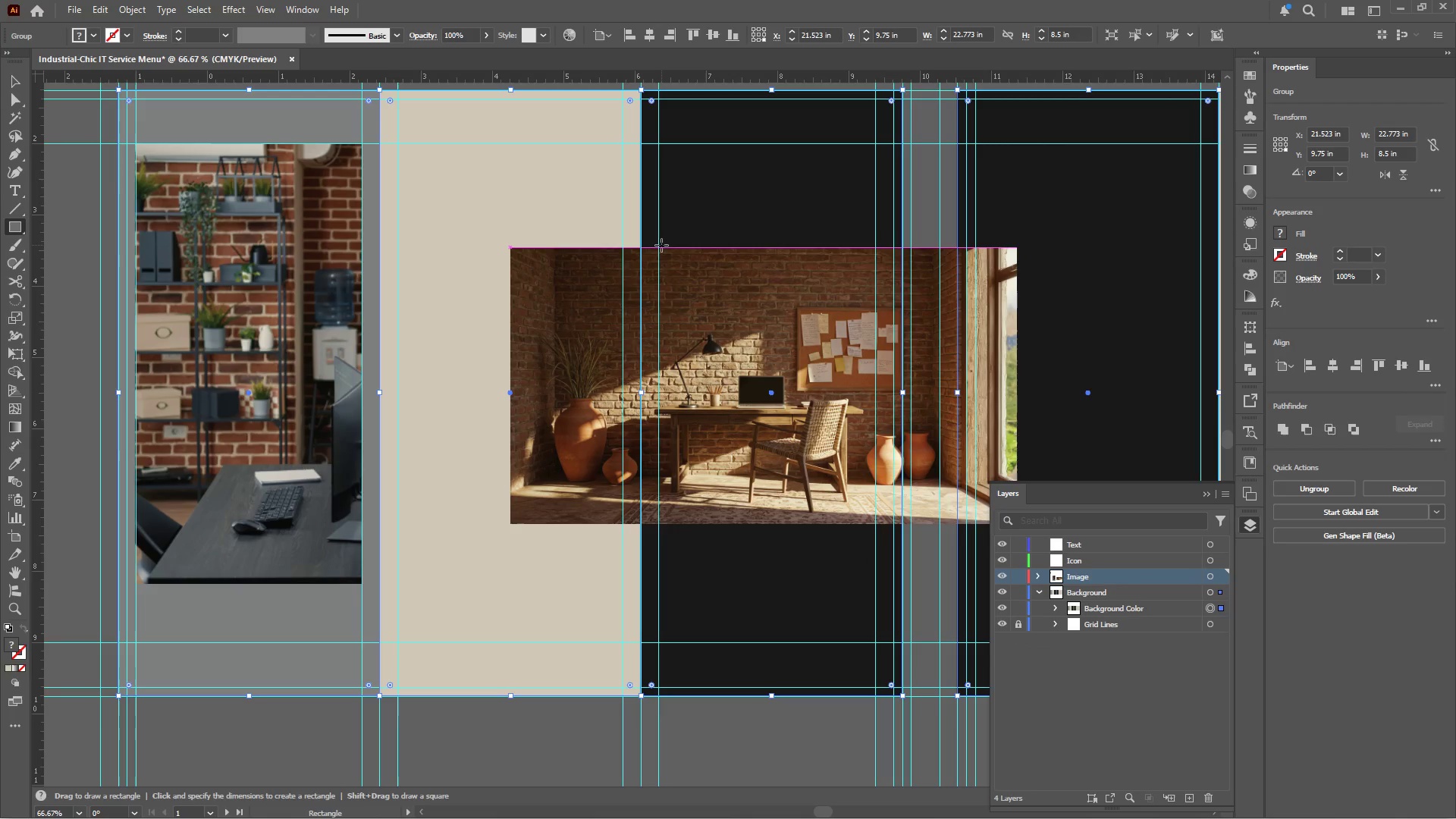 
left_click_drag(start_coordinate=[659, 240], to_coordinate=[876, 536])
 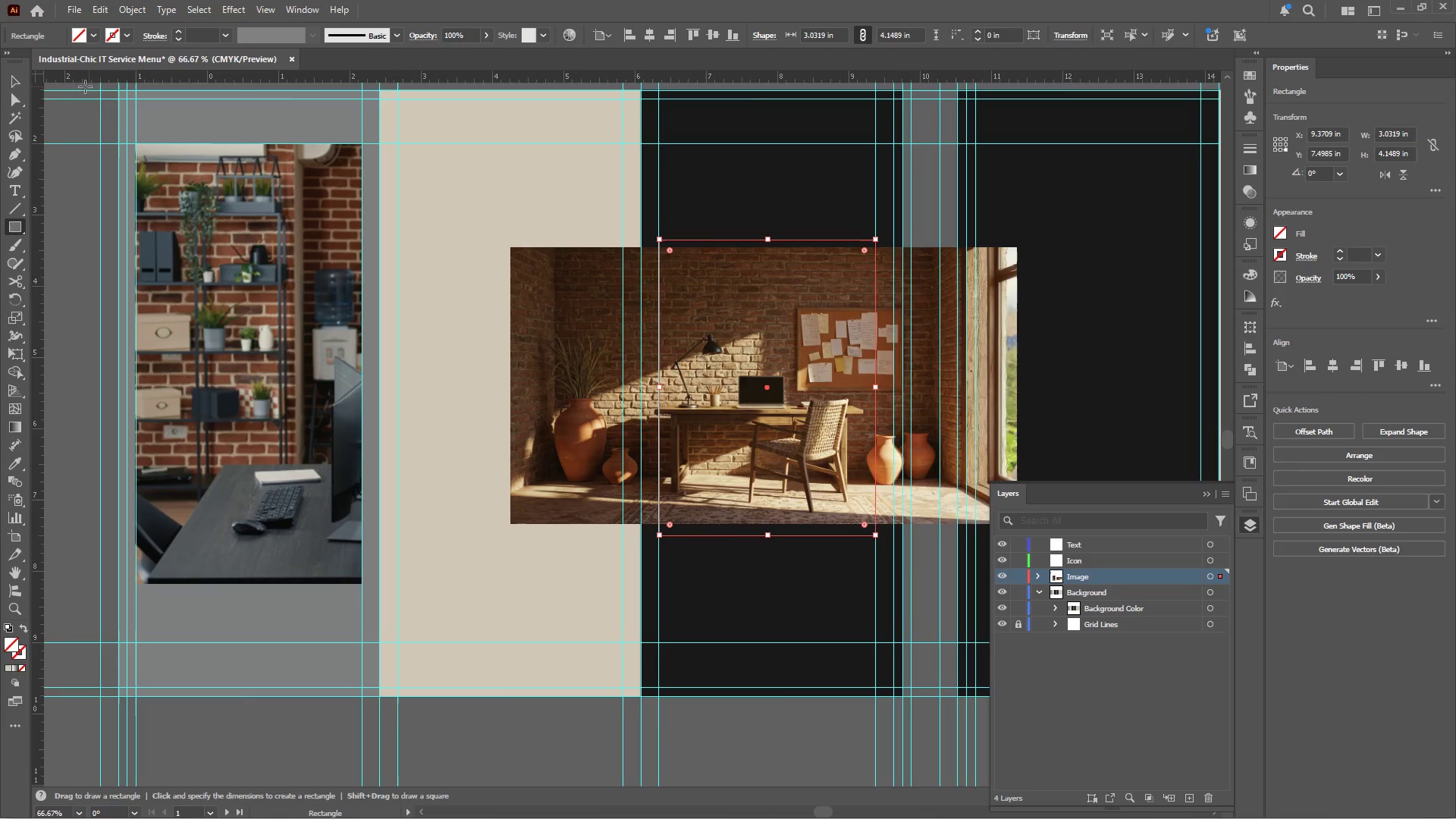 
left_click([14, 82])
 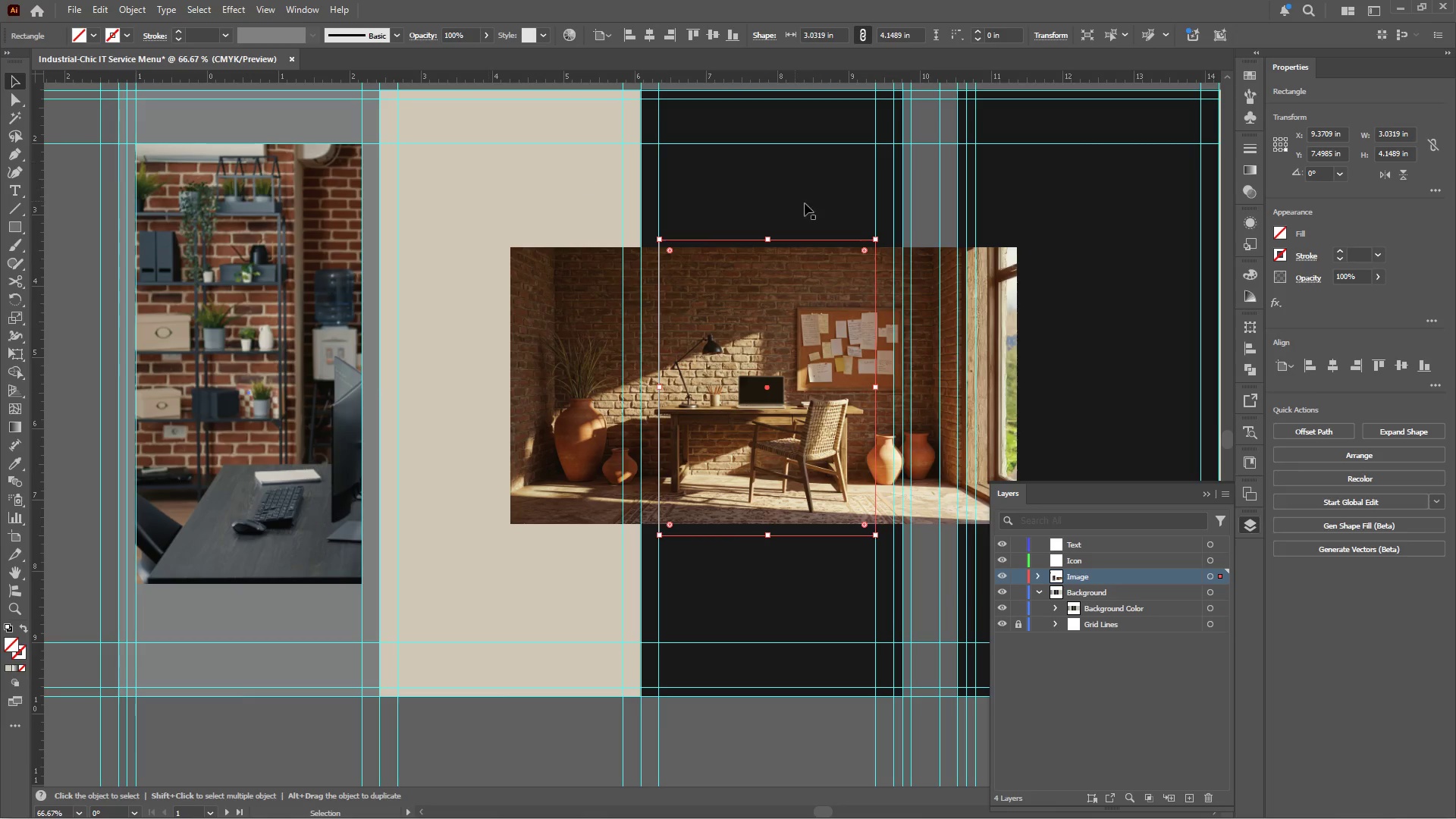 
hold_key(key=ShiftLeft, duration=0.78)
left_click([822, 184])
 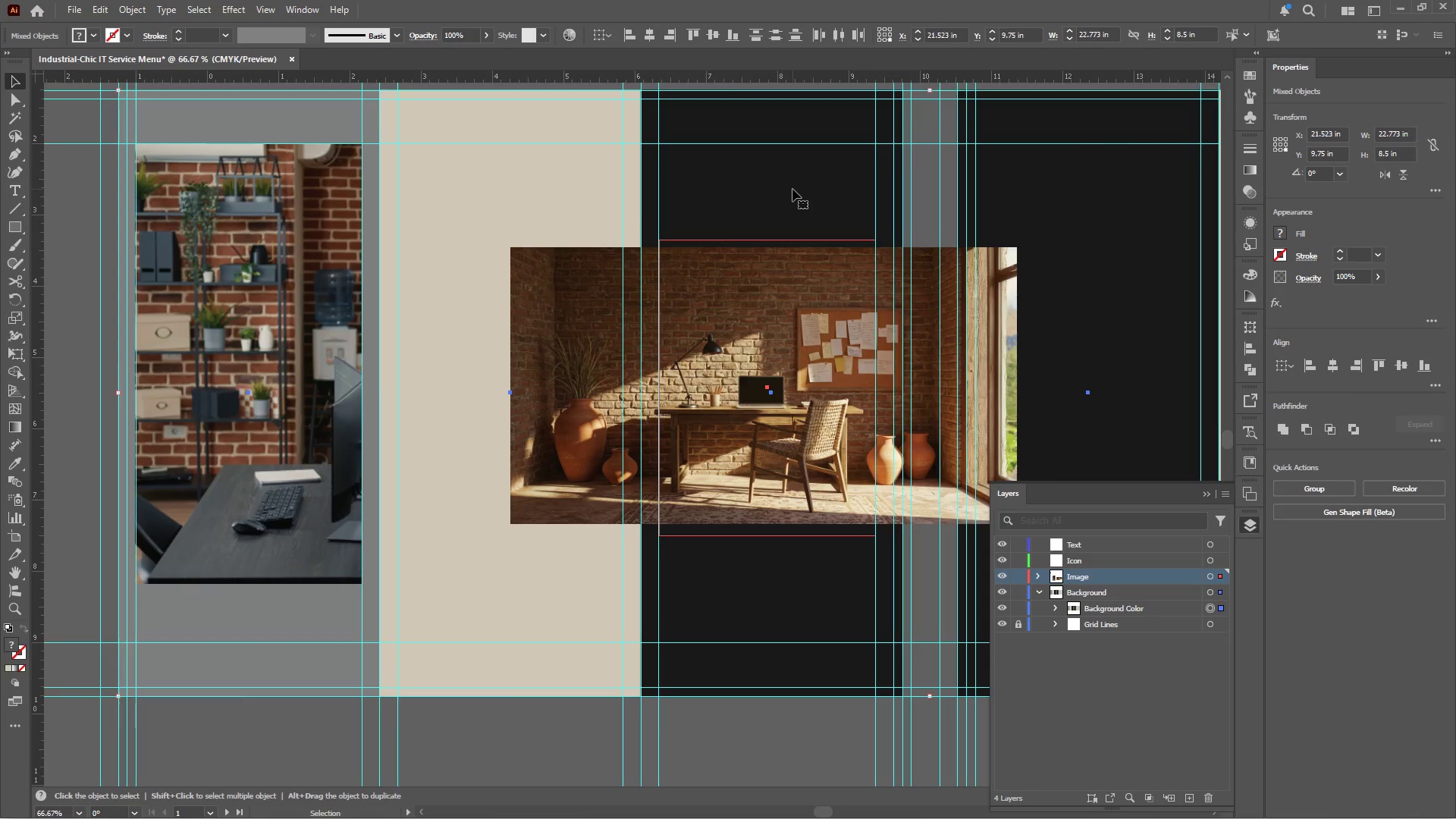 
left_click([792, 189])
 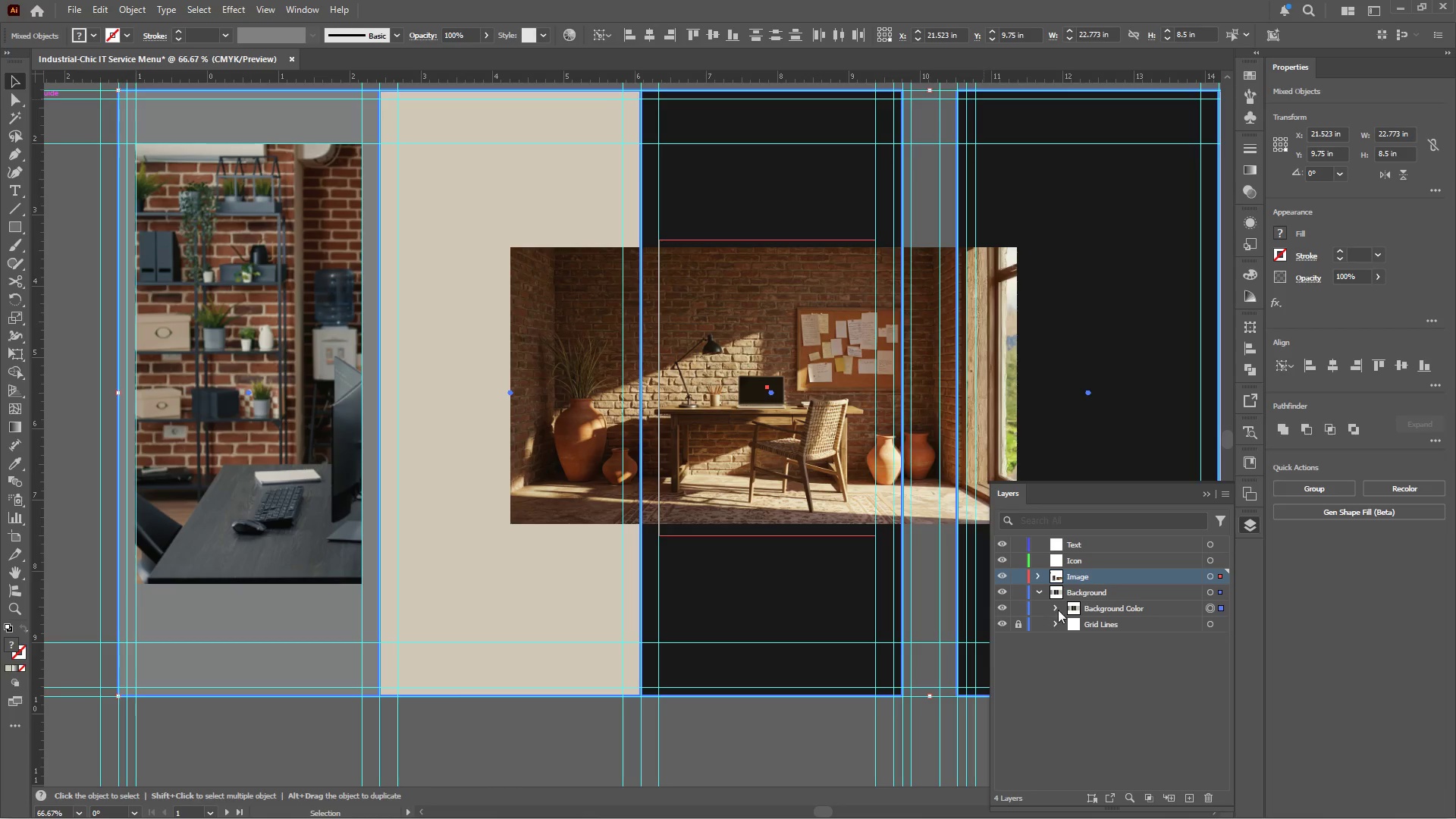 
wait(6.62)
 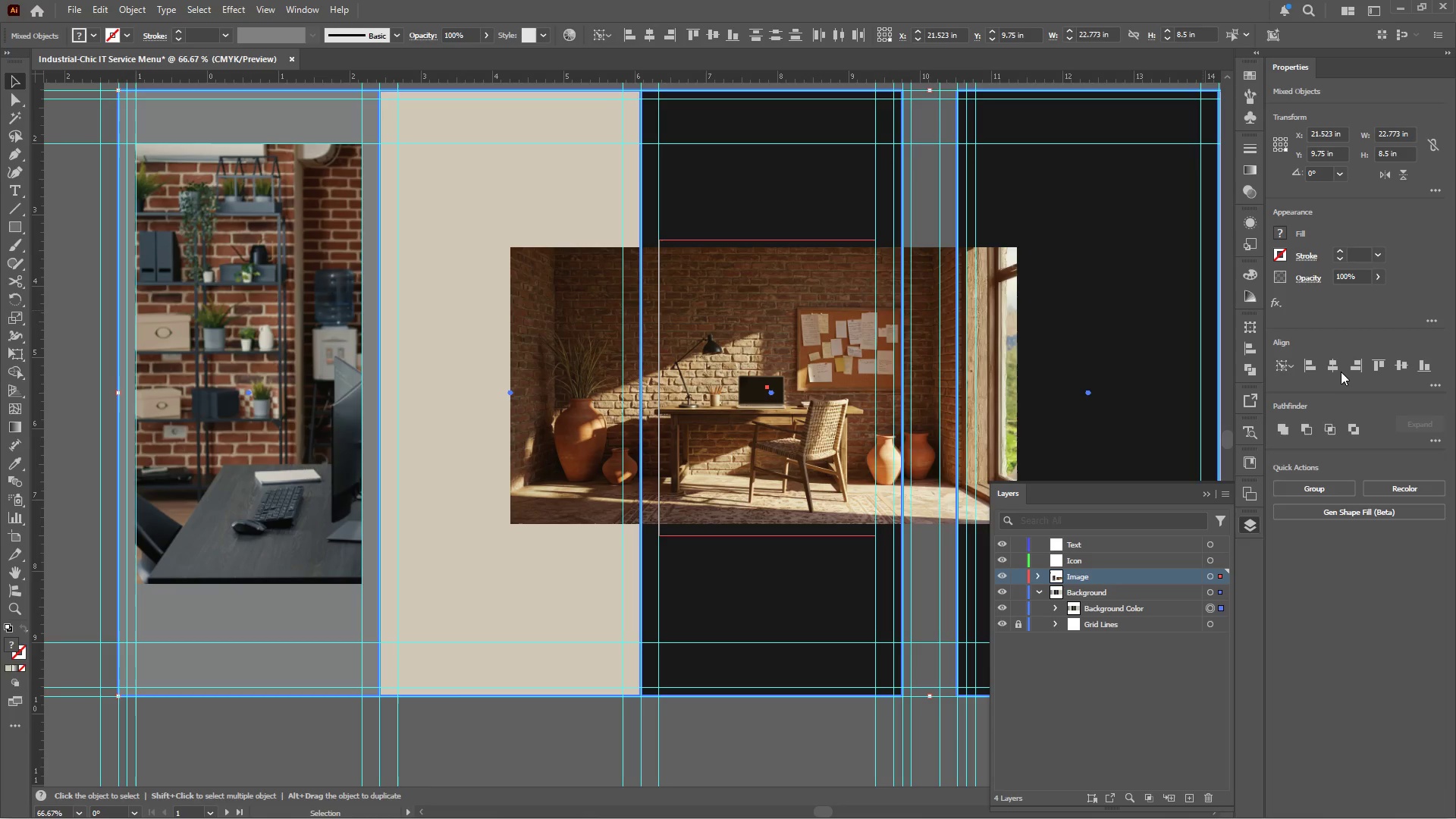 
left_click([754, 742])
 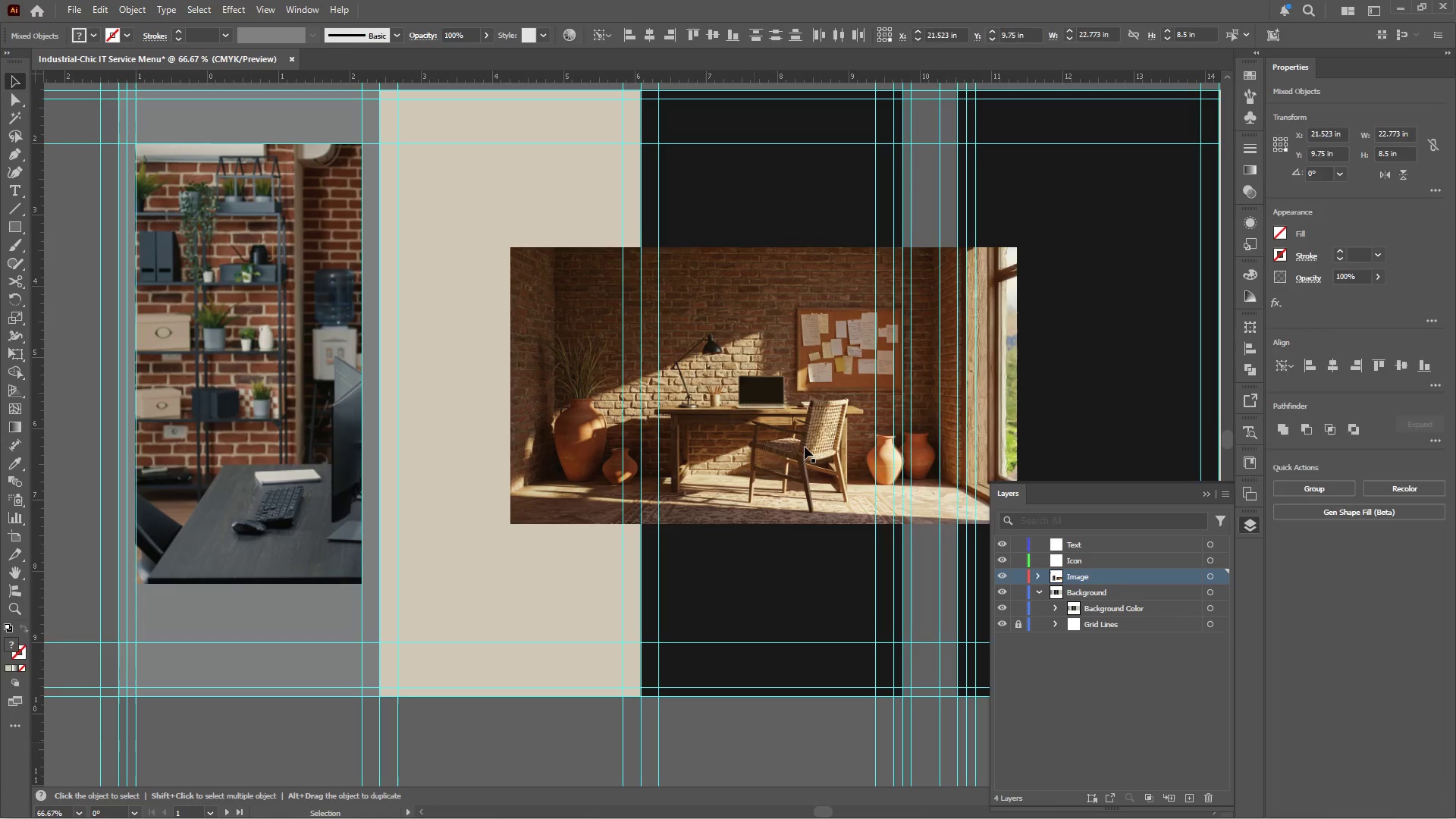 
left_click([805, 445])
 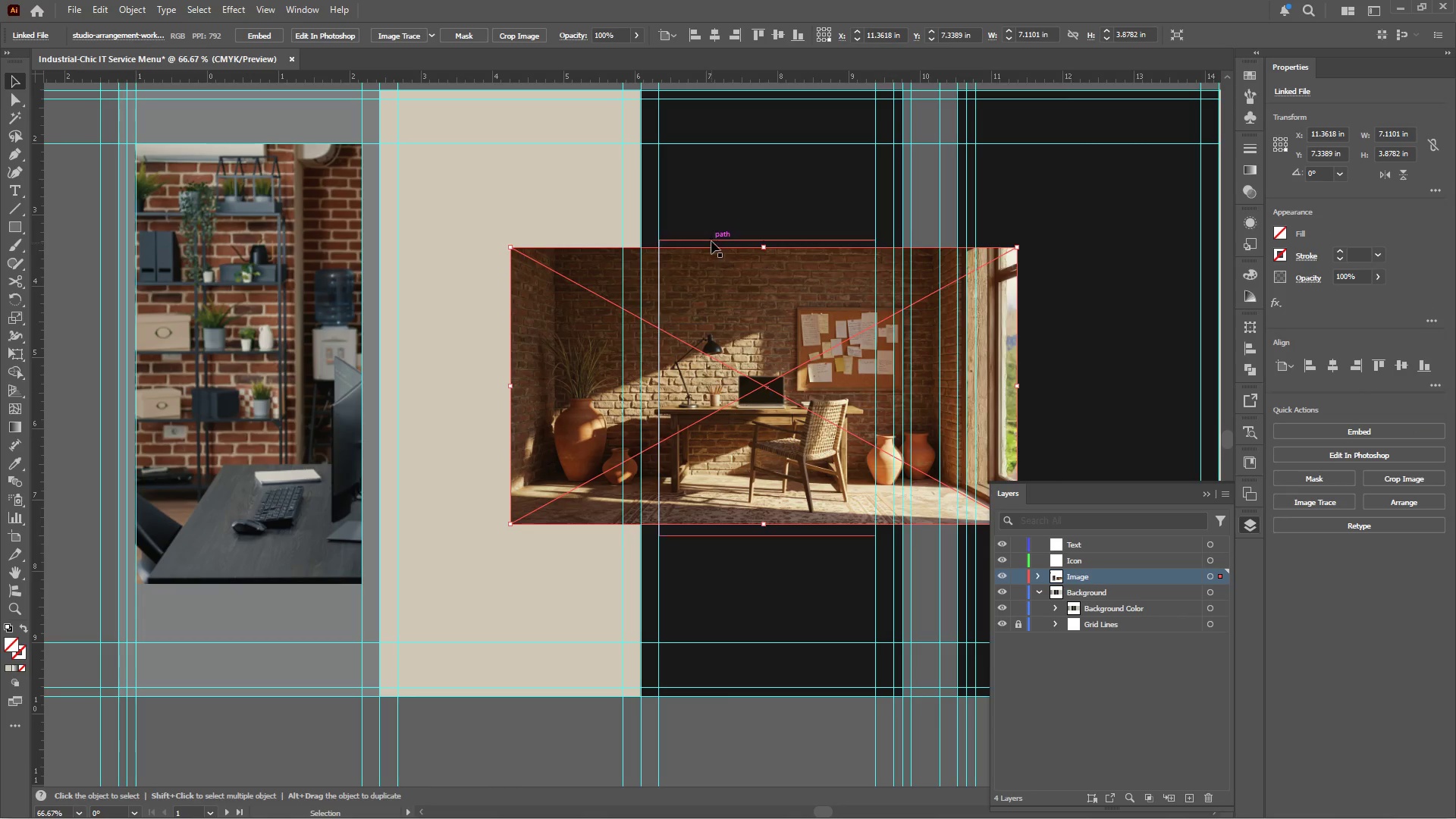 
hold_key(key=ShiftLeft, duration=0.52)
left_click([711, 240])
 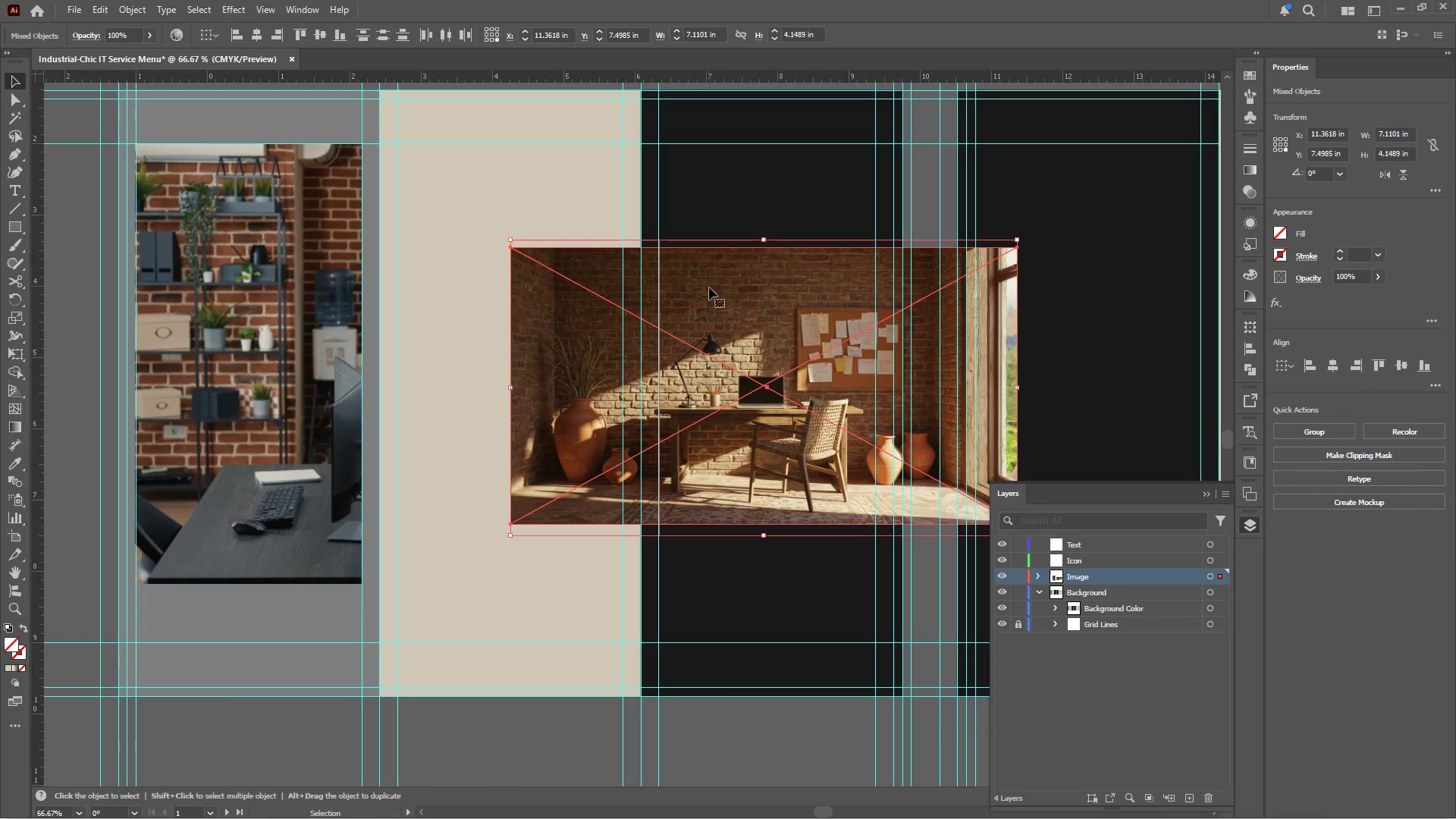 
right_click([709, 287])
 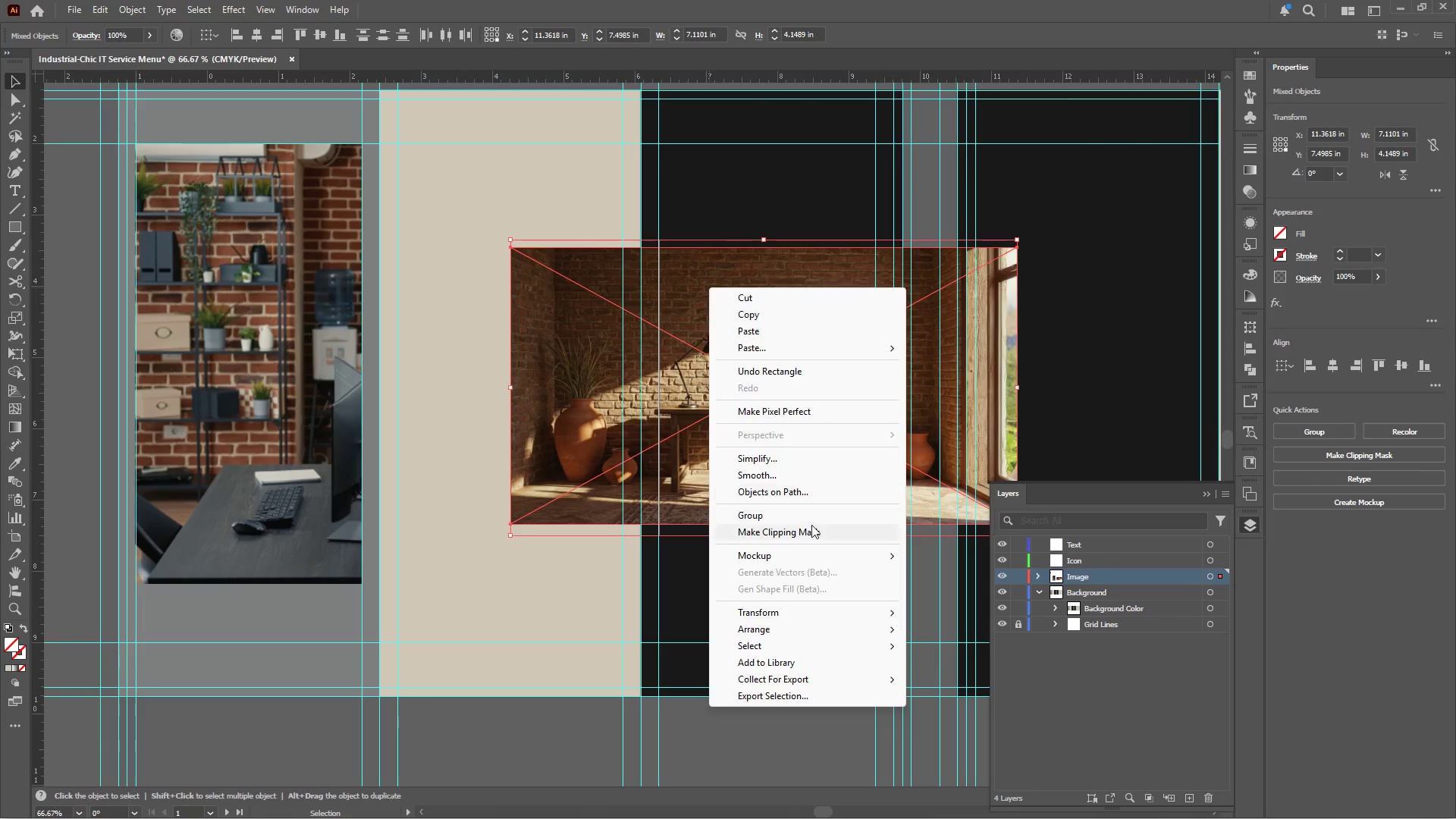 
left_click([807, 536])
 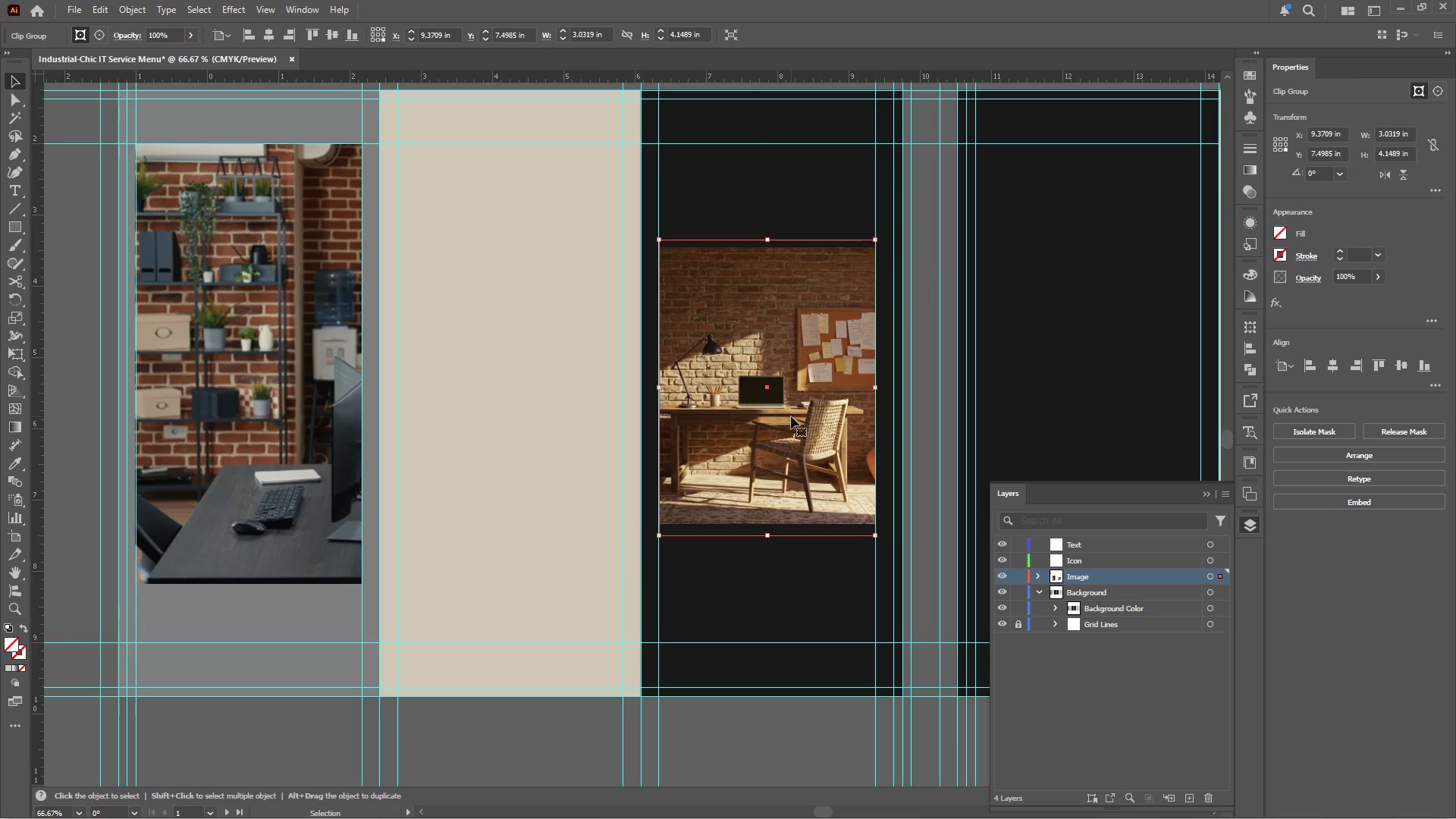 
double_click([791, 416])
 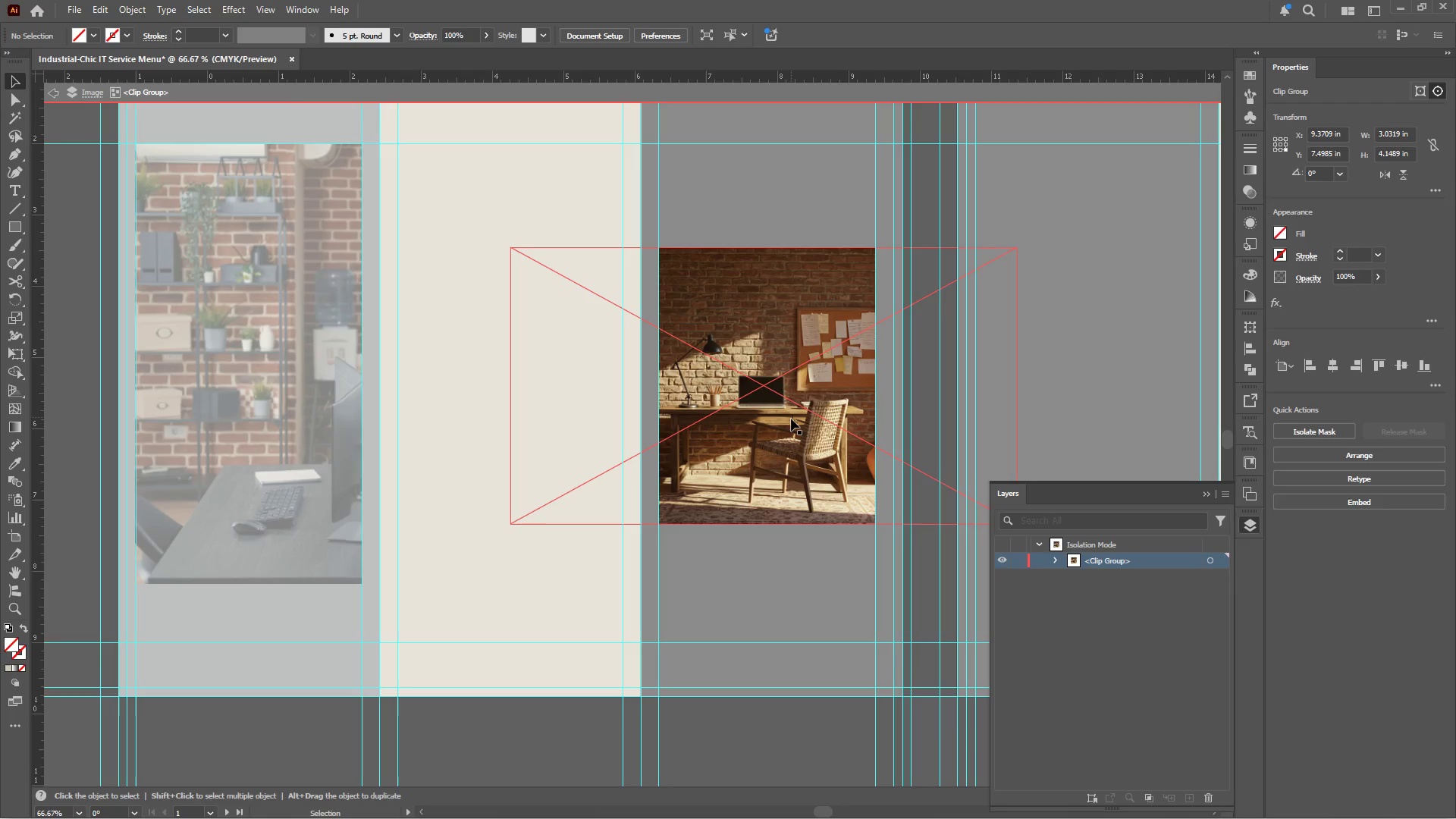 
left_click([791, 419])
 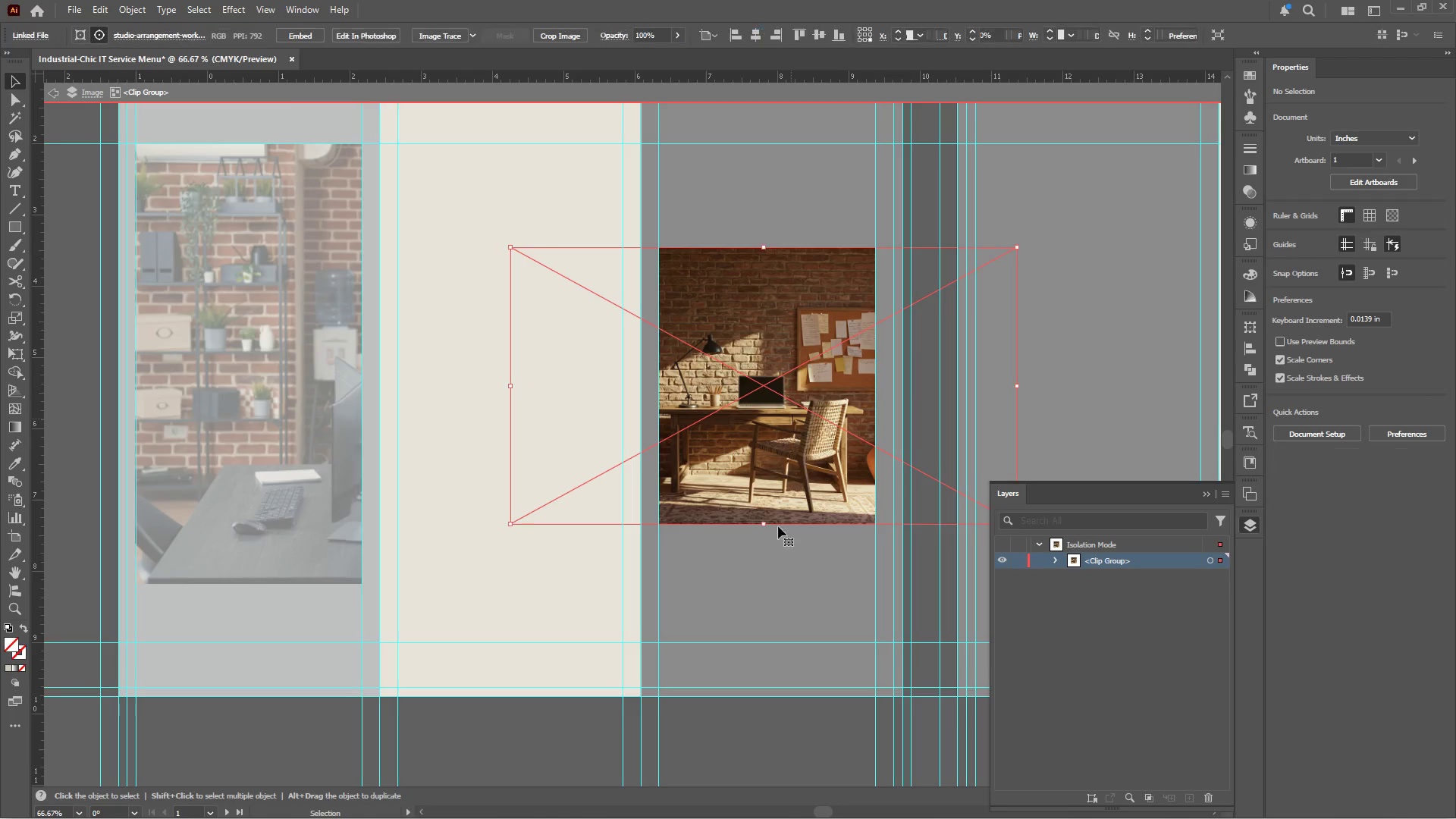 
hold_key(key=ShiftLeft, duration=2.17)
left_click_drag(start_coordinate=[763, 521], to_coordinate=[764, 534])
 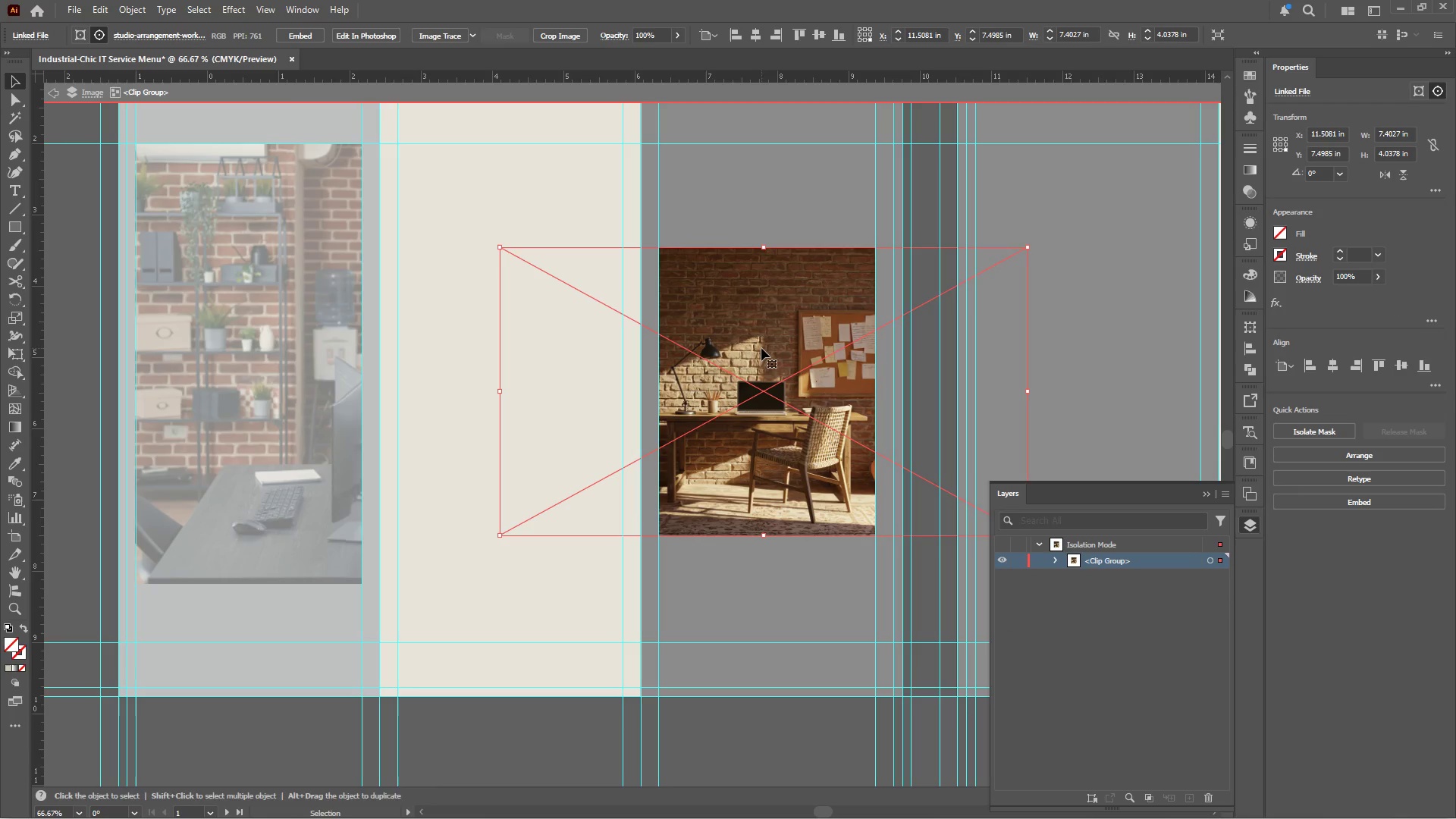 
hold_key(key=ShiftLeft, duration=1.91)
left_click_drag(start_coordinate=[761, 247], to_coordinate=[761, 240])
 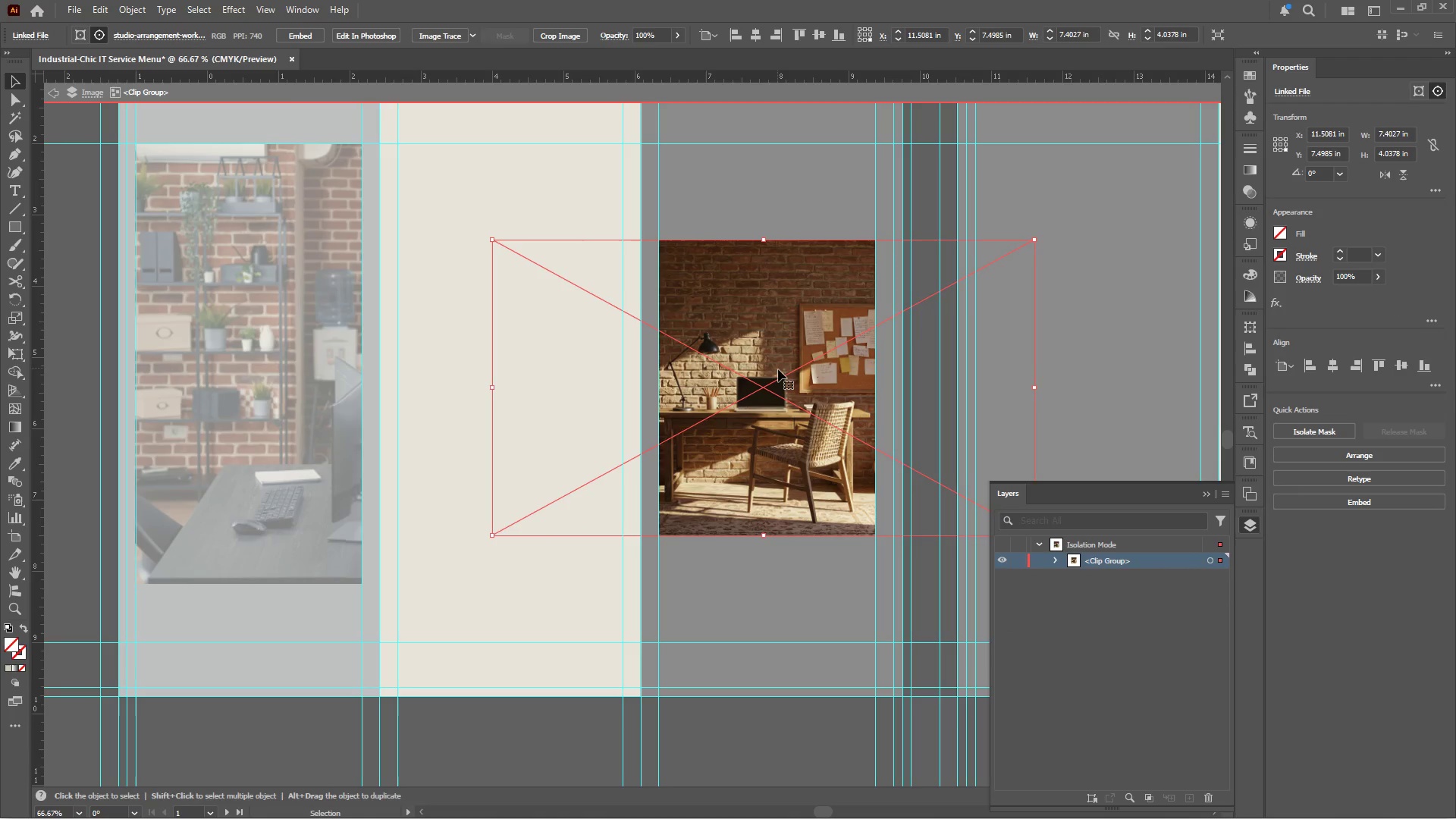 
hold_key(key=ShiftLeft, duration=3.88)
 